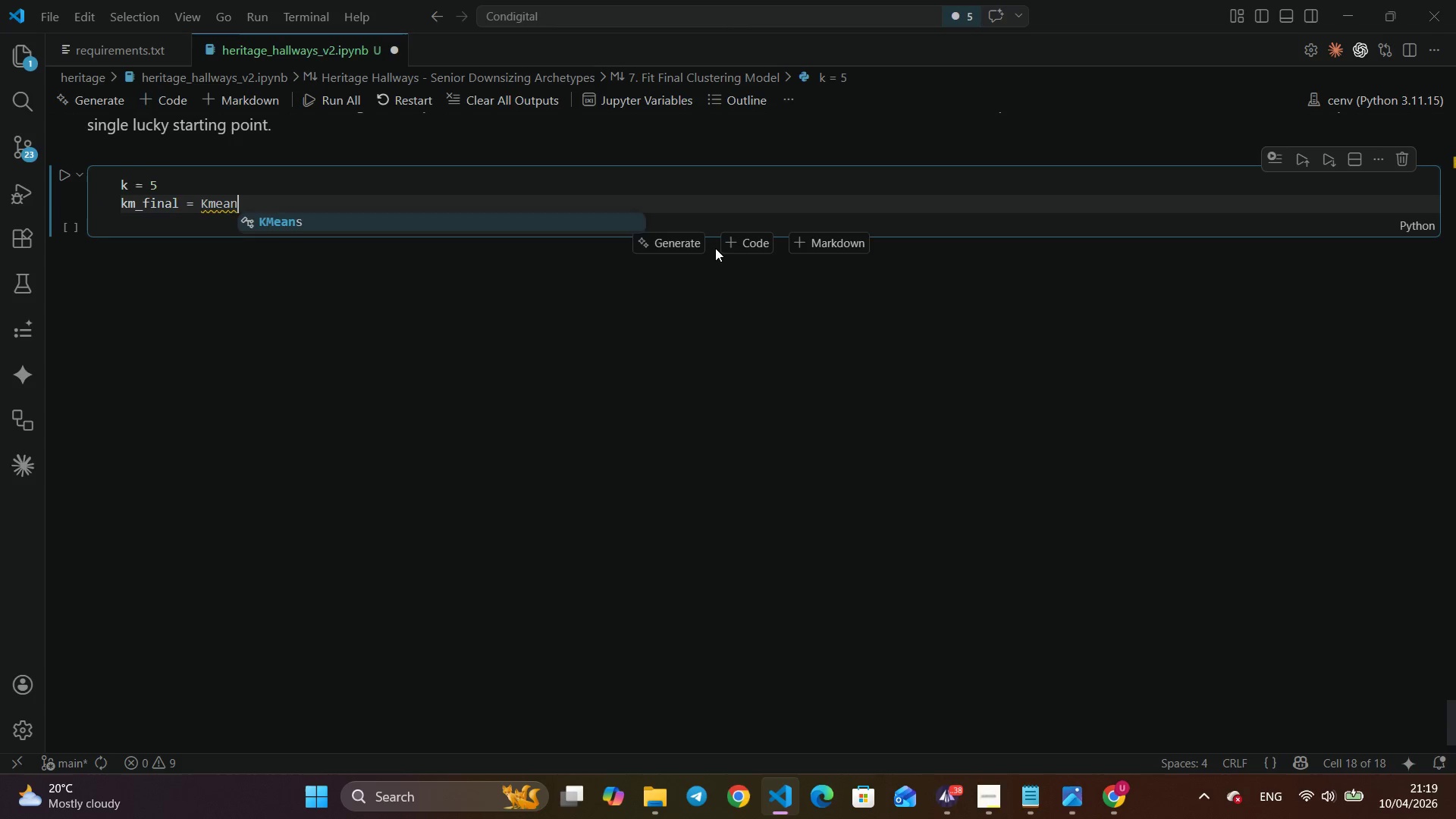 
key(Enter)
 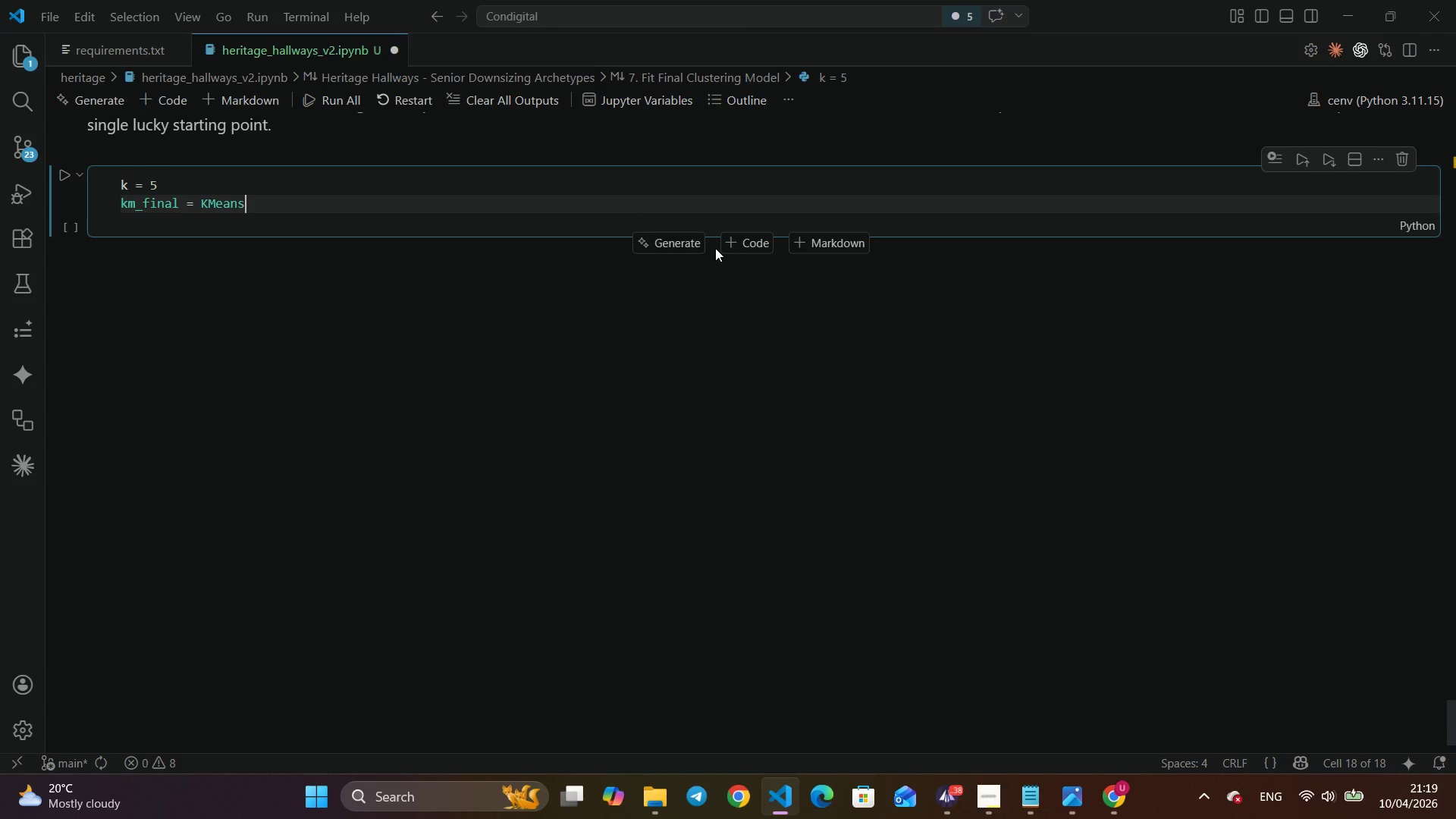 
type((n)
 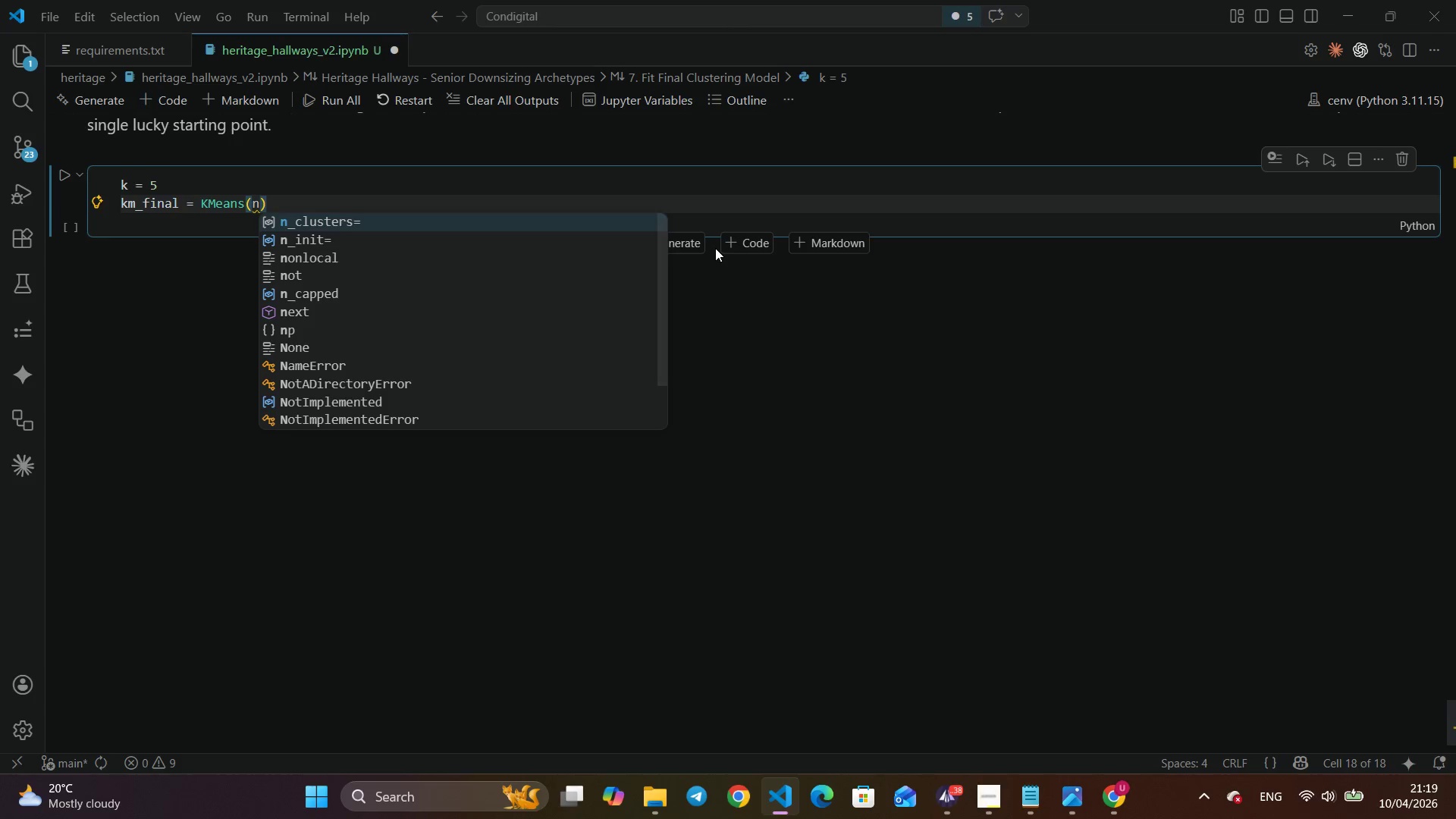 
key(Enter)
 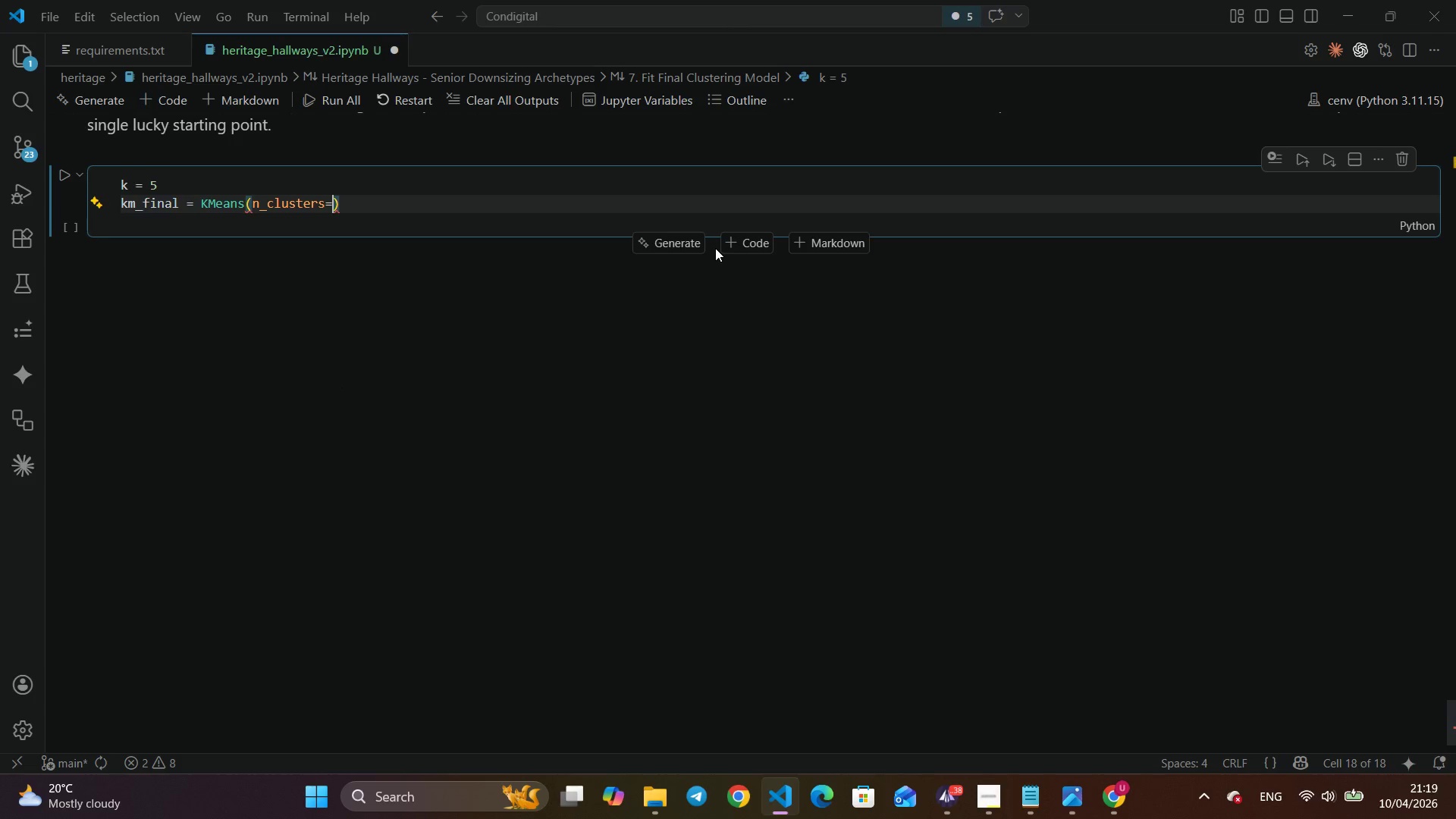 
key(K)
 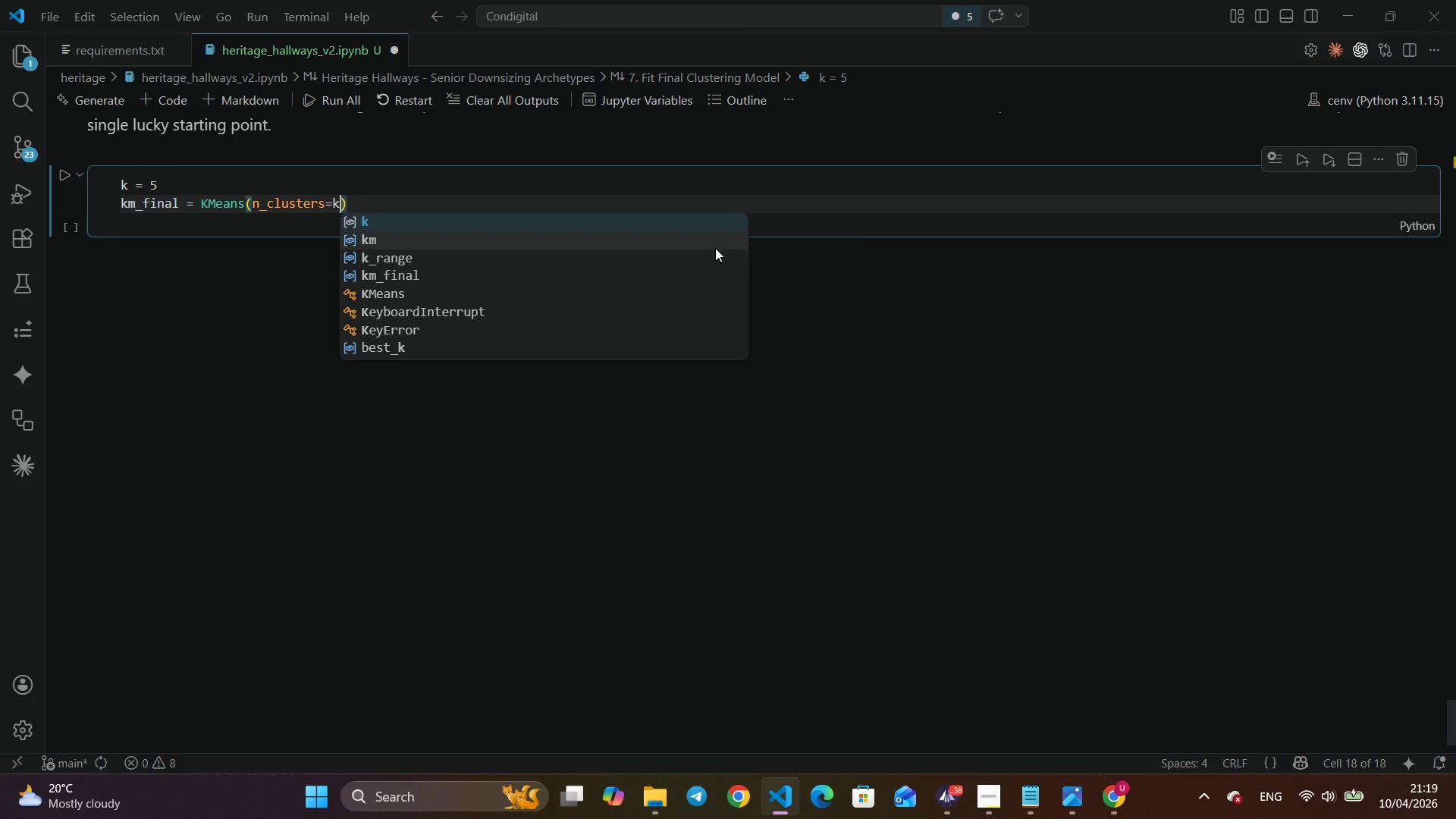 
key(Backspace)
 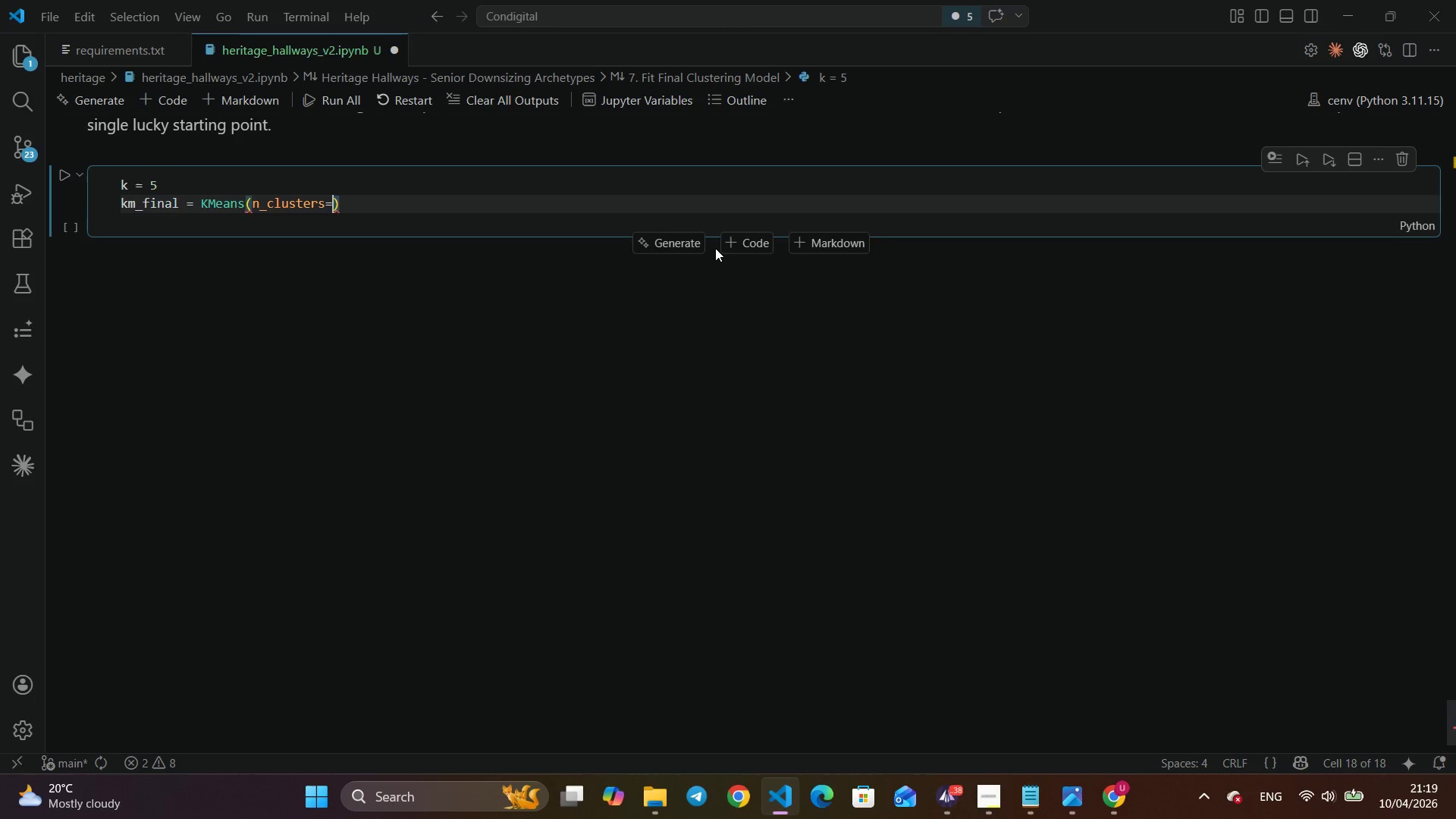 
key(Shift+ShiftLeft)
 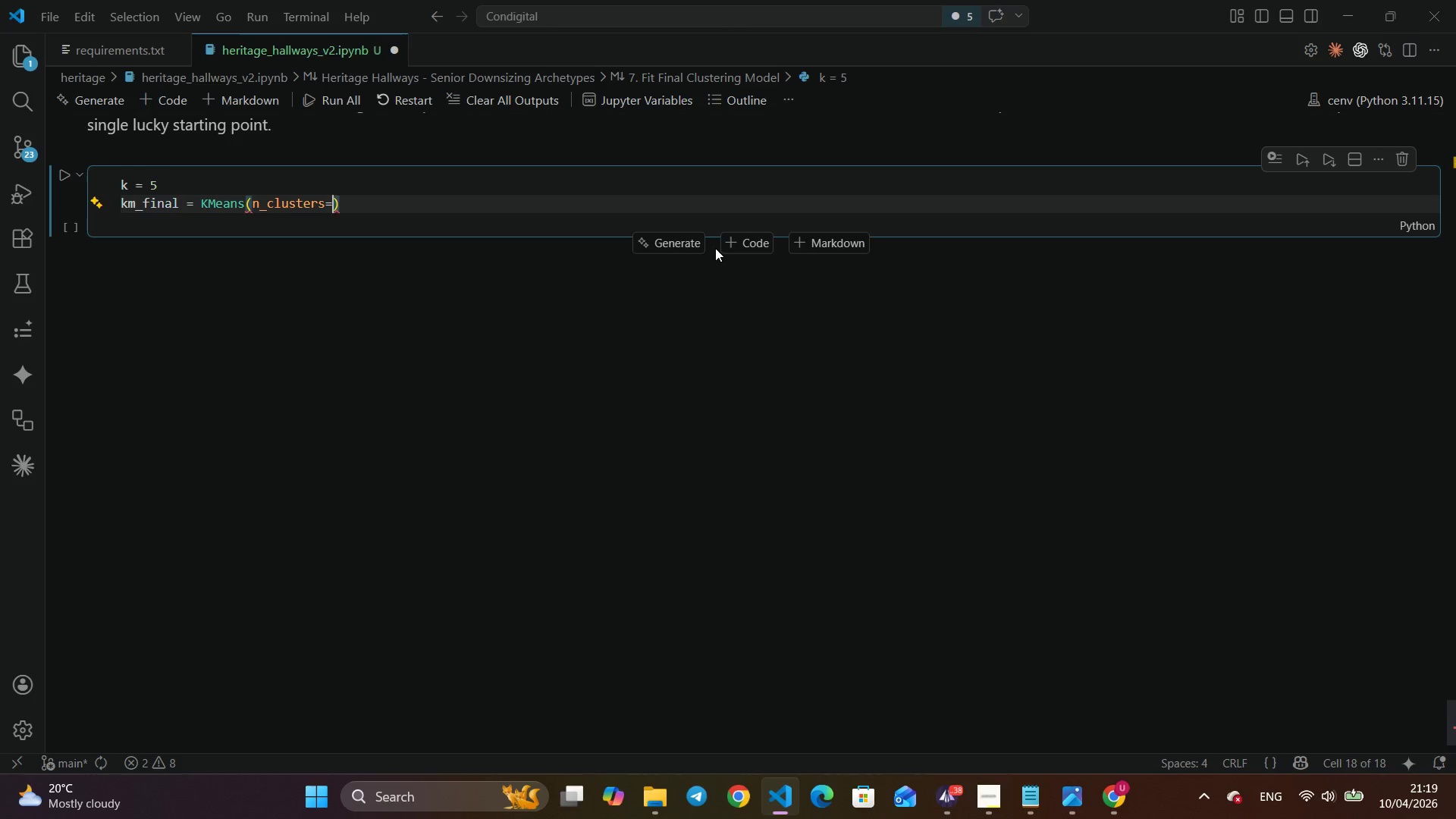 
key(Shift+K)
 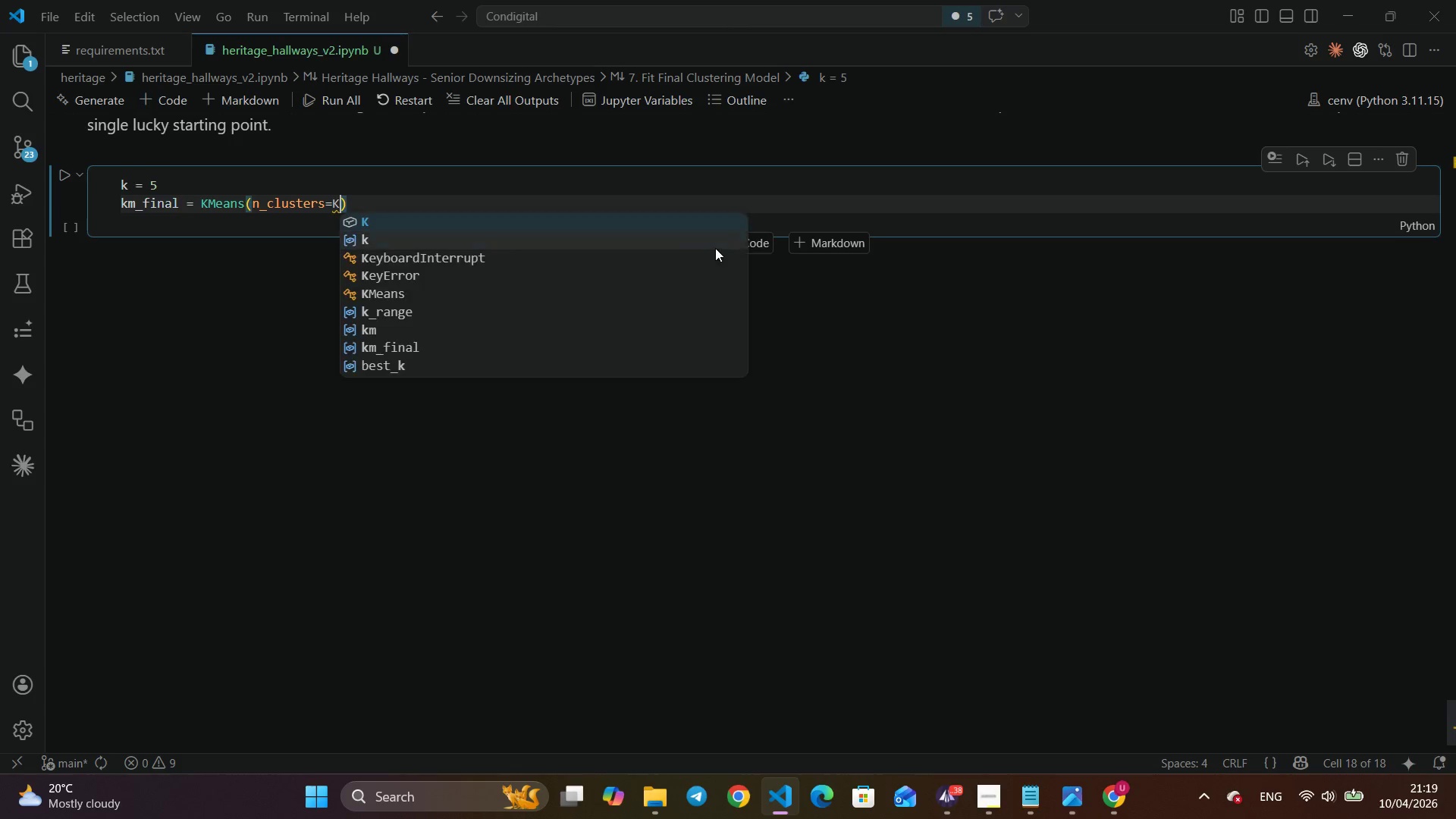 
key(Comma)
 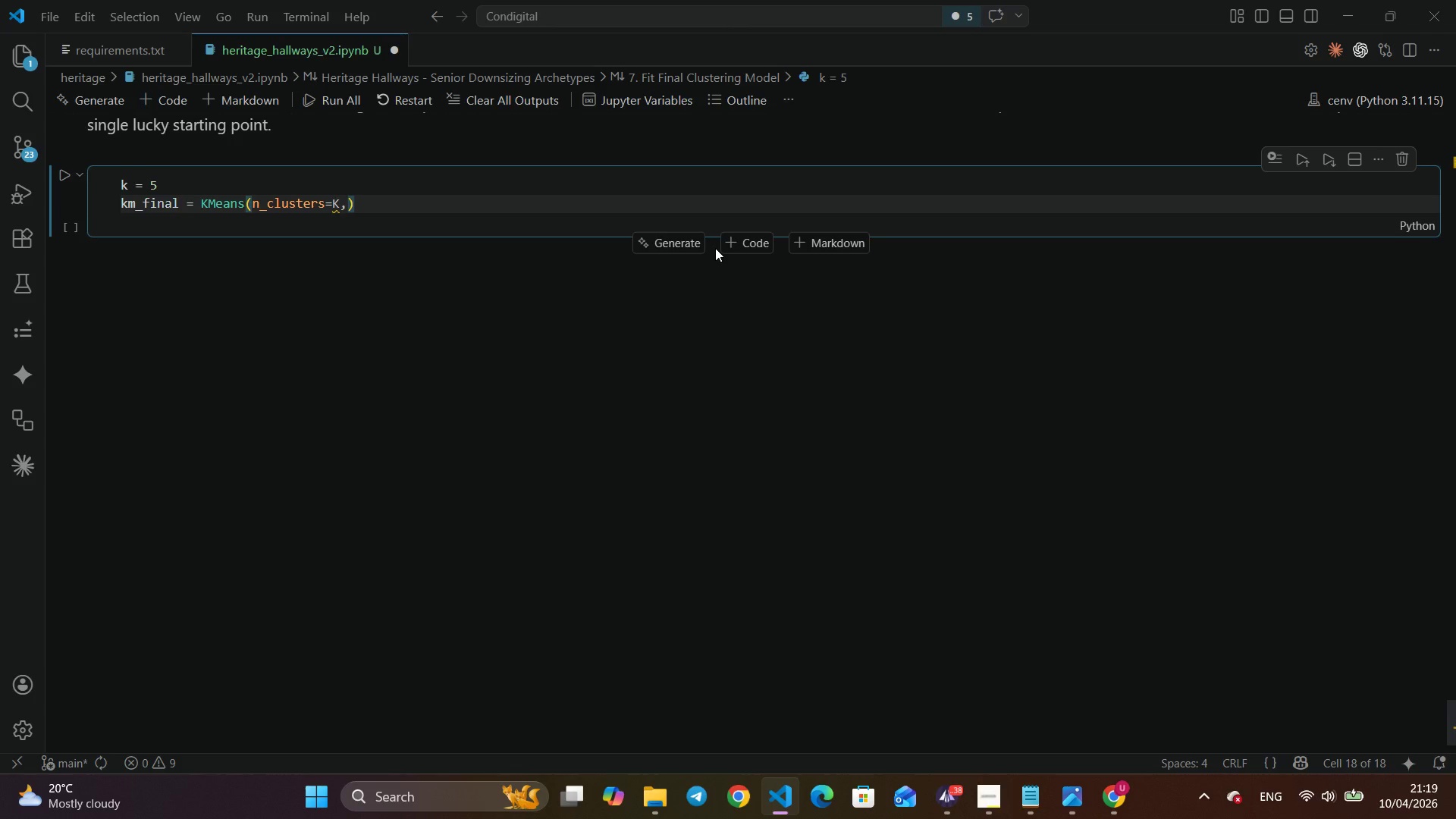 
wait(10.7)
 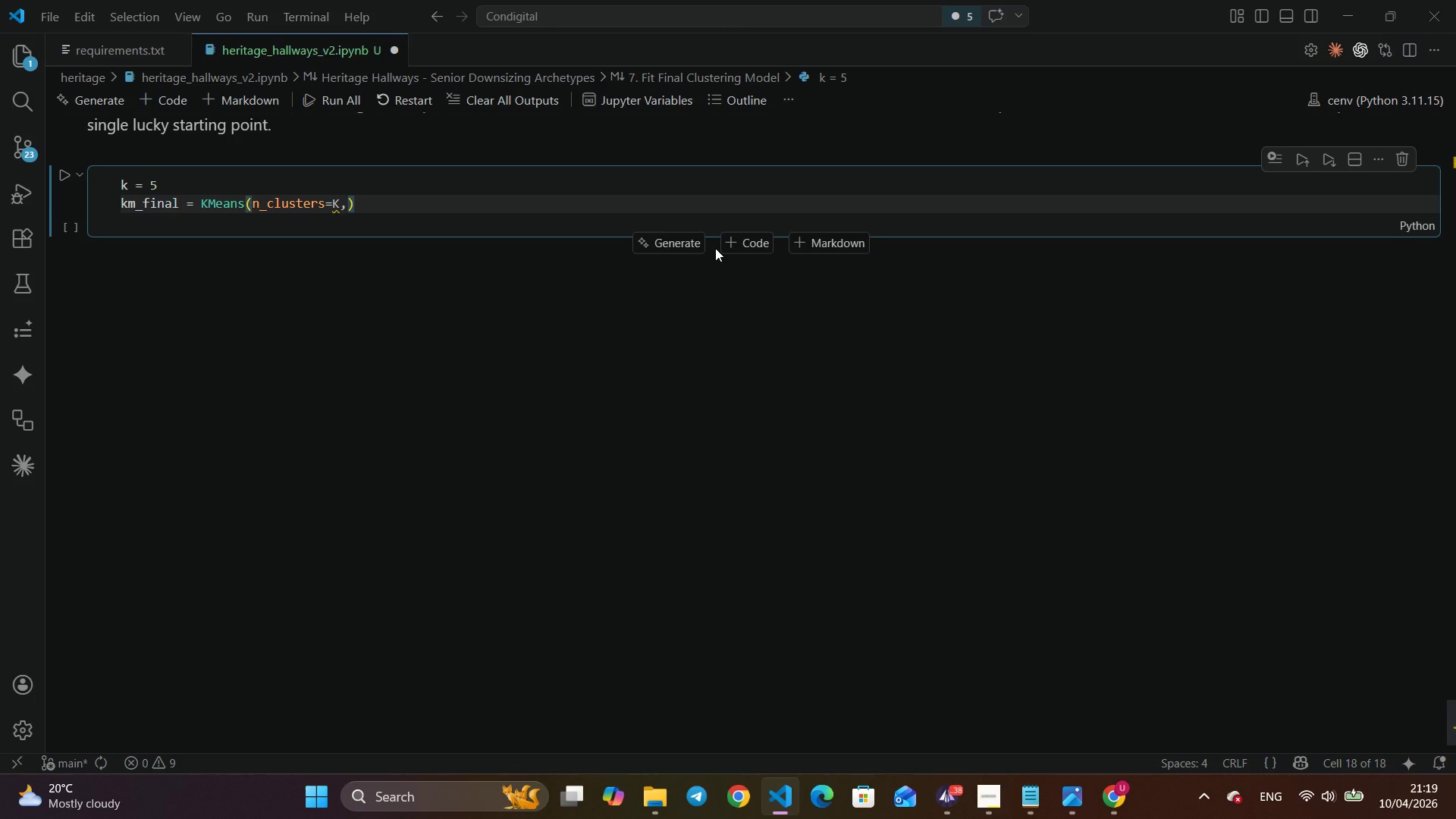 
left_click([127, 179])
 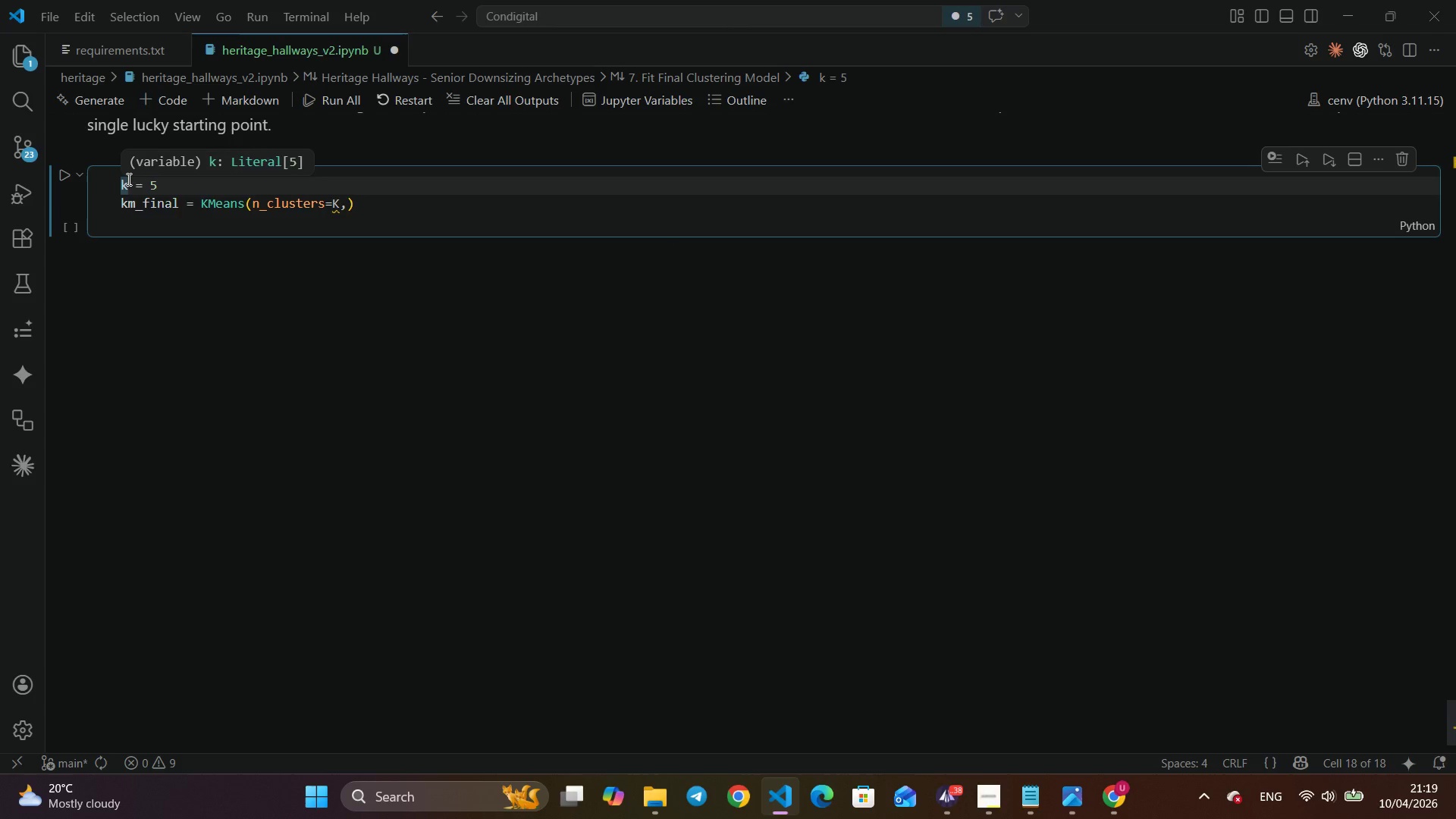 
key(Backspace)
 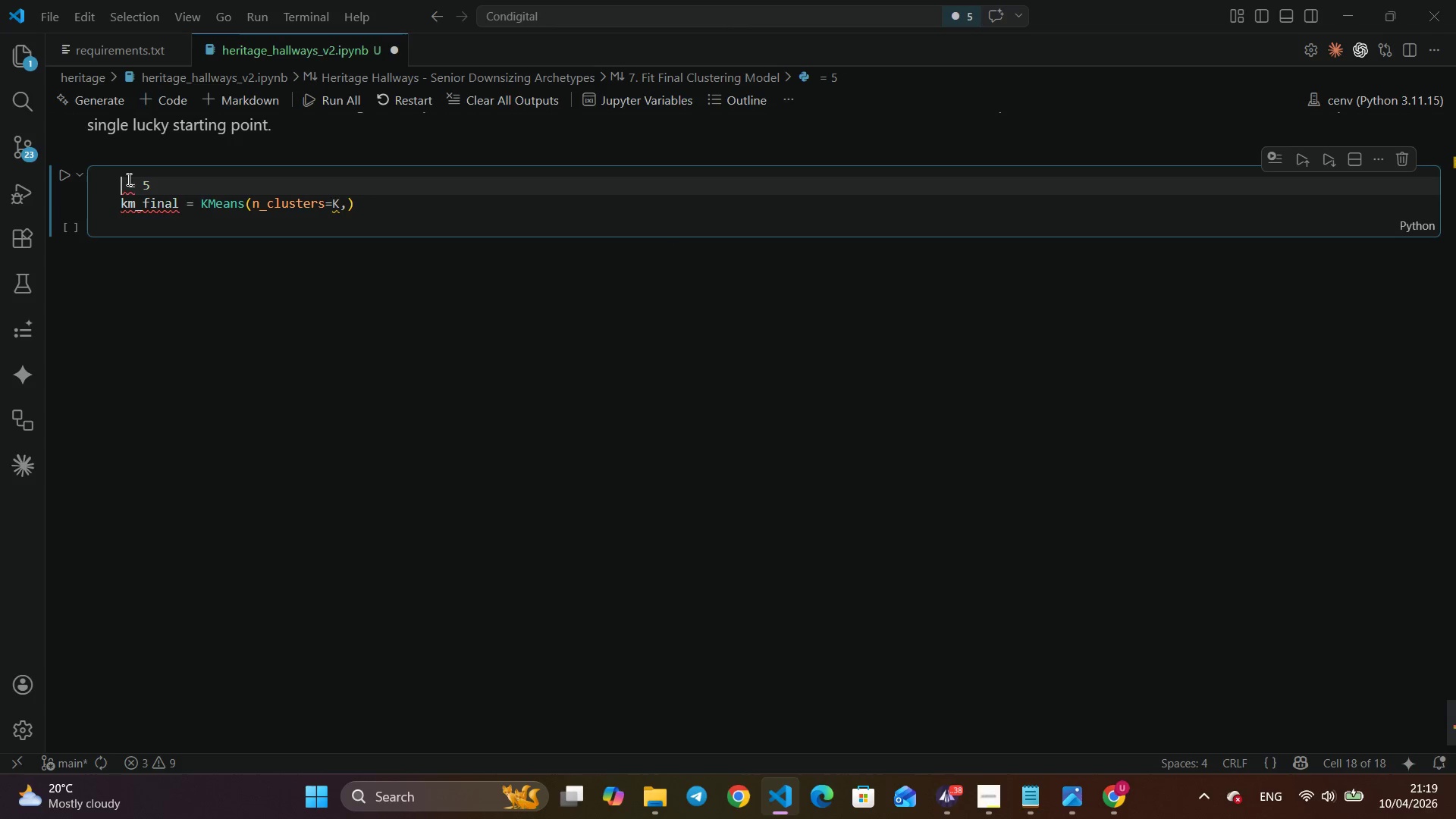 
key(Shift+ShiftLeft)
 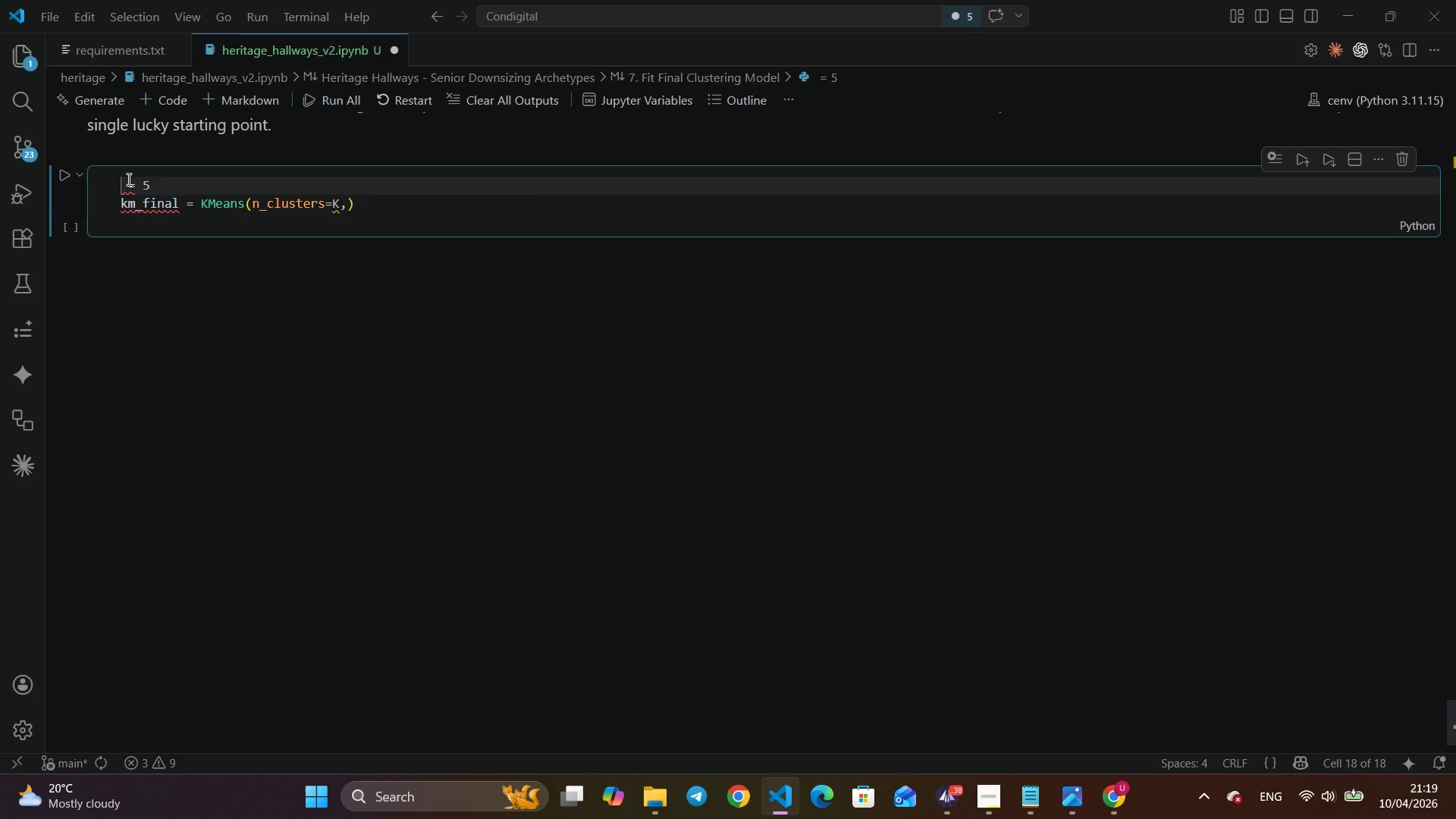 
key(Shift+K)
 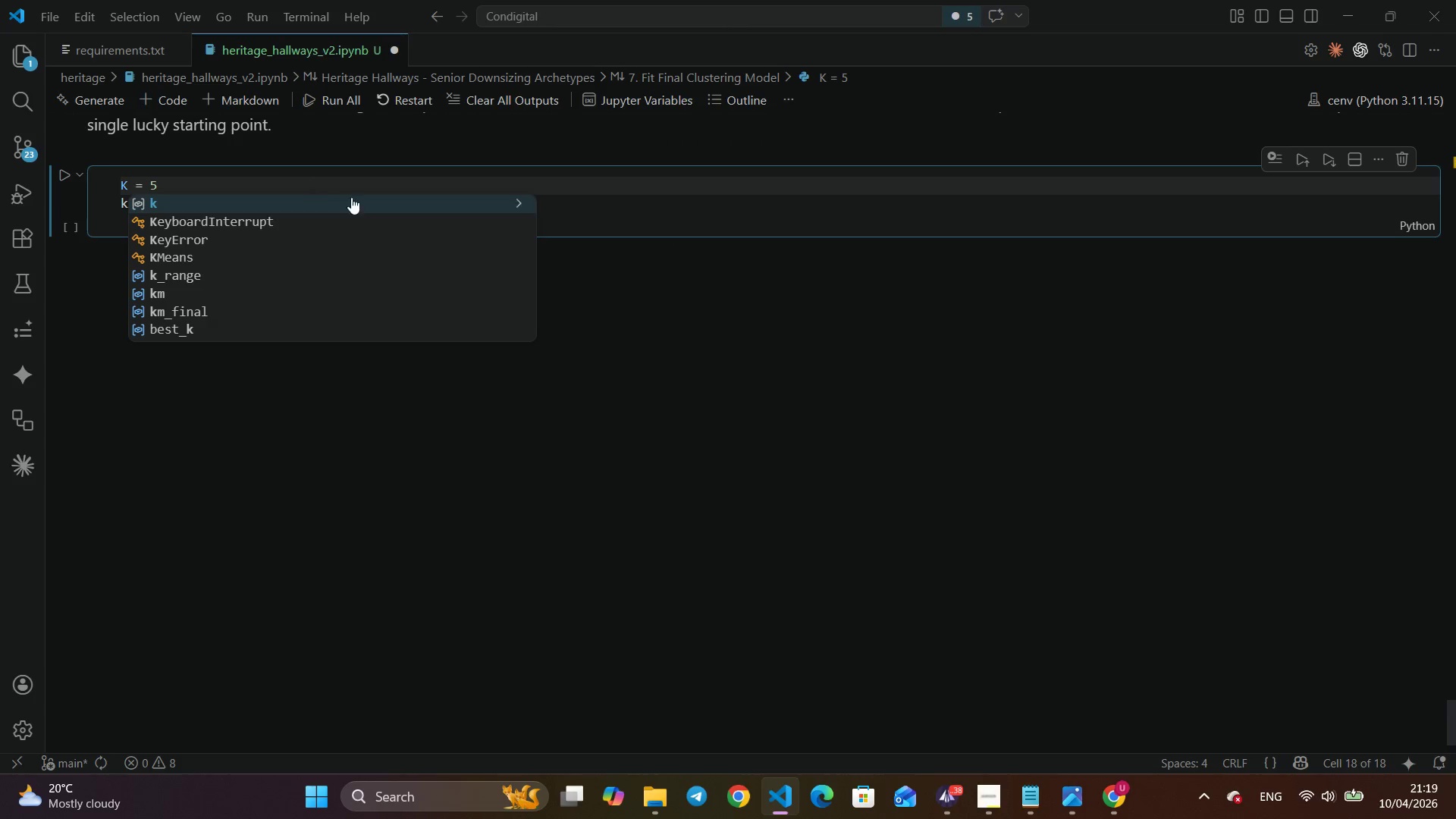 
left_click([575, 194])
 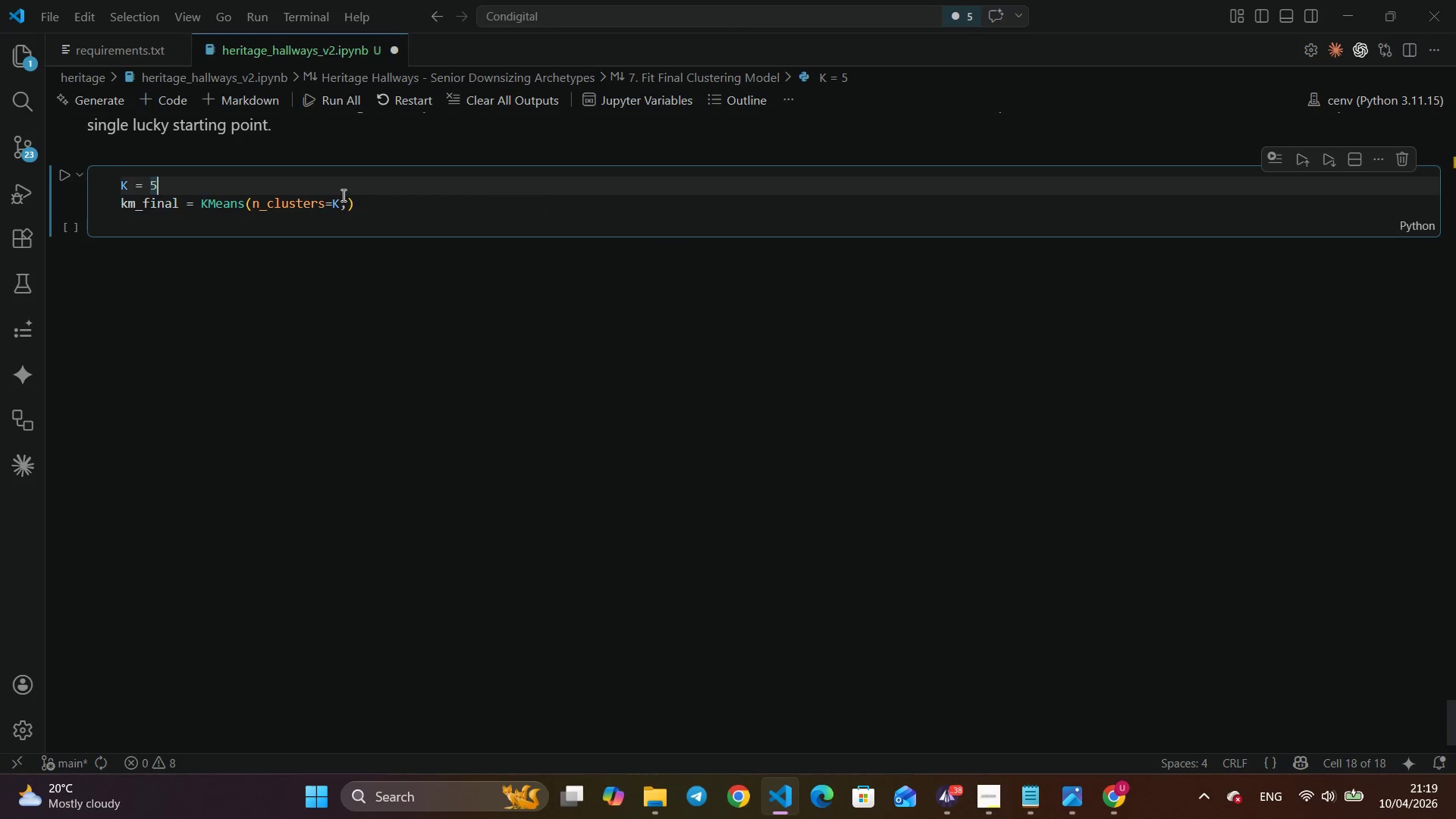 
left_click([344, 206])
 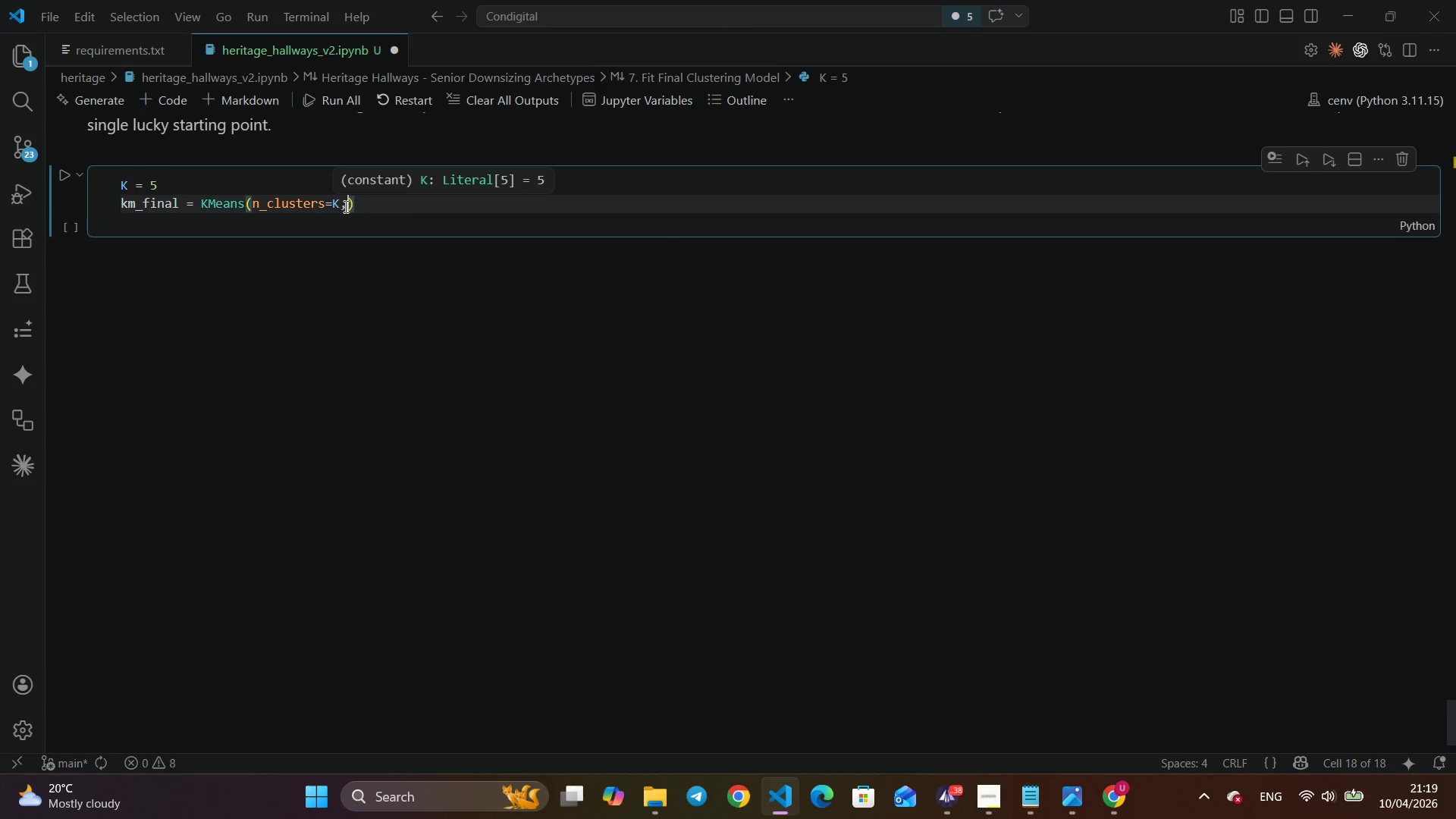 
type( random)
 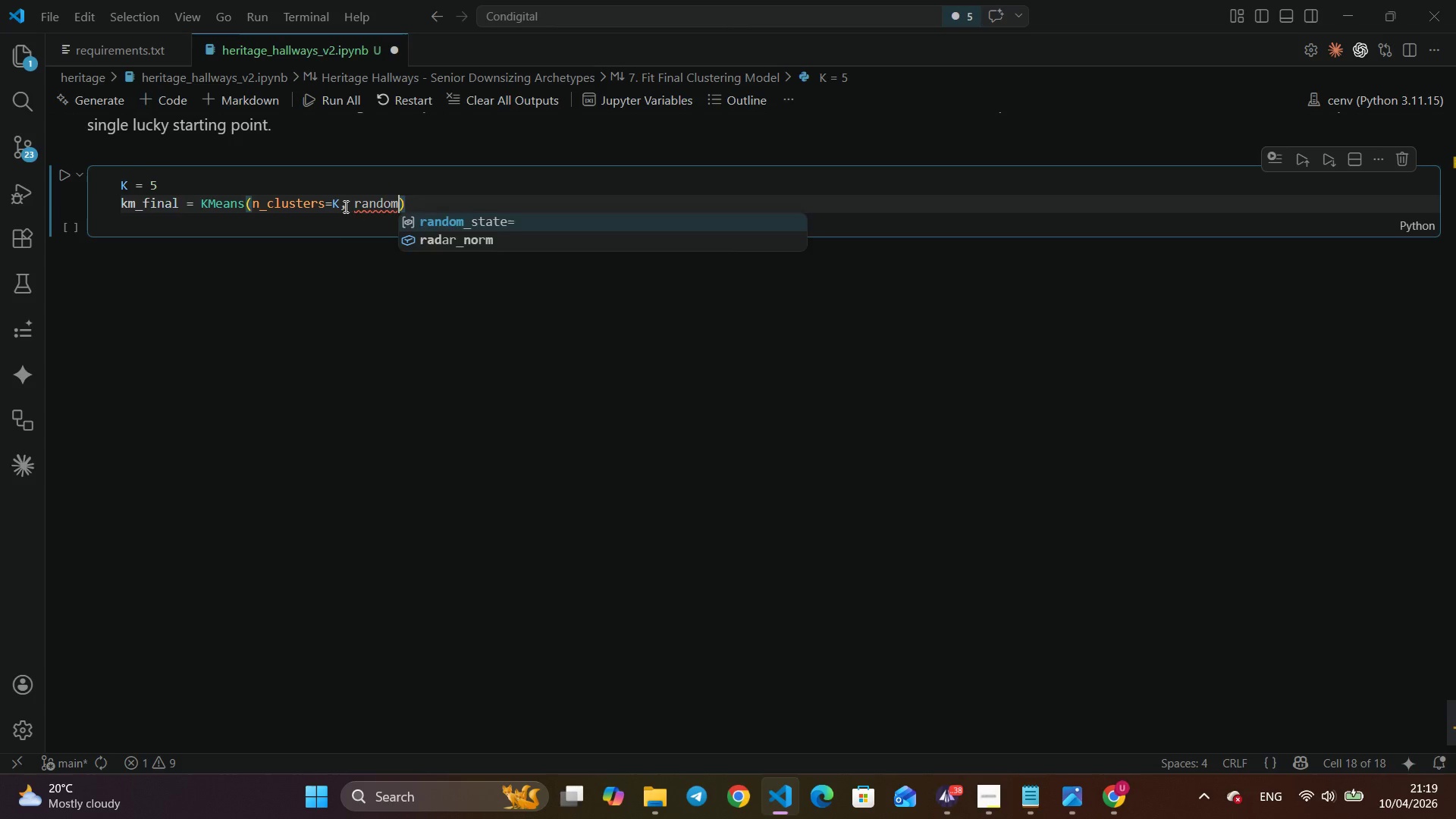 
key(Enter)
 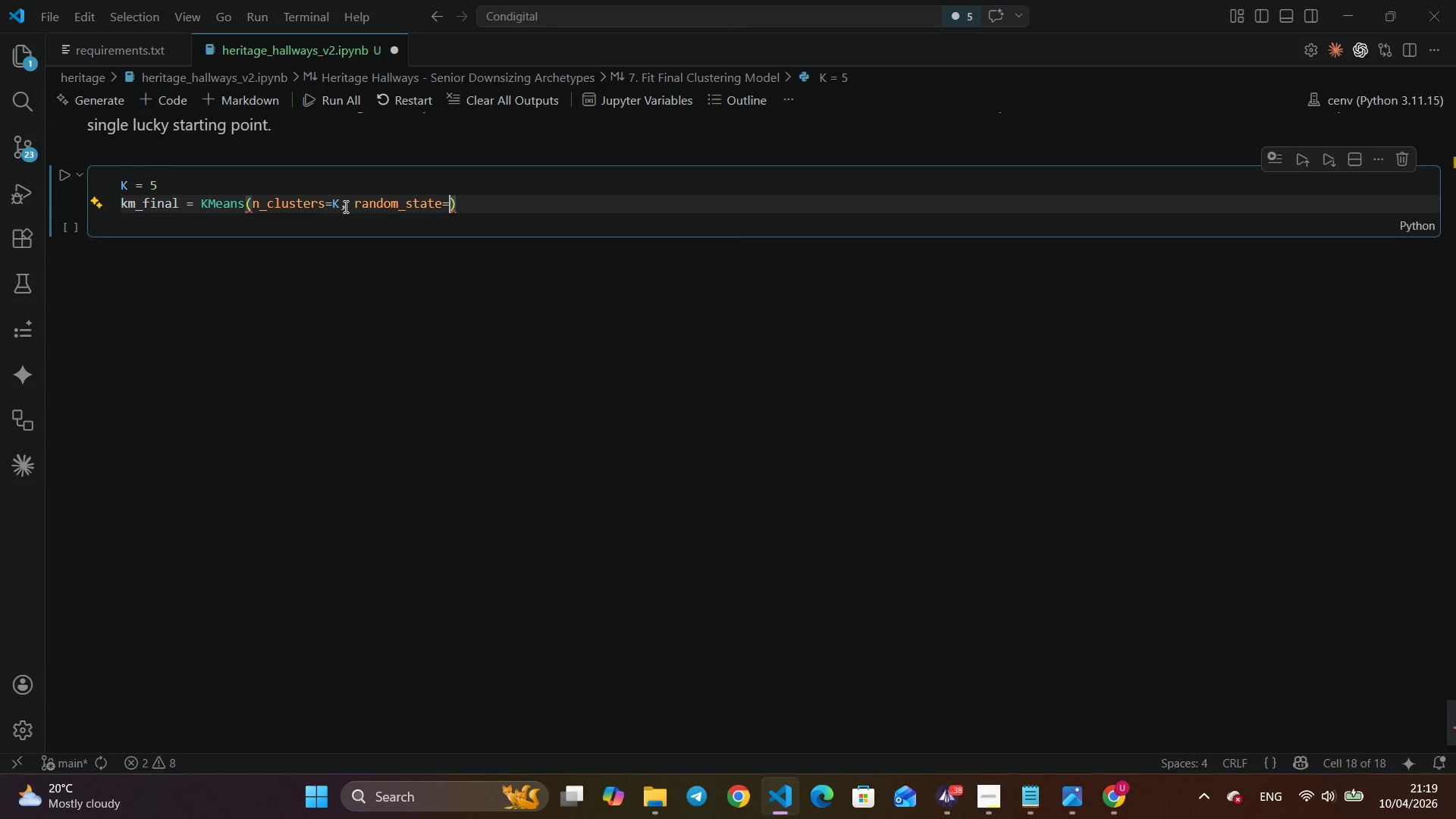 
type(42, nin)
 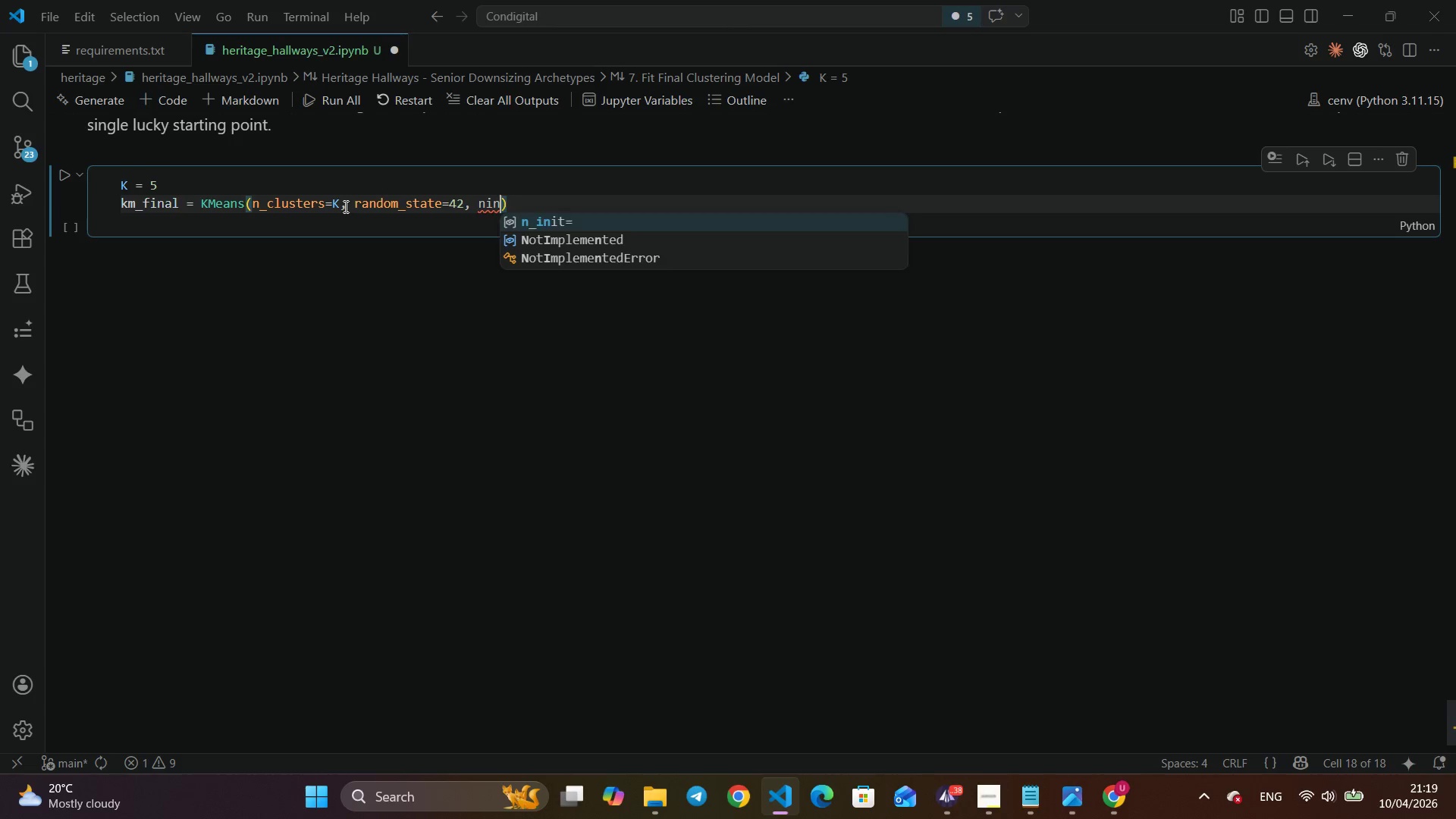 
key(Enter)
 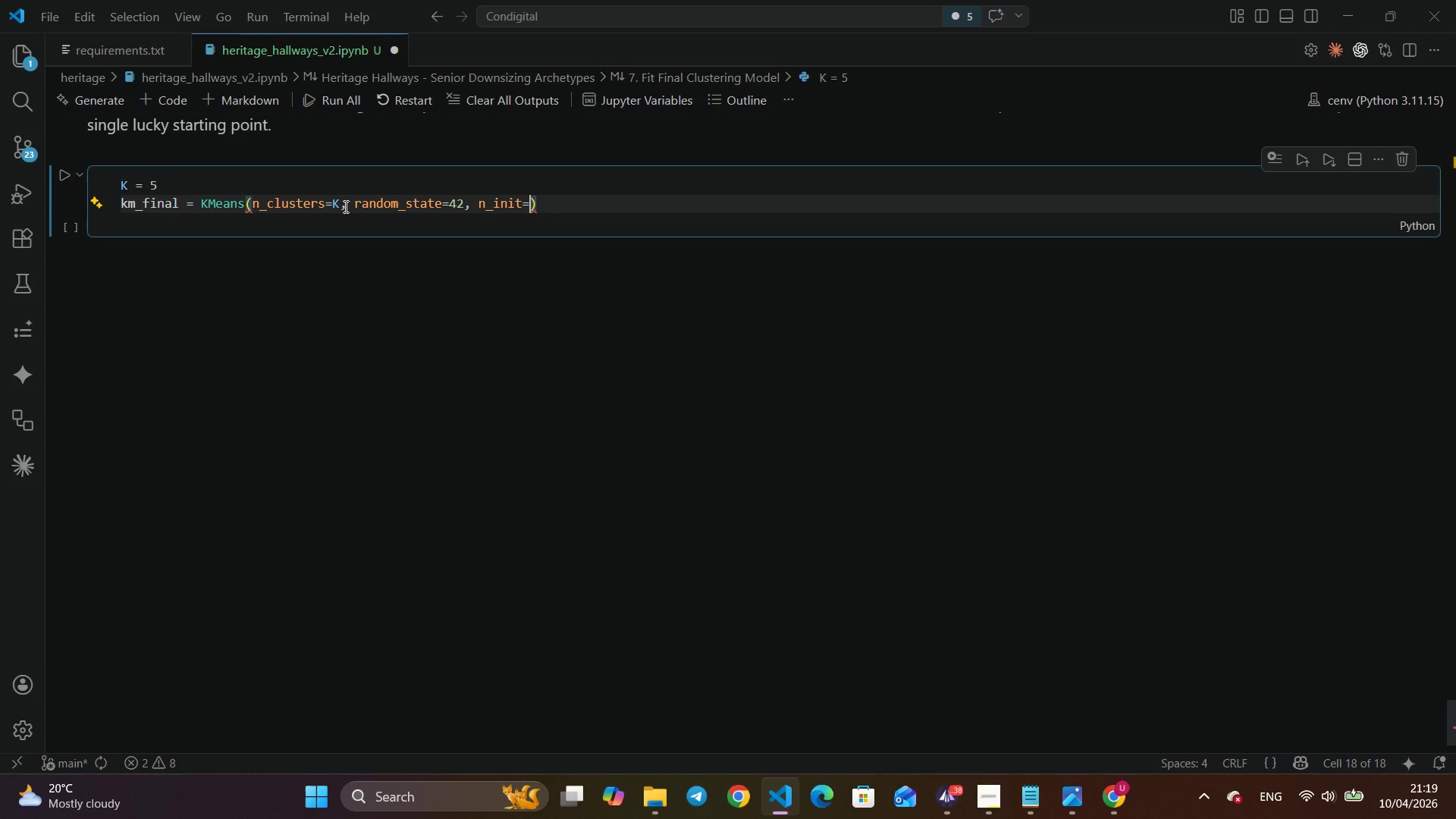 
type(10)
 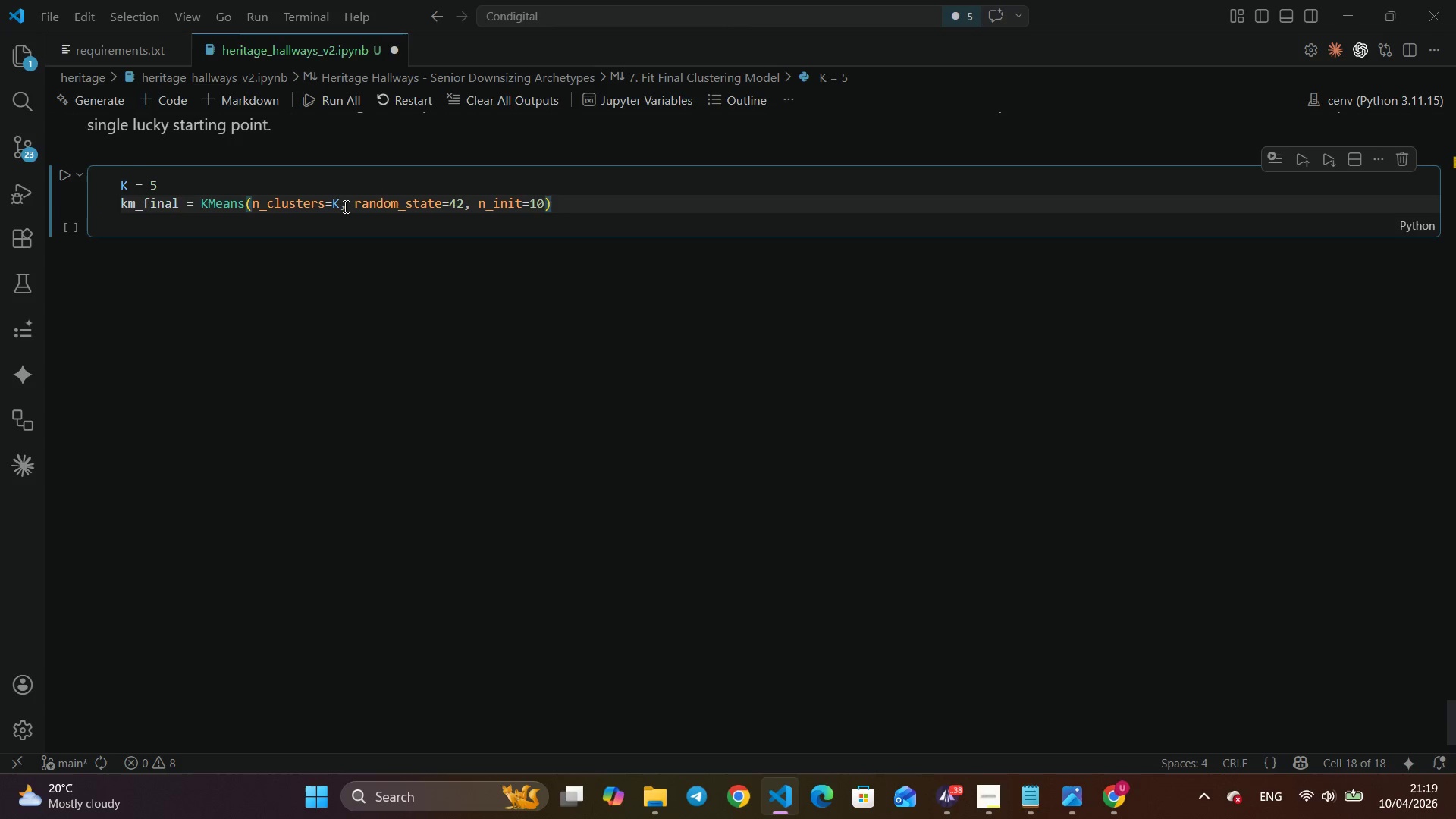 
key(ArrowRight)
 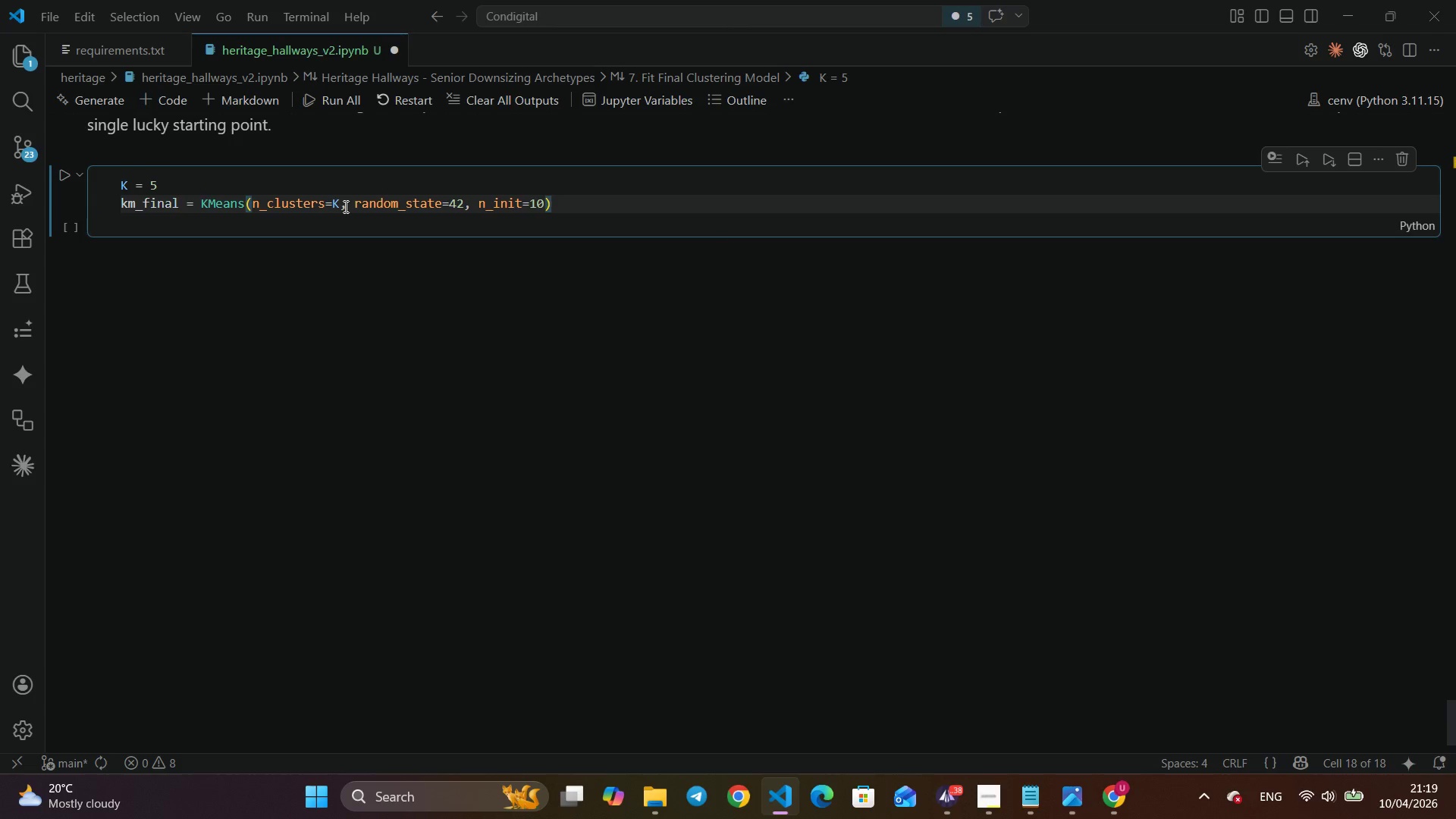 
key(Enter)
 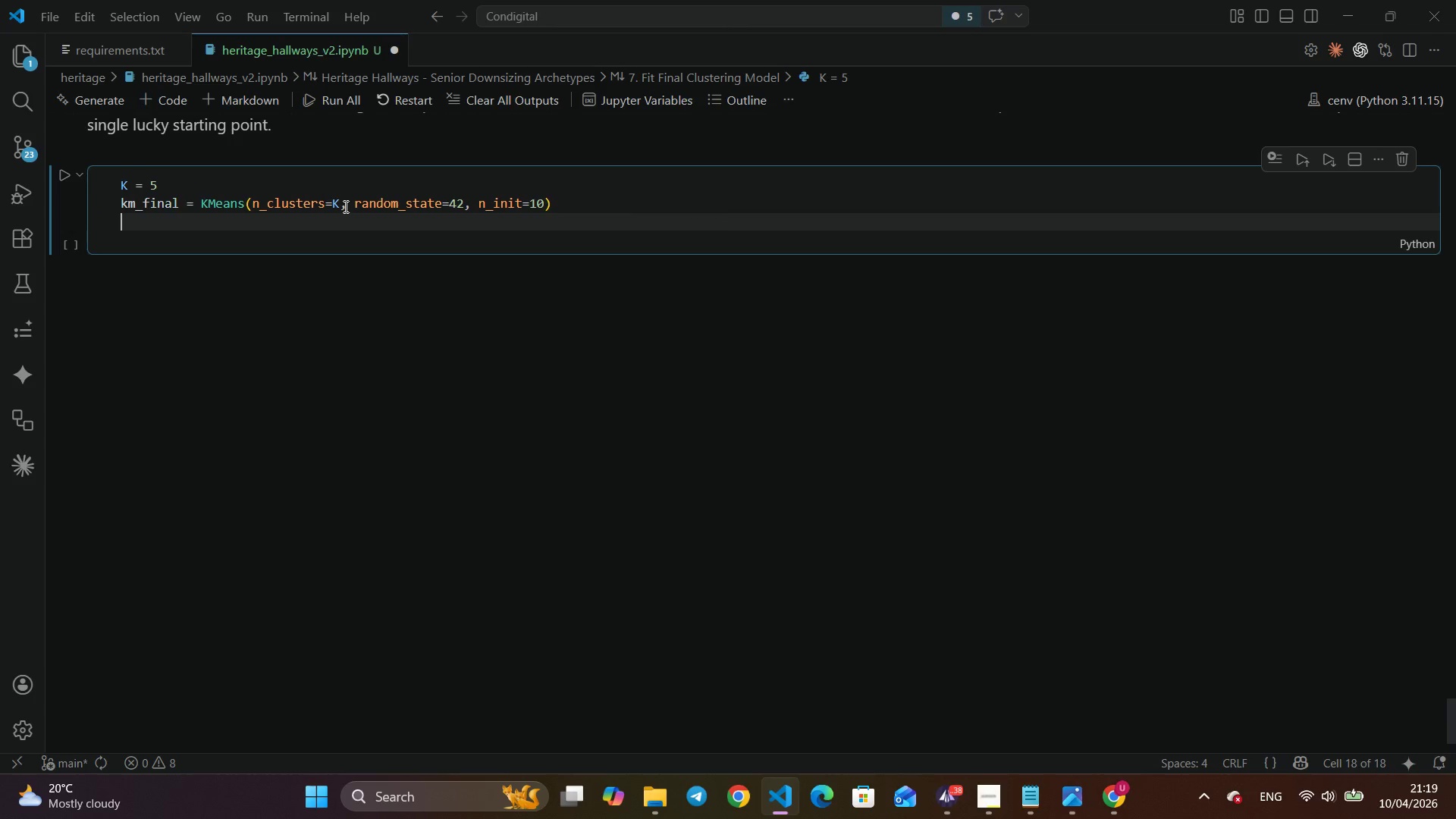 
type(clus)
 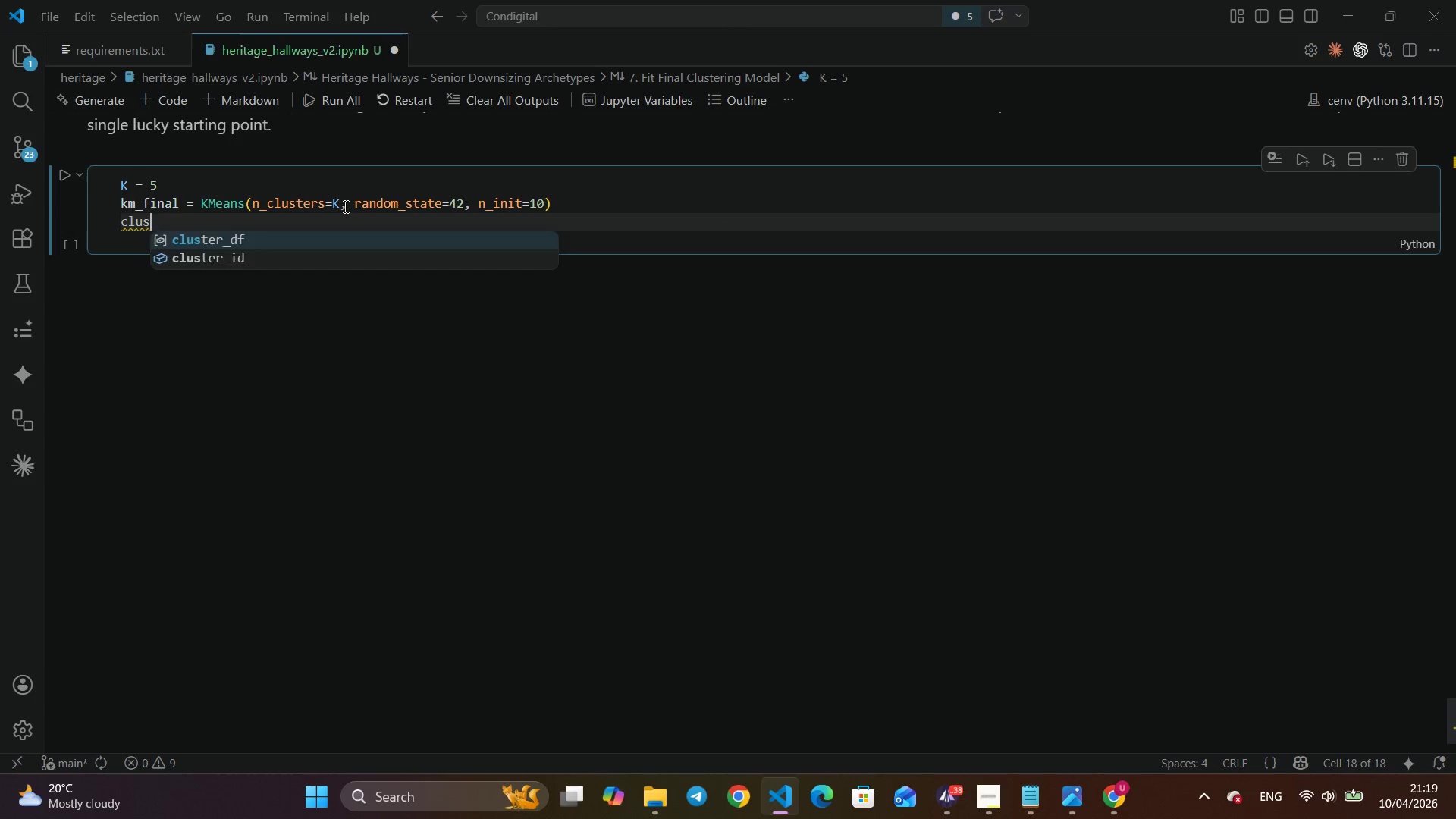 
key(Enter)
 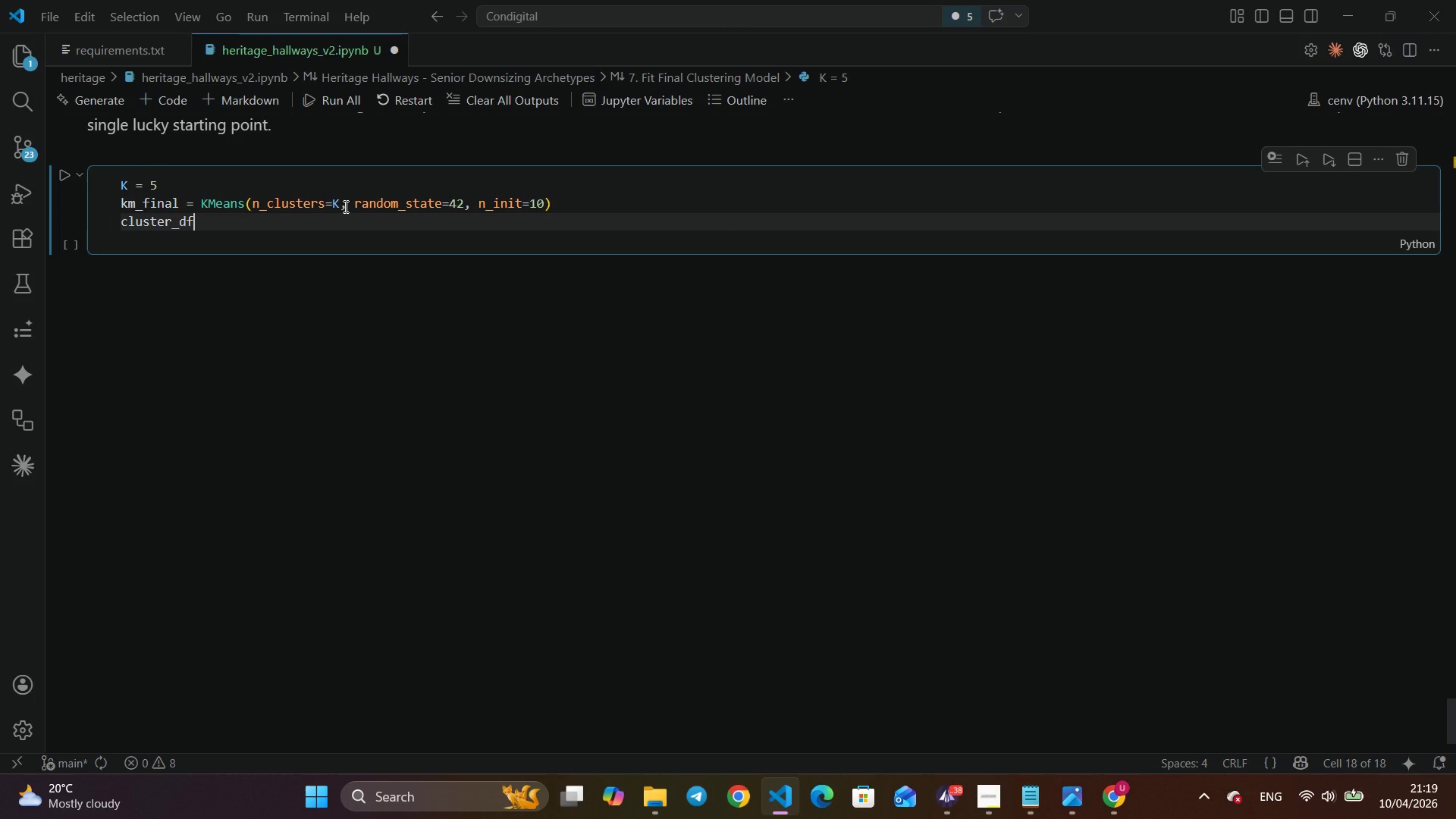 
type( = clu)
 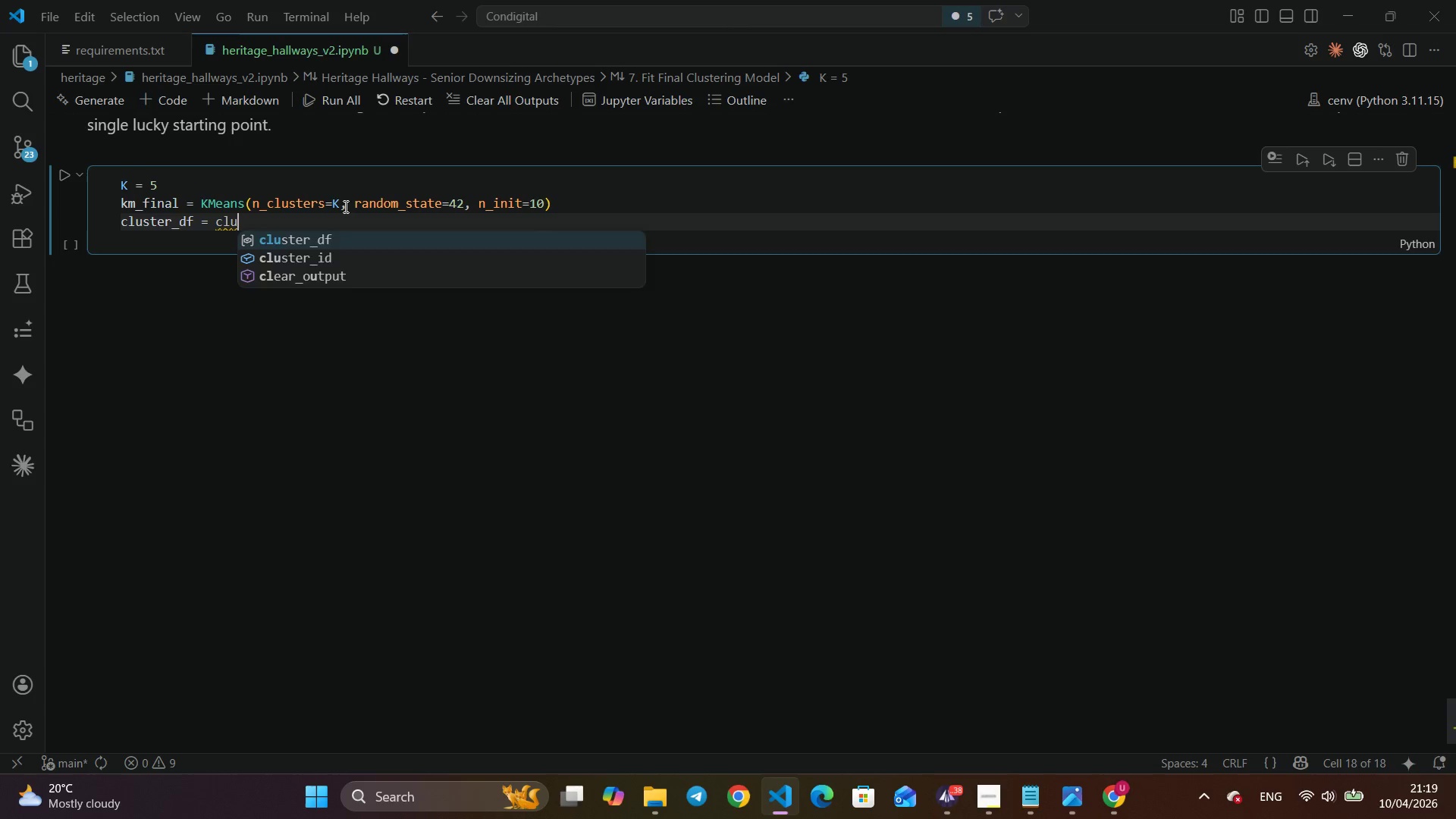 
key(Enter)
 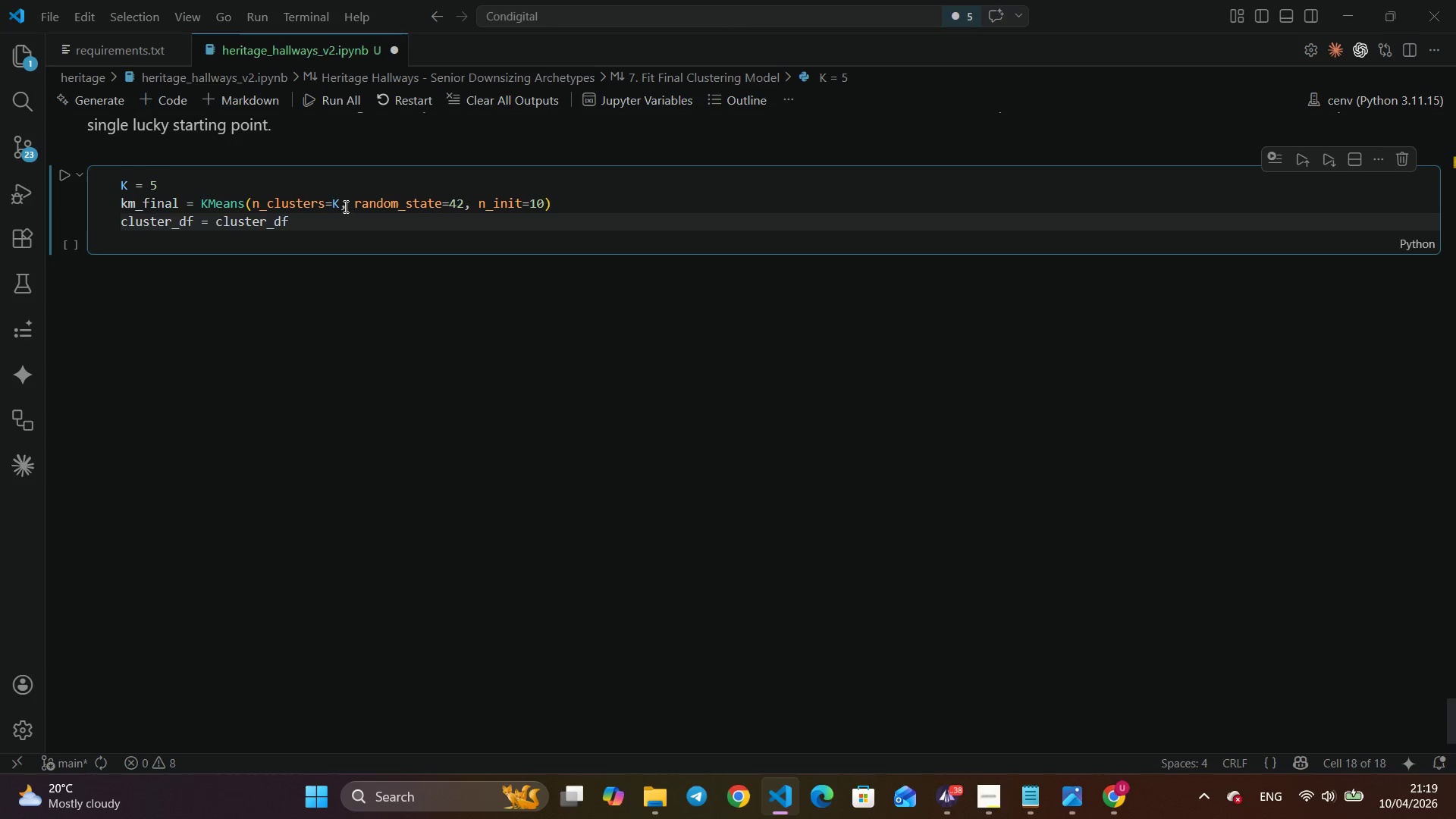 
type(.df)
key(Backspace)
key(Backspace)
type(cop)
 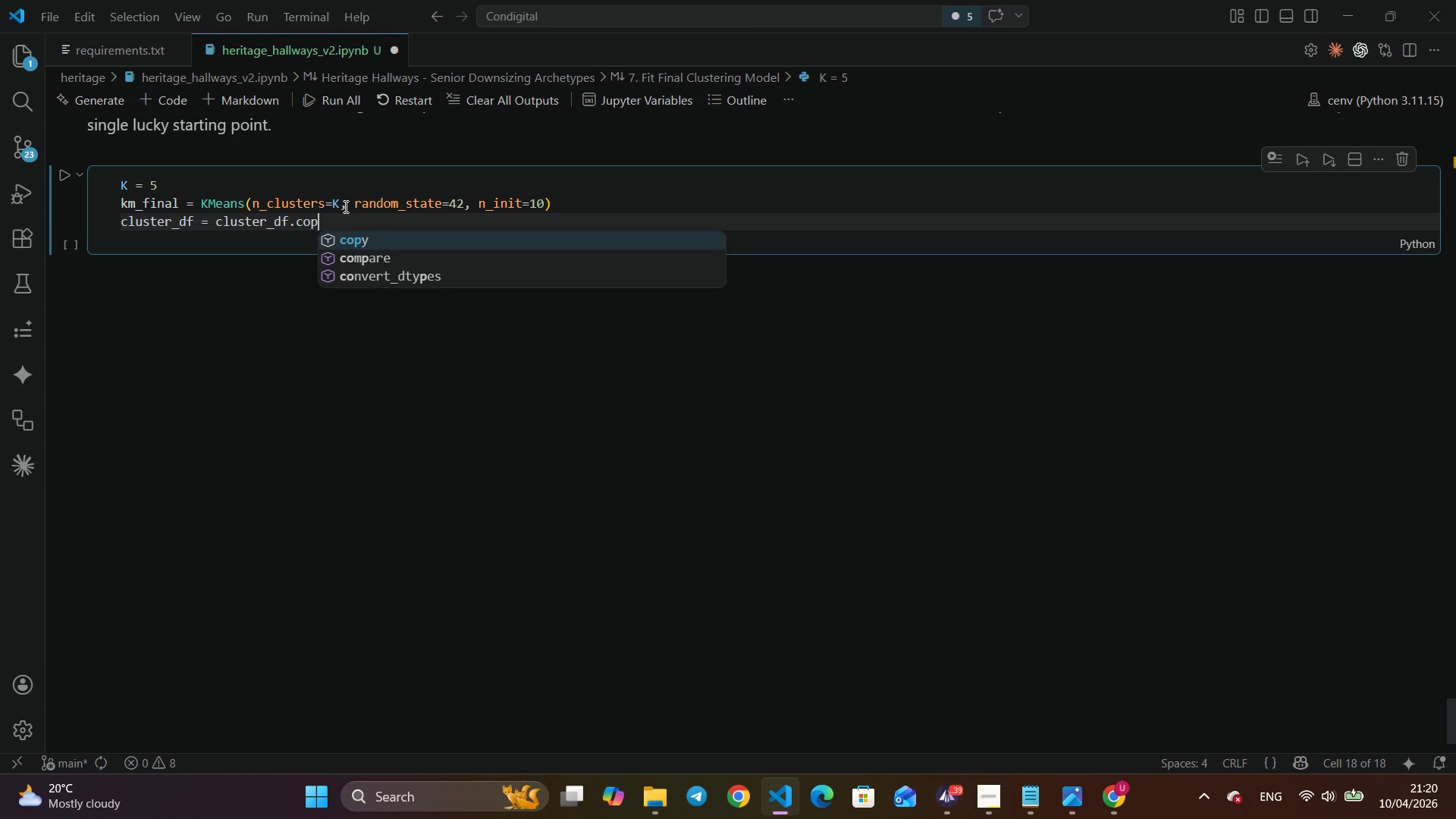 
key(Enter)
 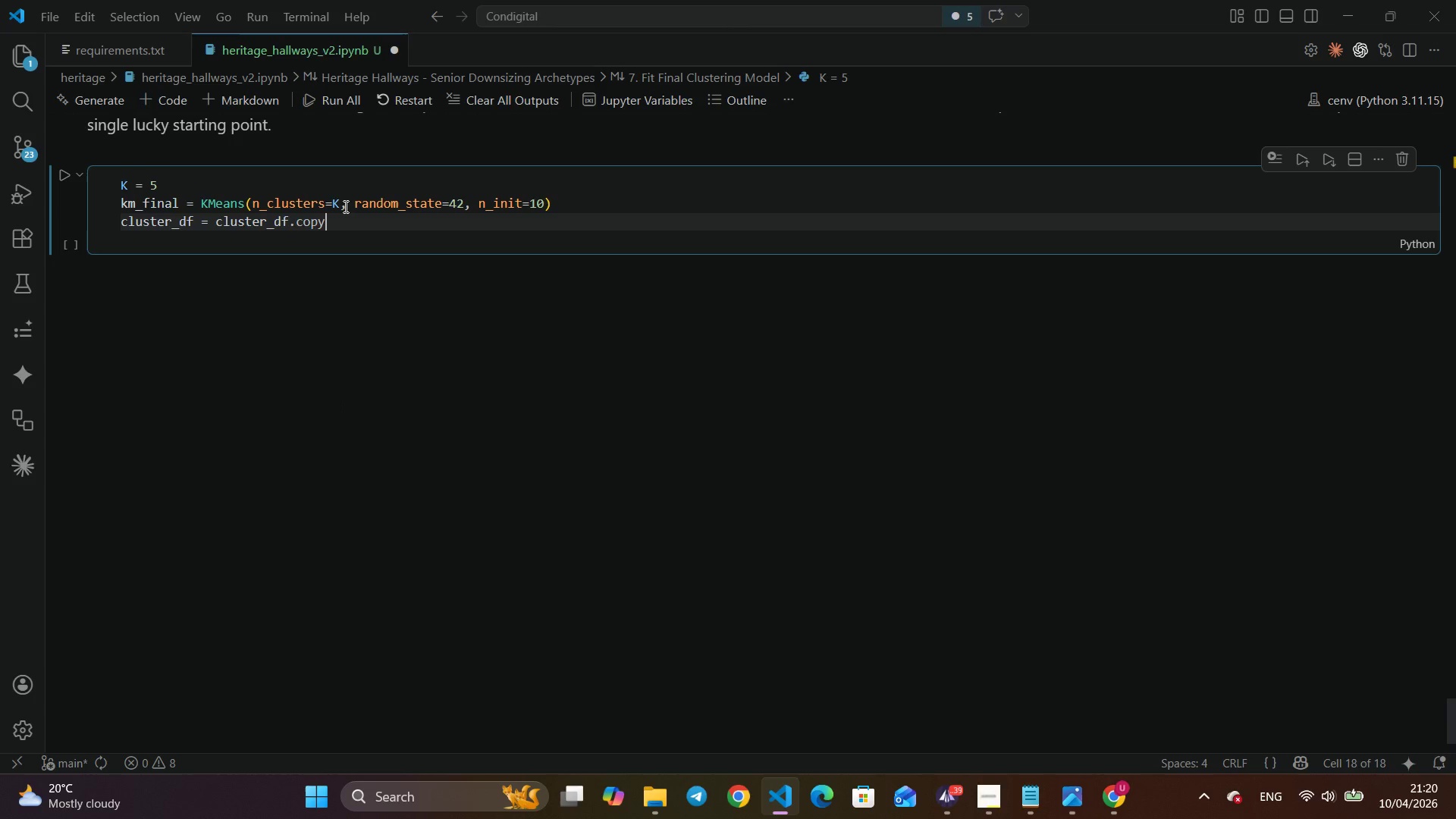 
key(Shift+ShiftLeft)
 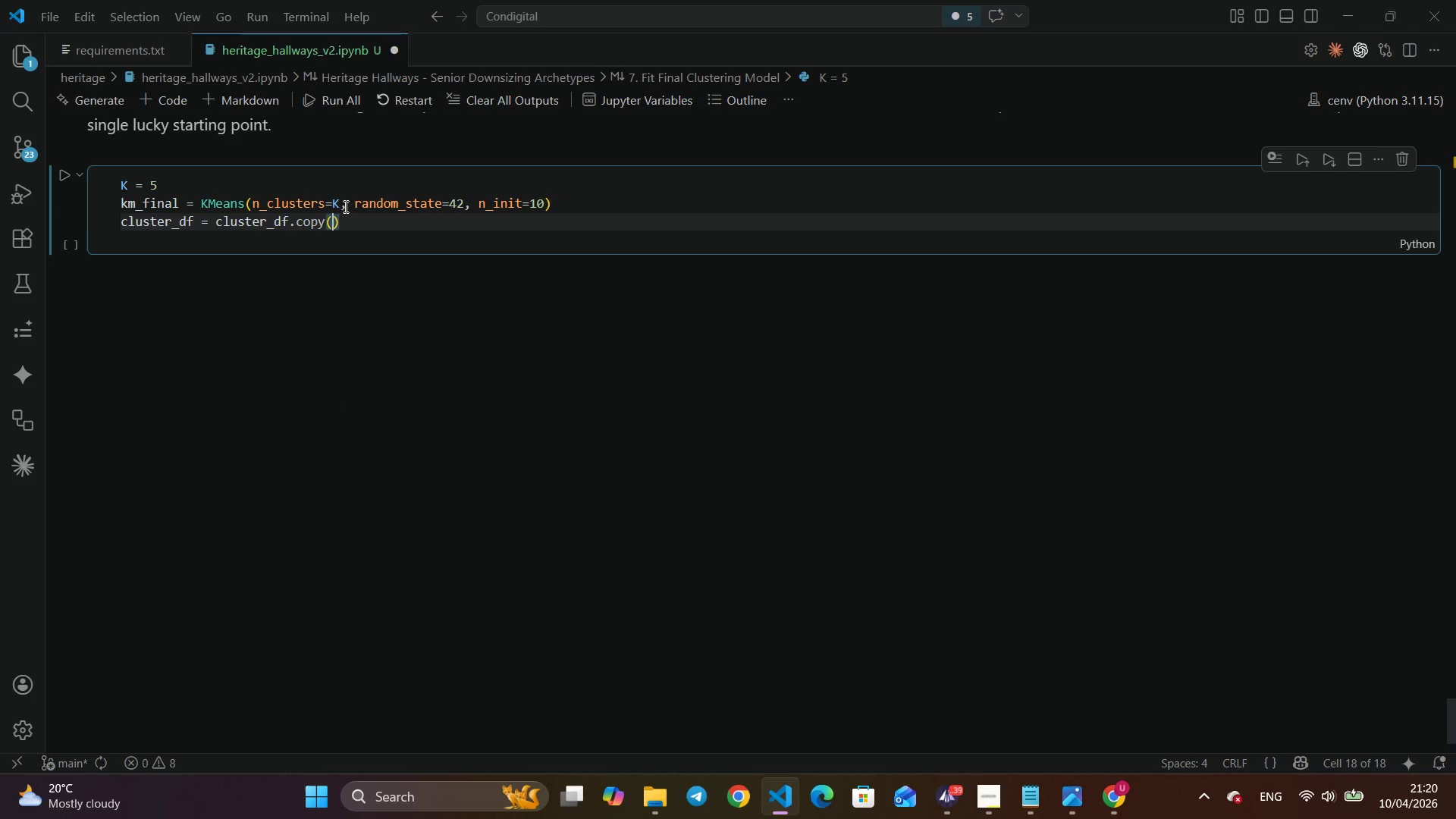 
key(Shift+9)
 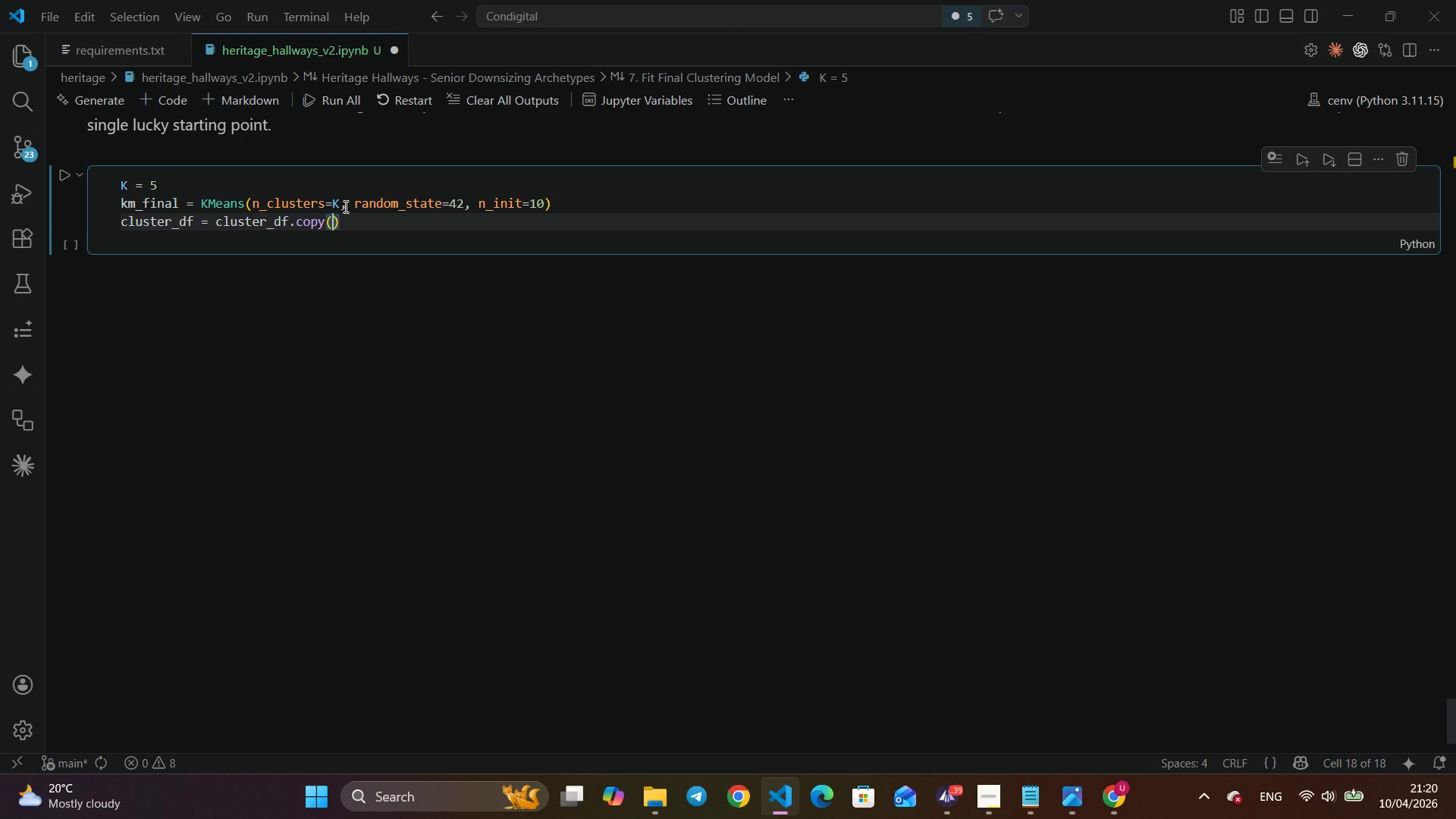 
key(ArrowRight)
 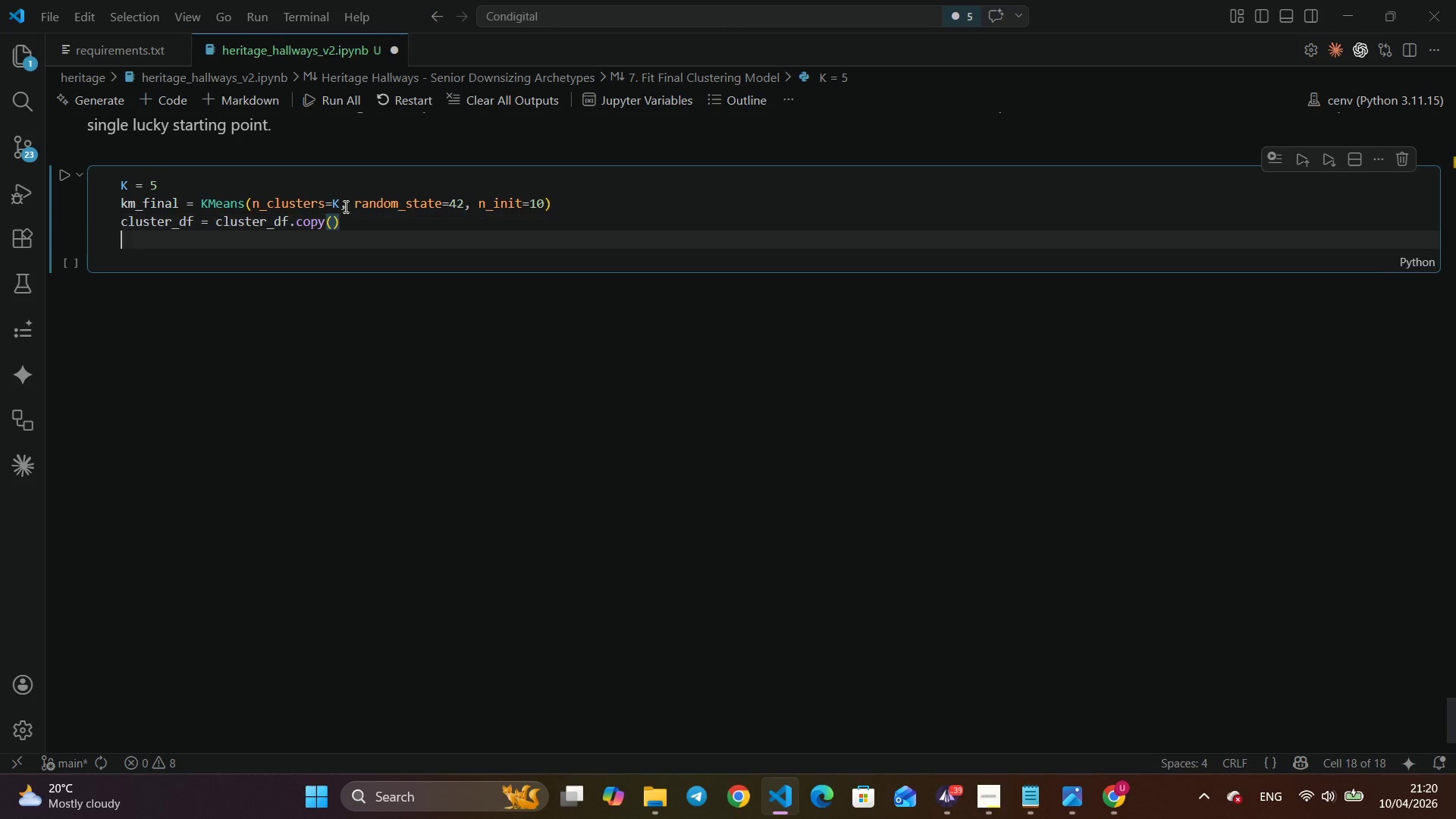 
key(Enter)
 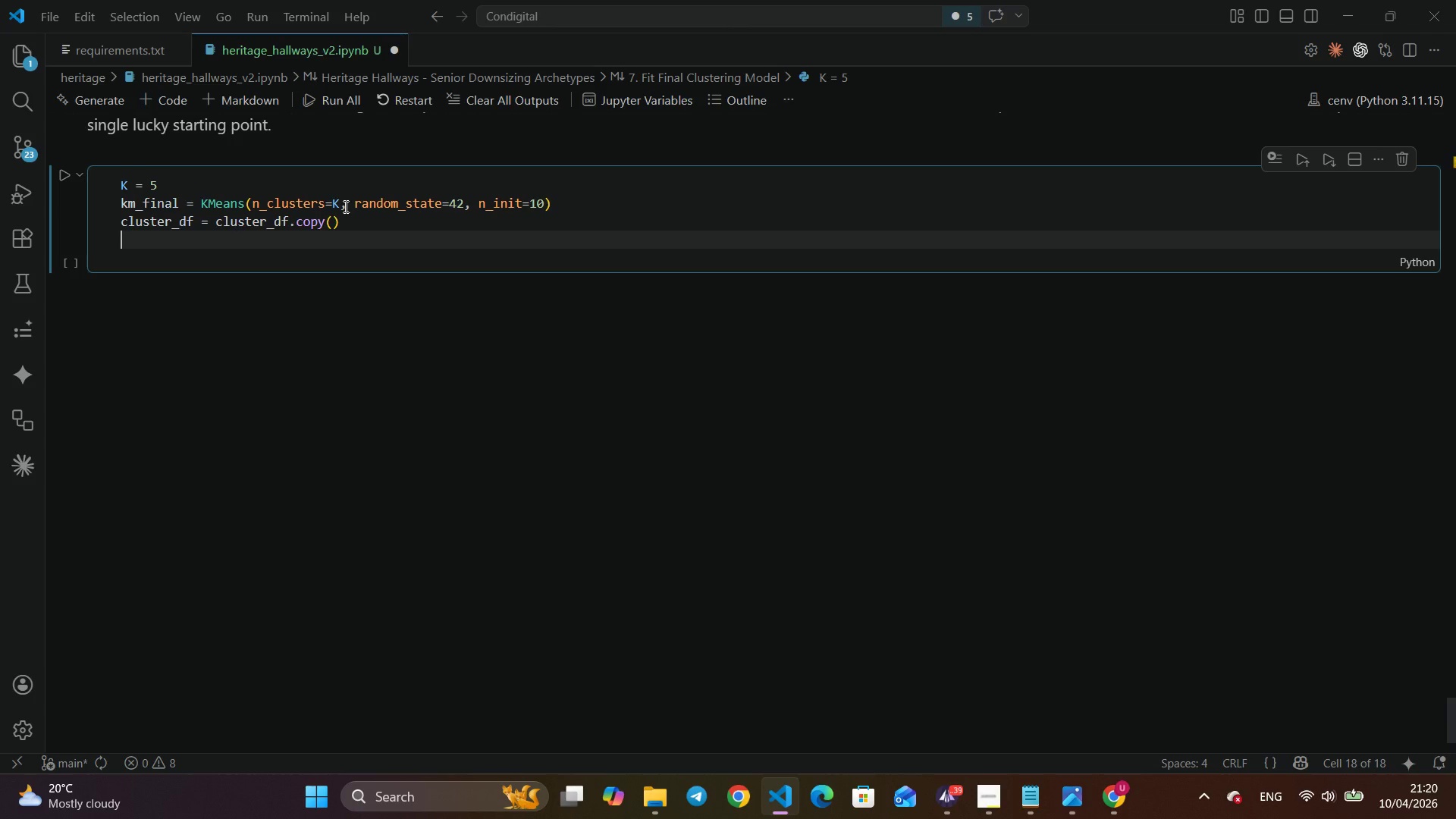 
scroll: coordinate [344, 206], scroll_direction: down, amount: 1.0
 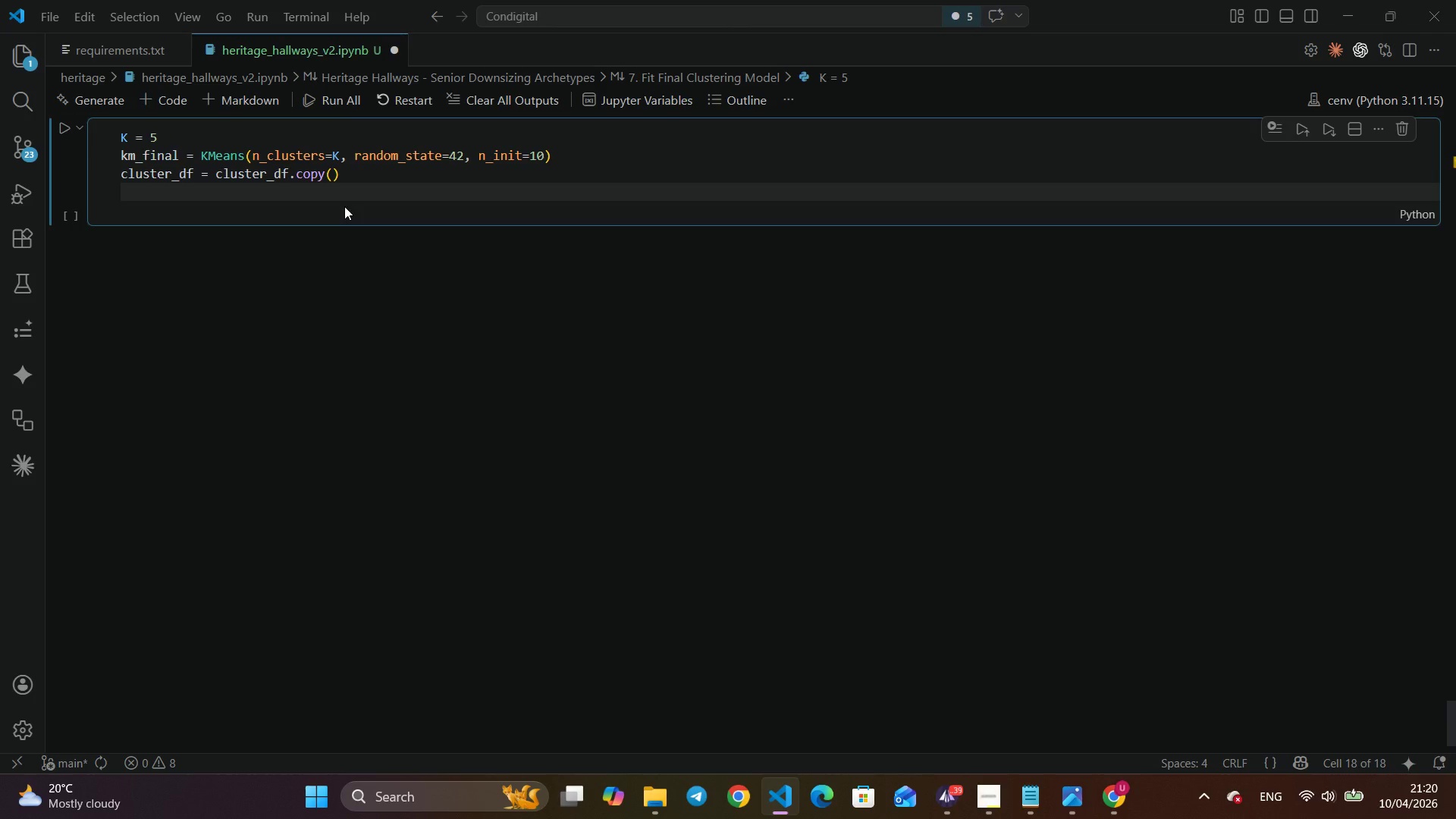 
scroll: coordinate [344, 206], scroll_direction: up, amount: 1.0
 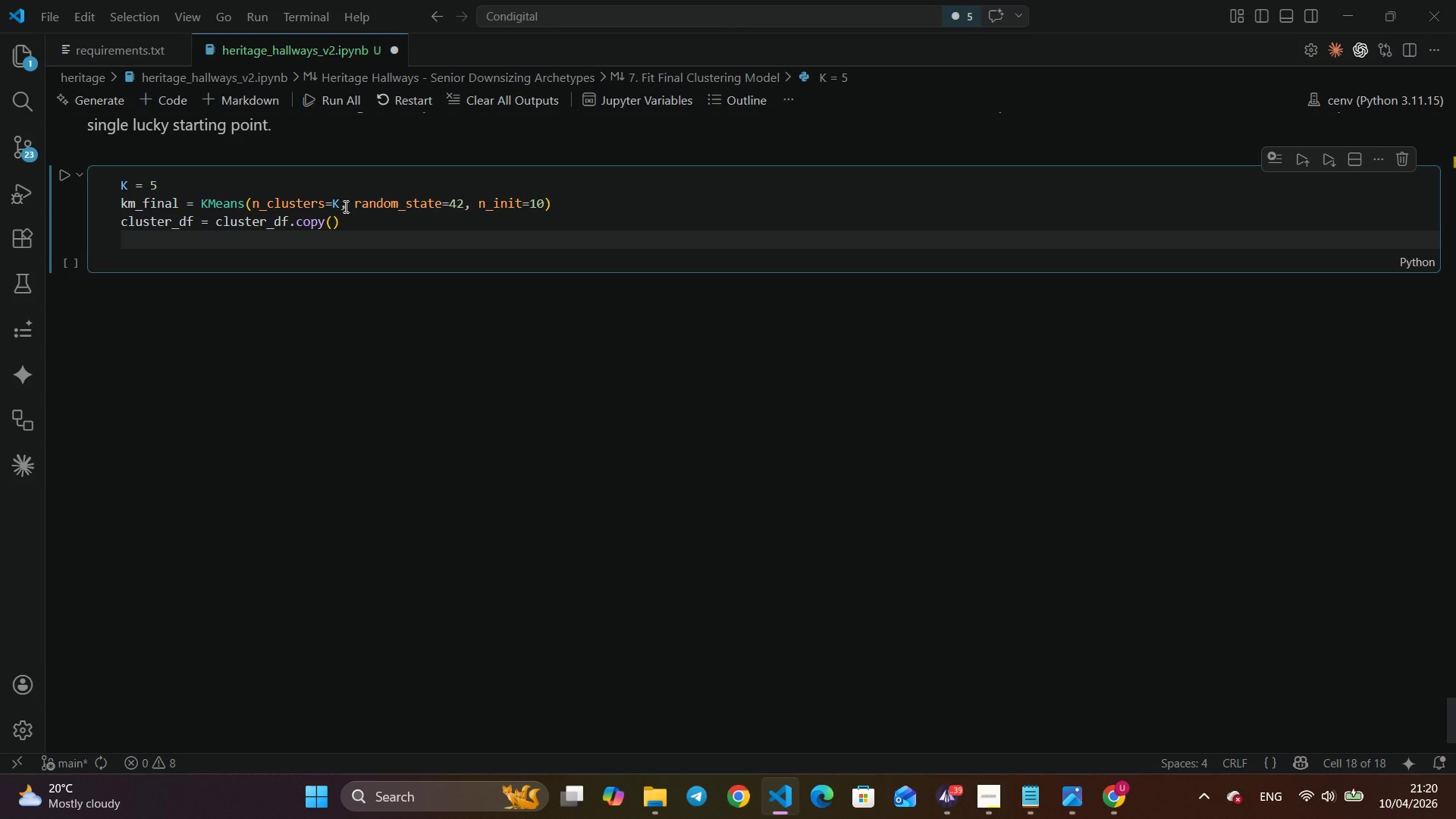 
type(clus)
 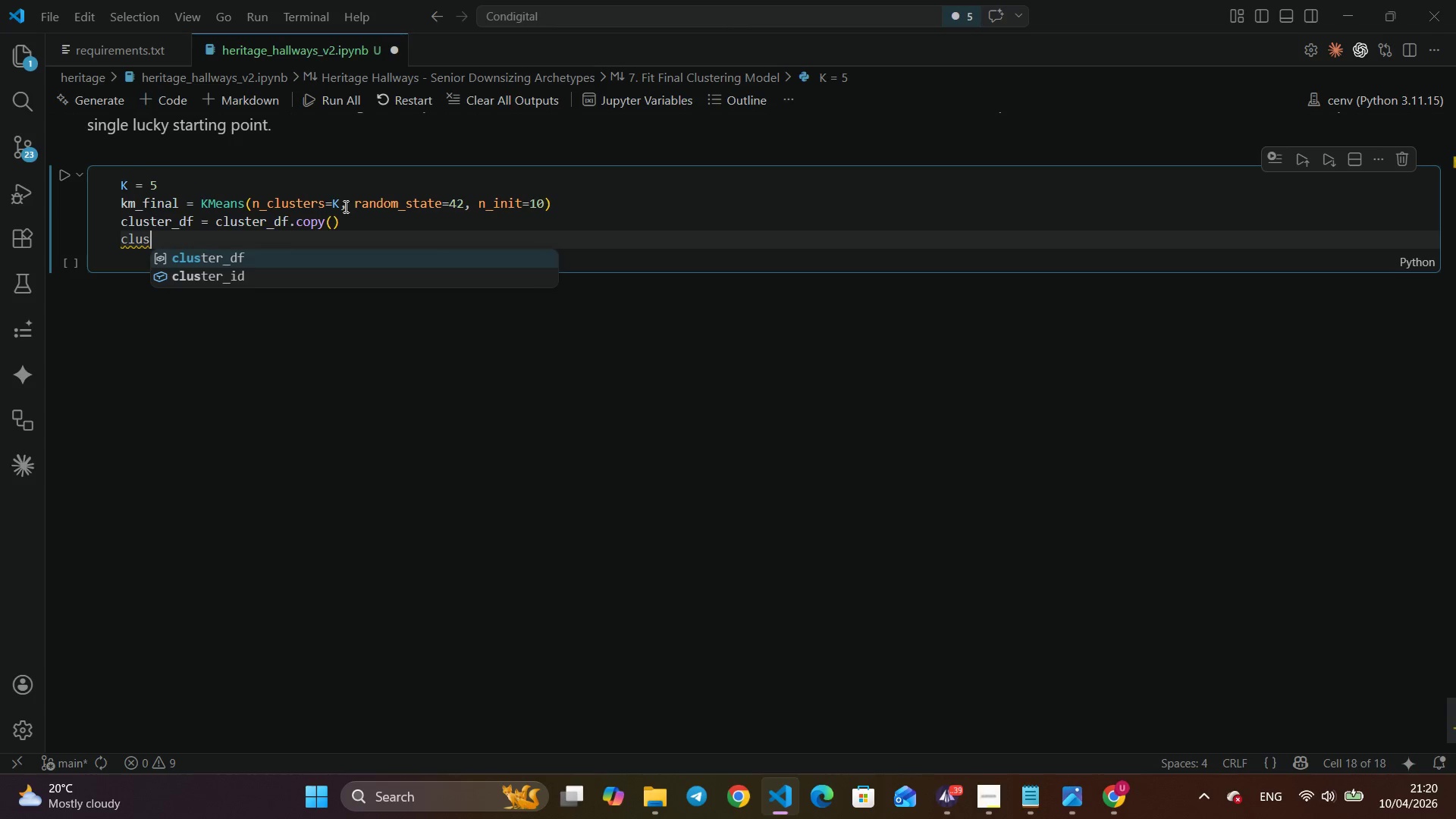 
key(Enter)
 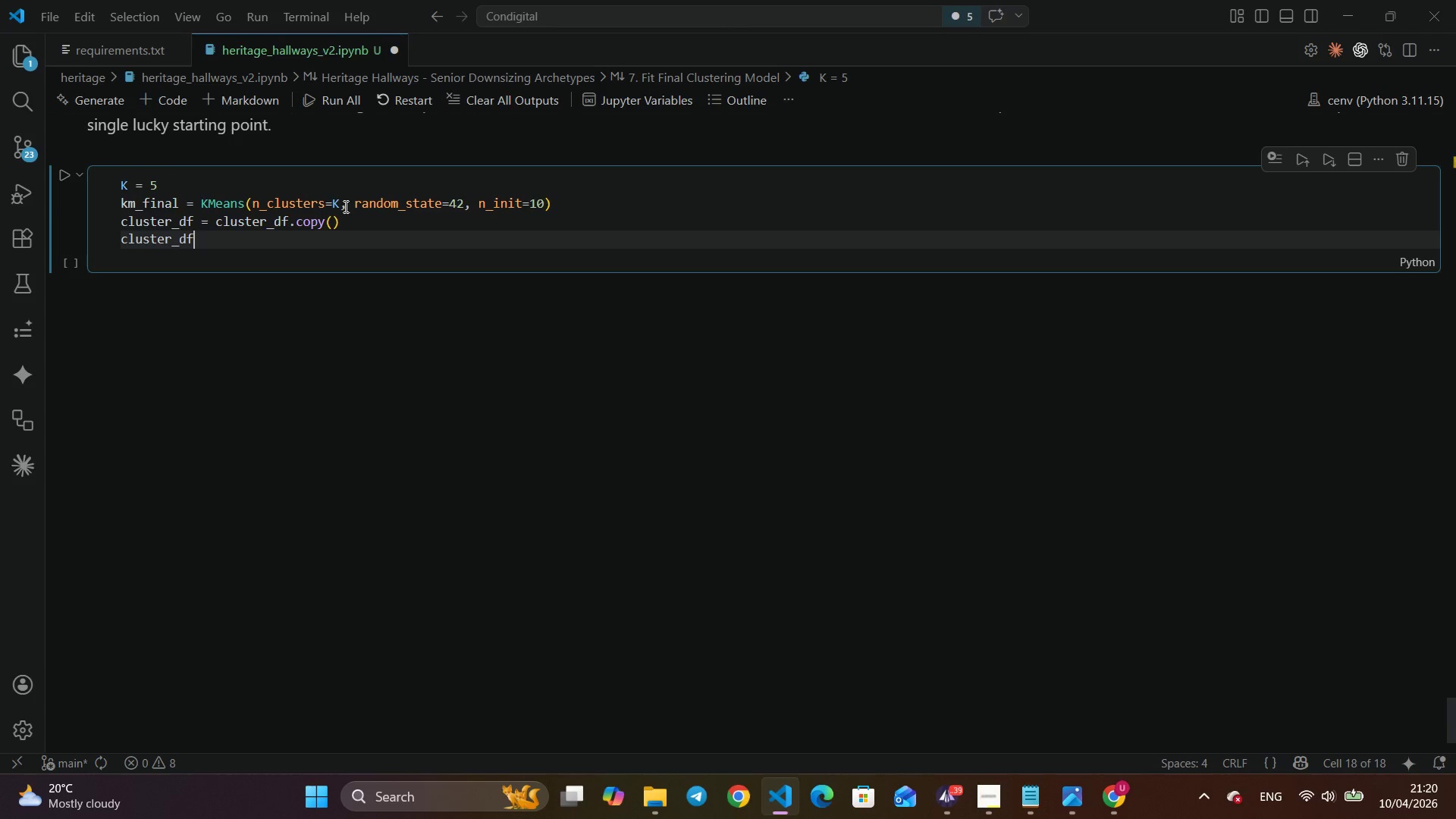 
type(['Cluster)
 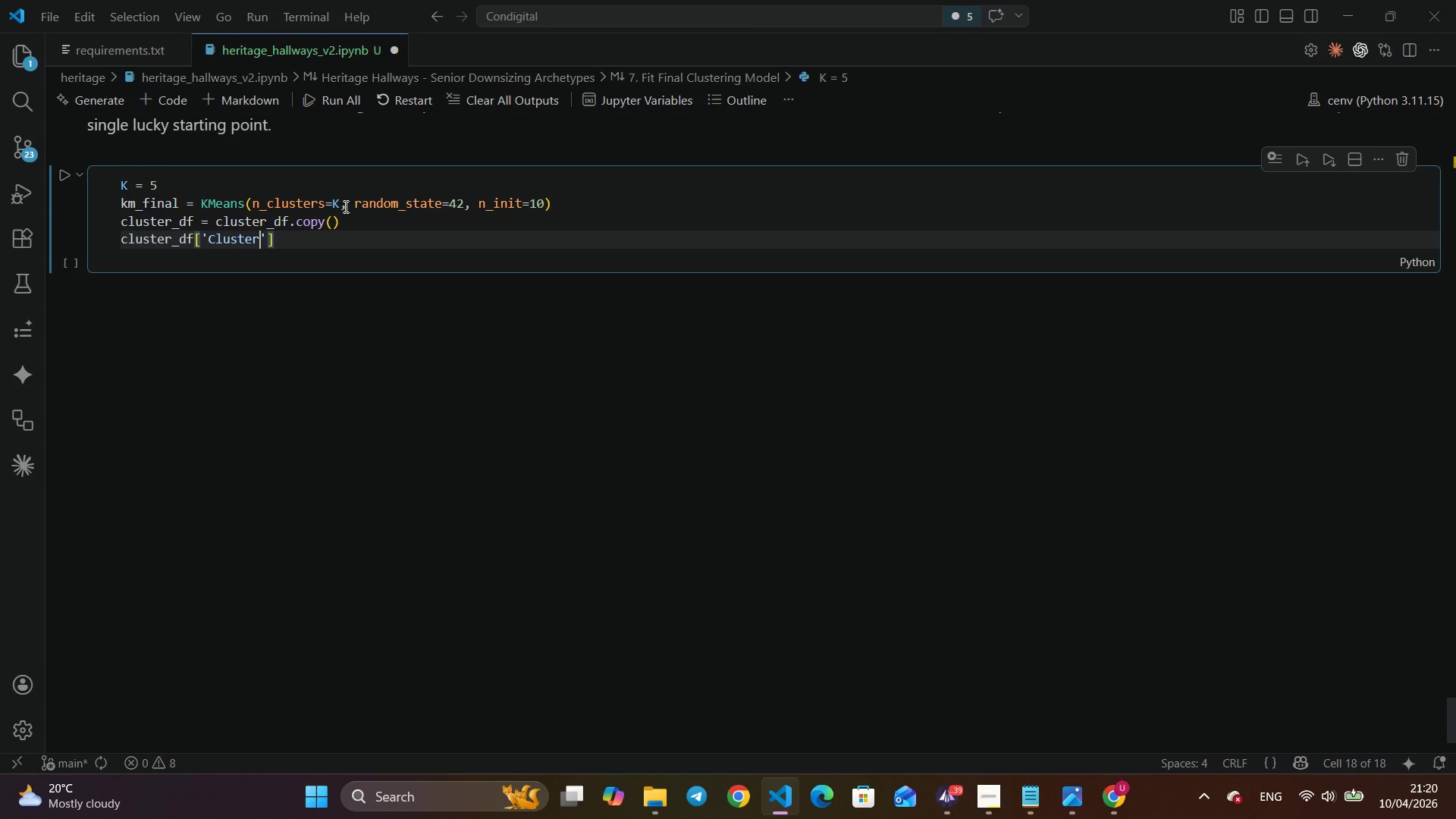 
key(ArrowRight)
 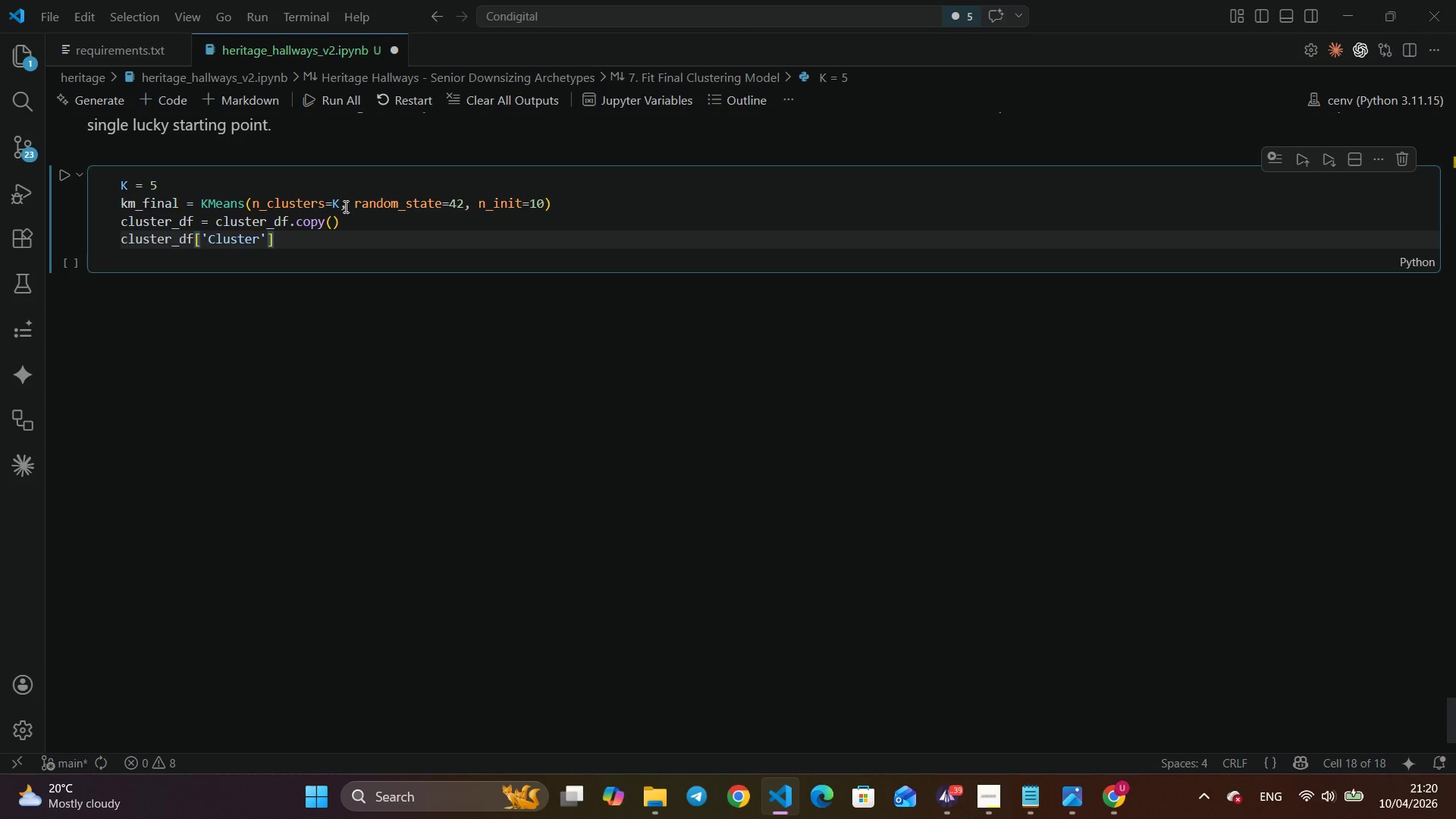 
key(ArrowRight)
 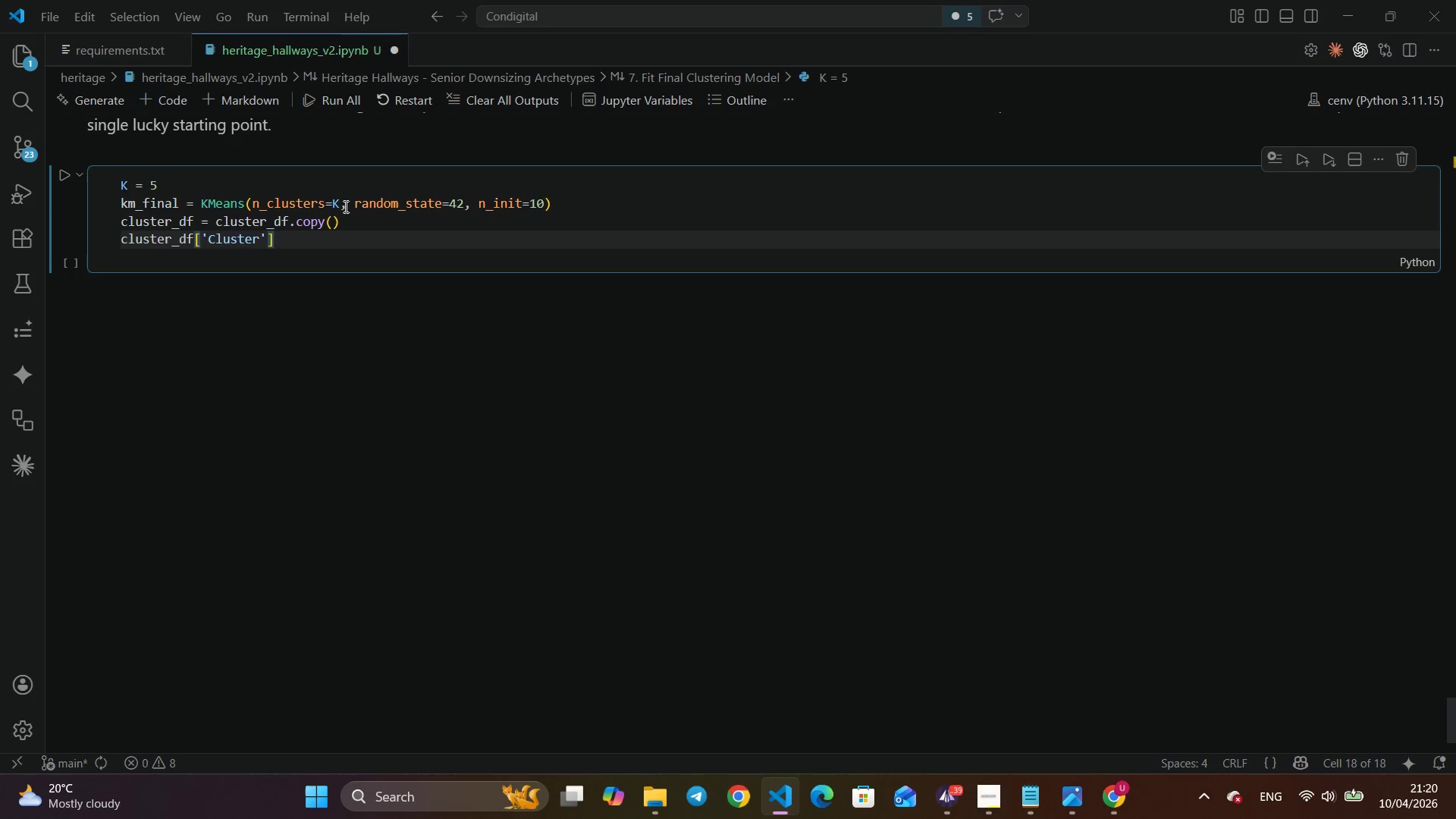 
type( = km_)
 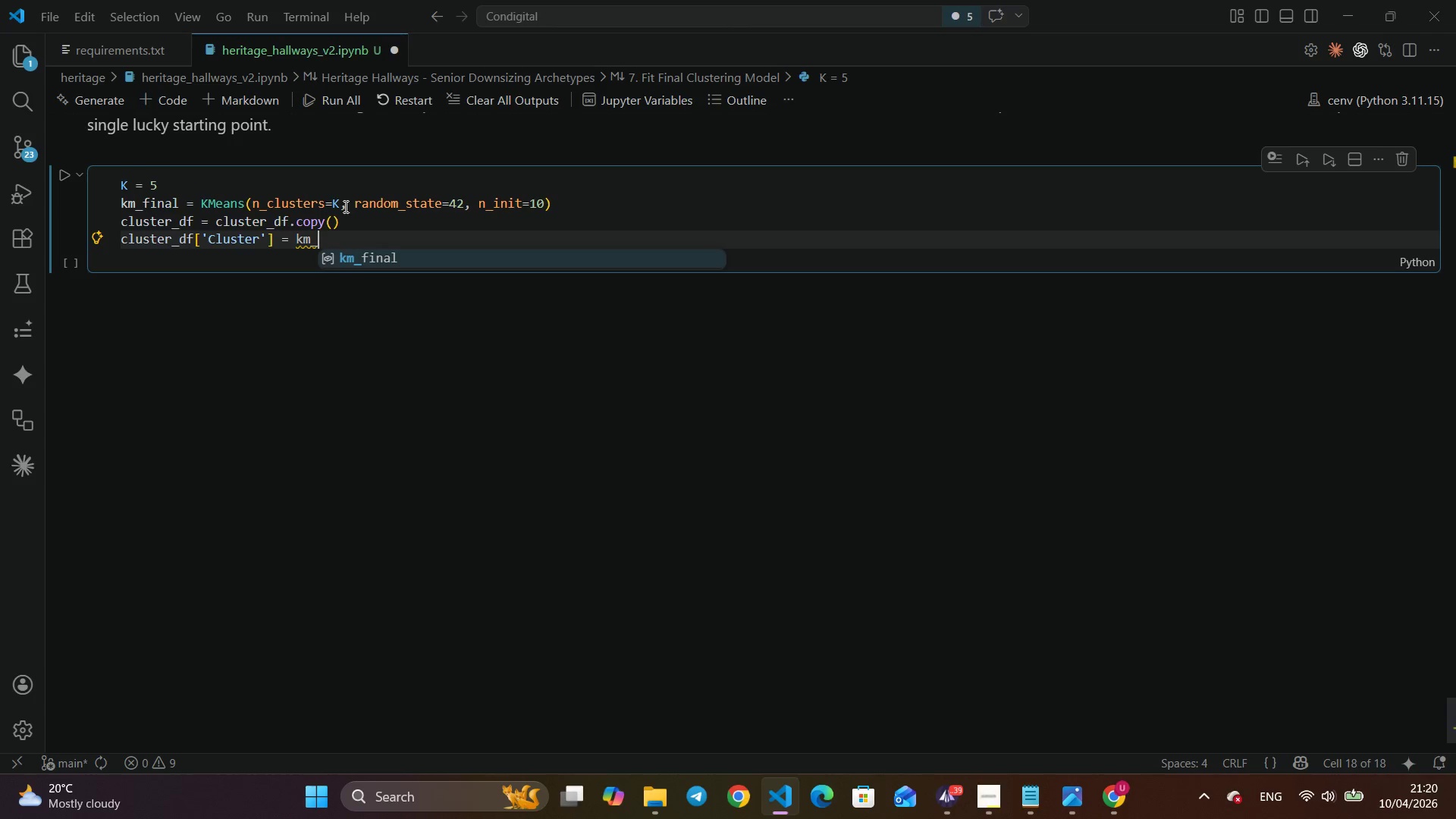 
key(Enter)
 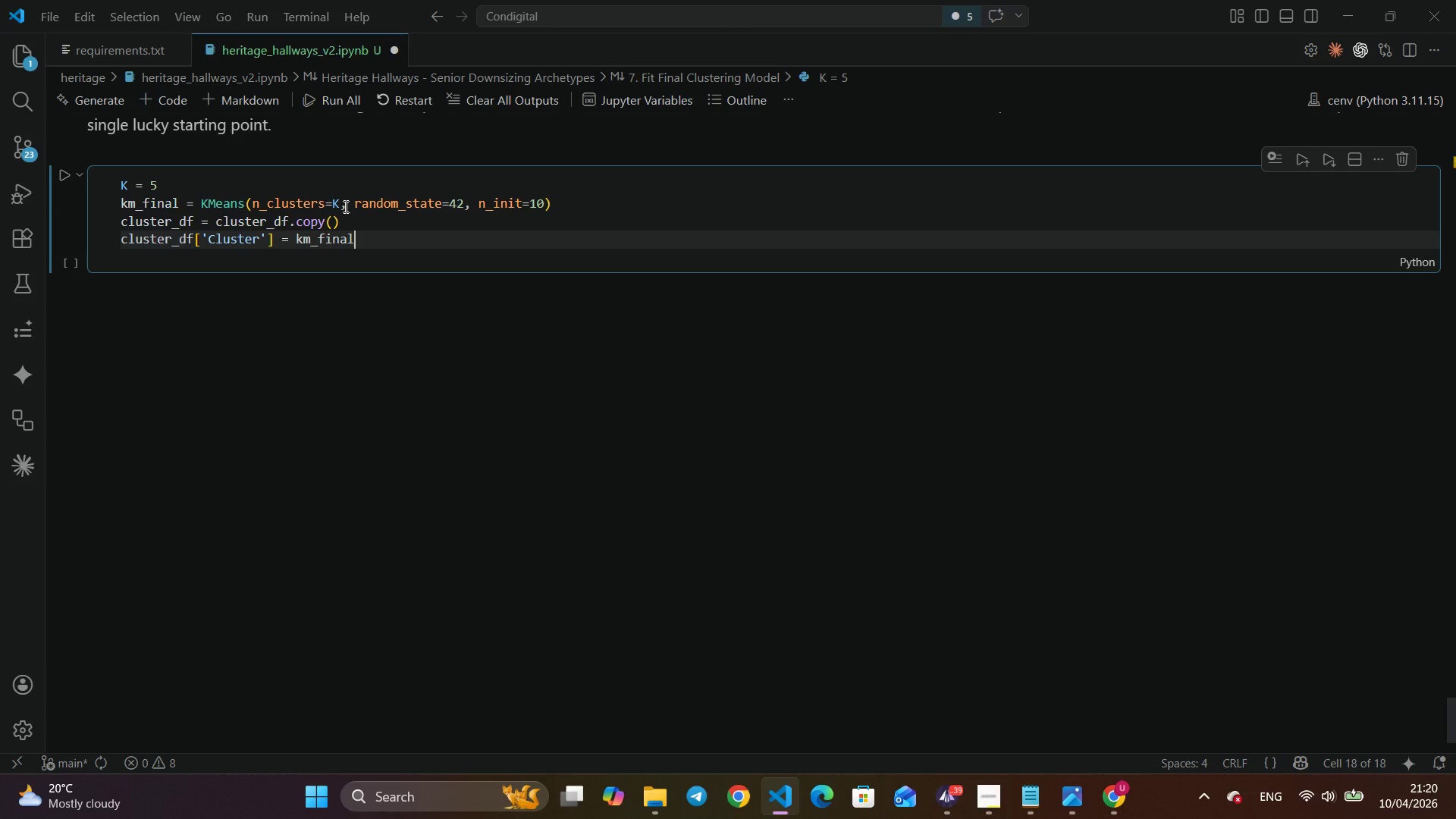 
type(.fitpre)
 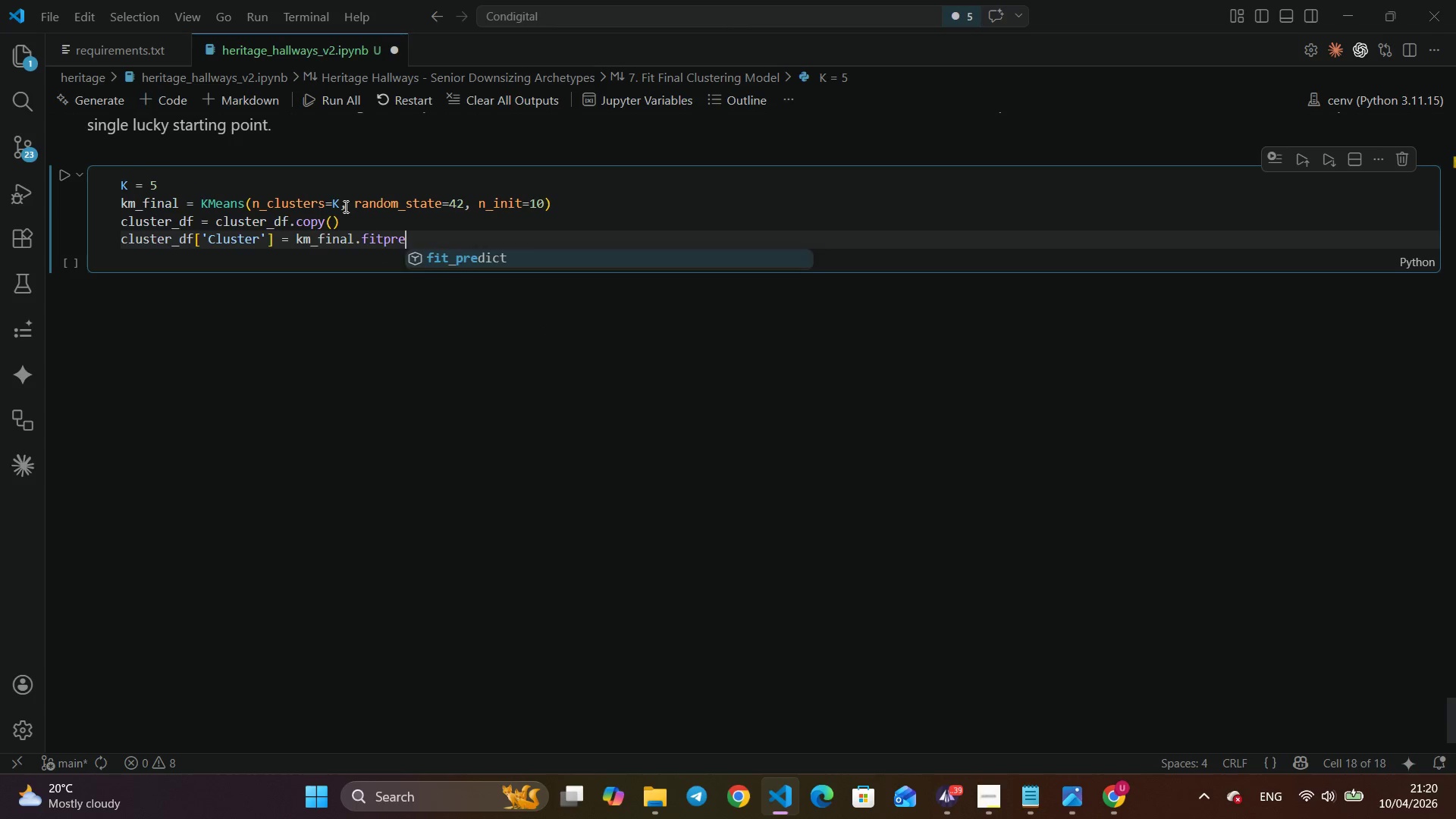 
key(Enter)
 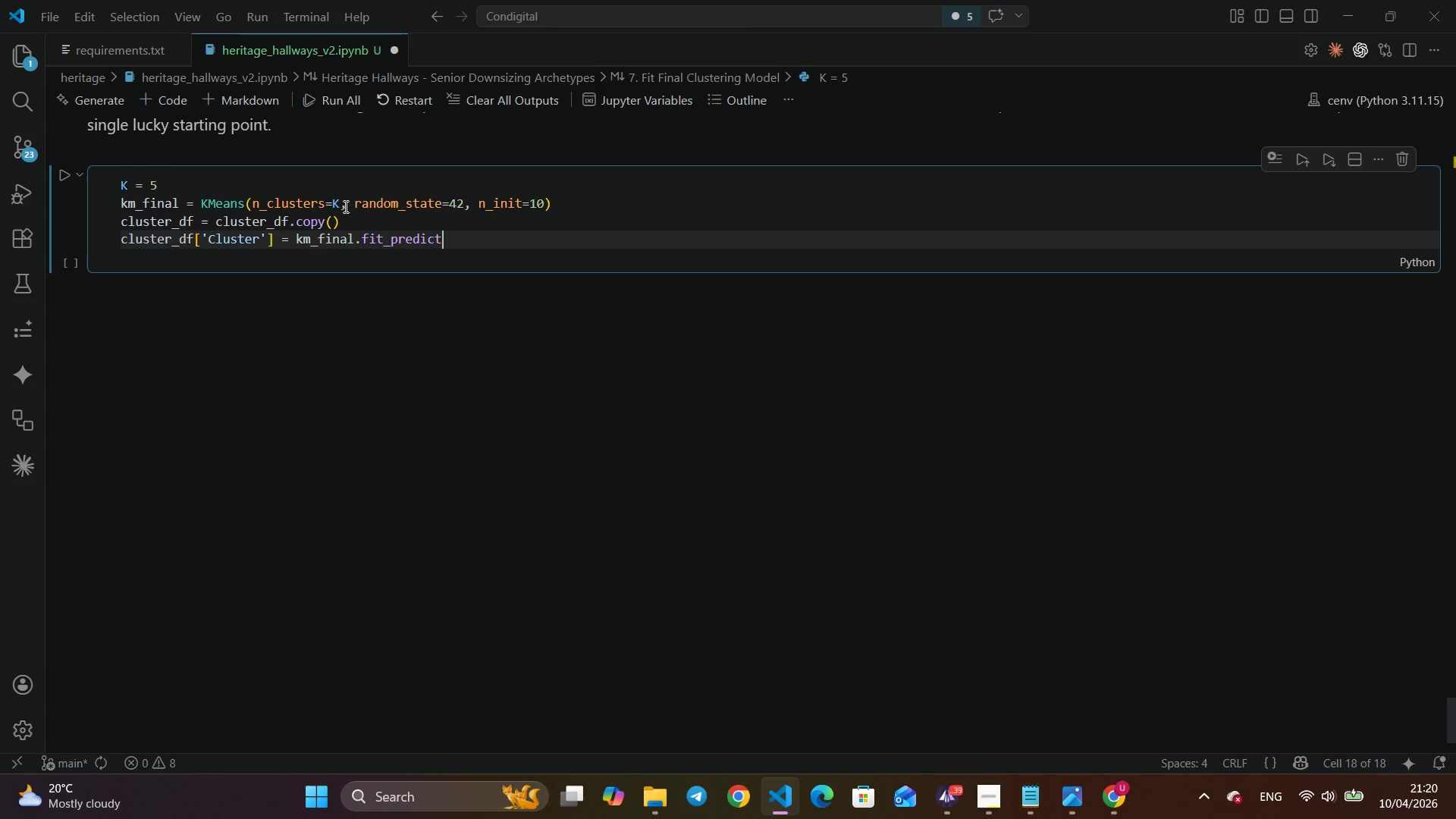 
type((Xca)
 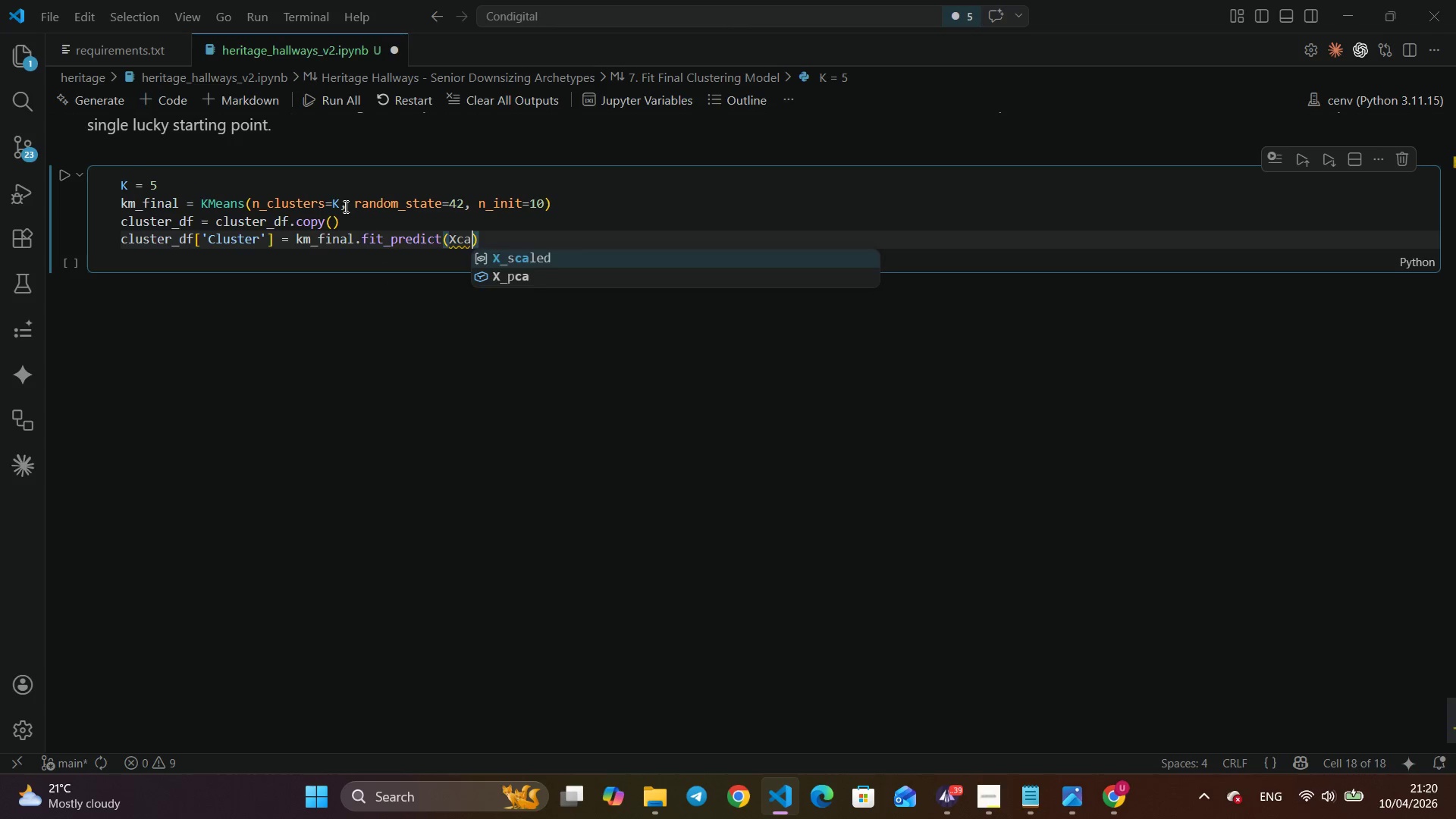 
key(Enter)
 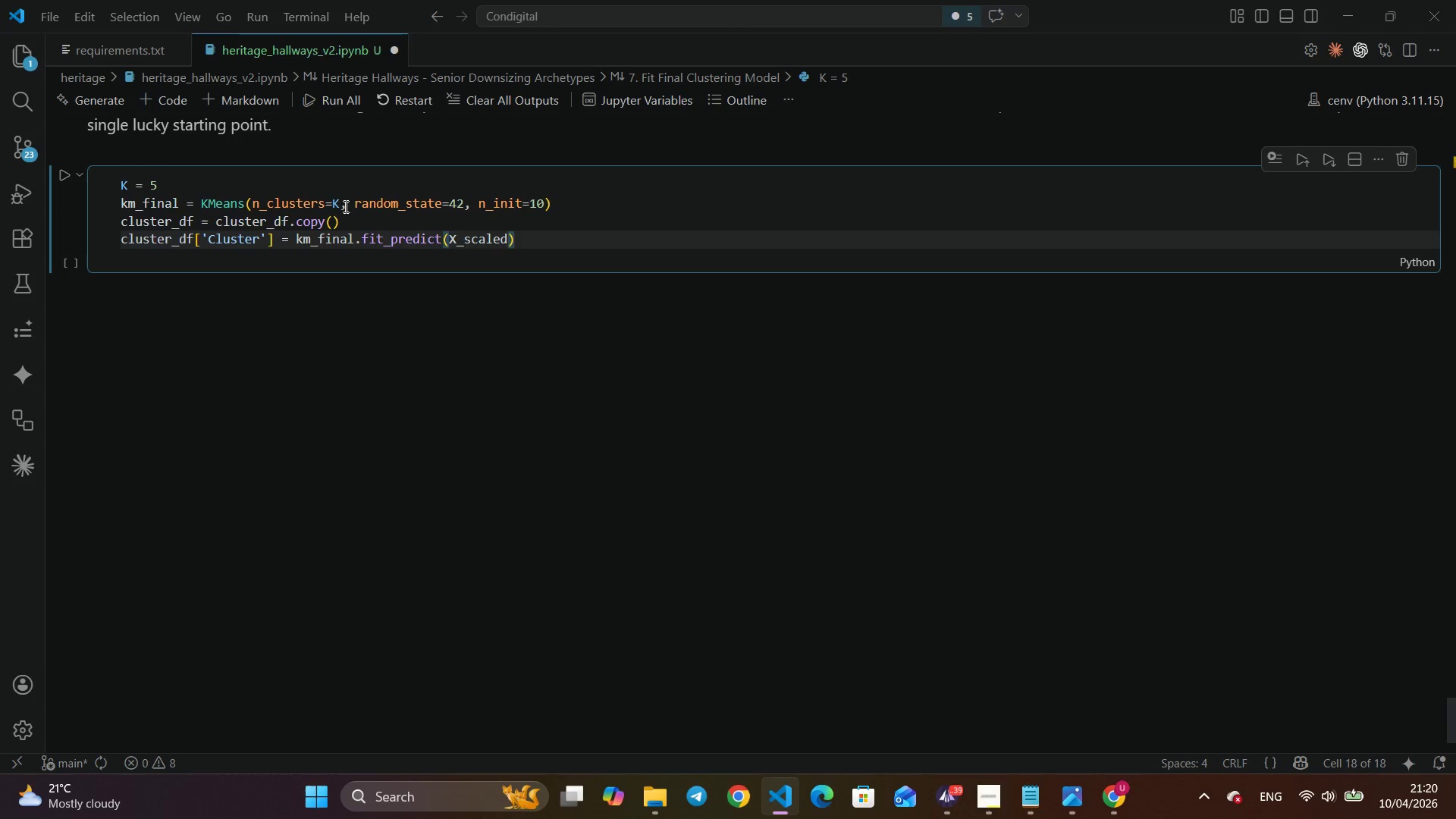 
key(ArrowRight)
 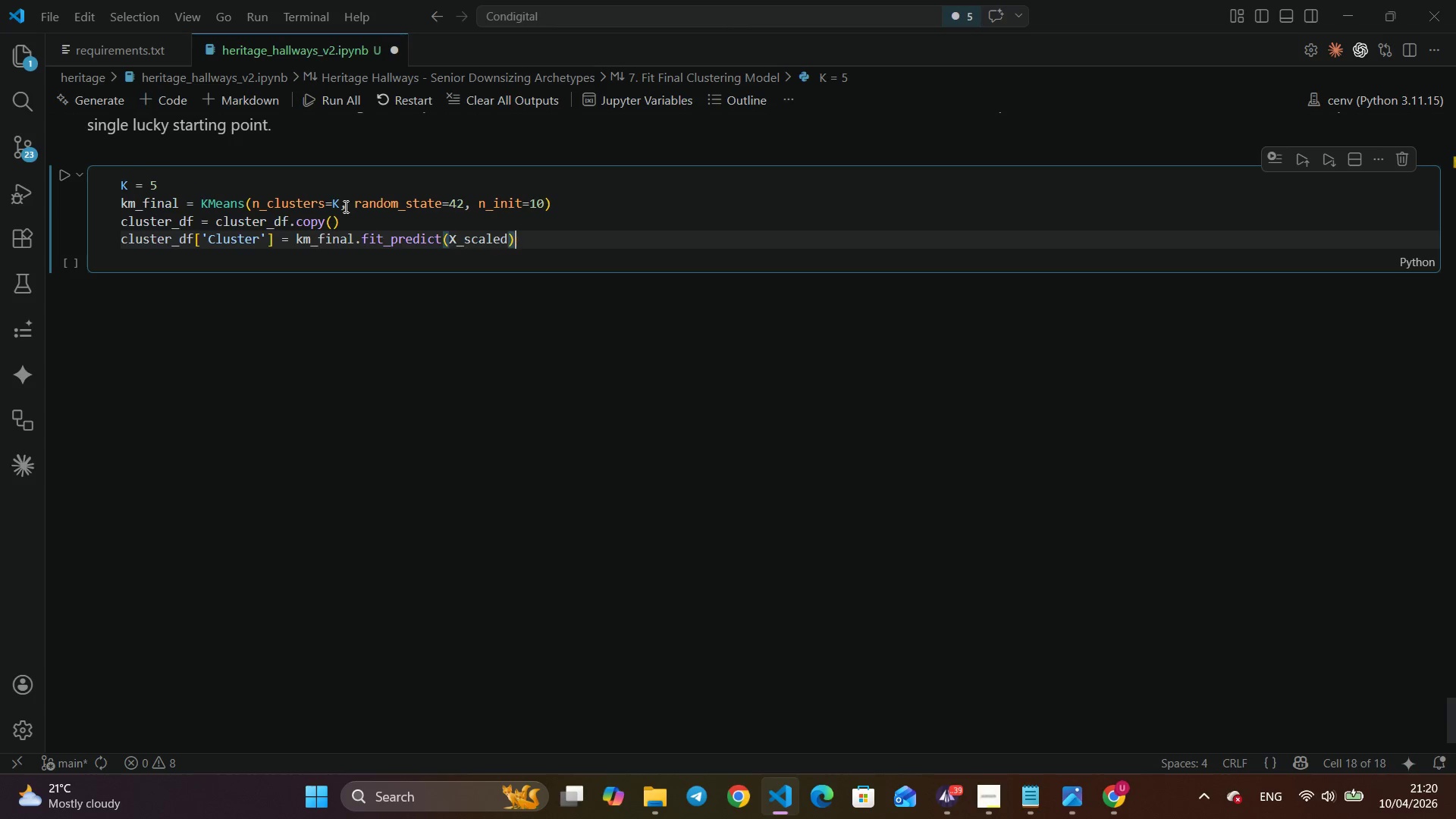 
key(Enter)
 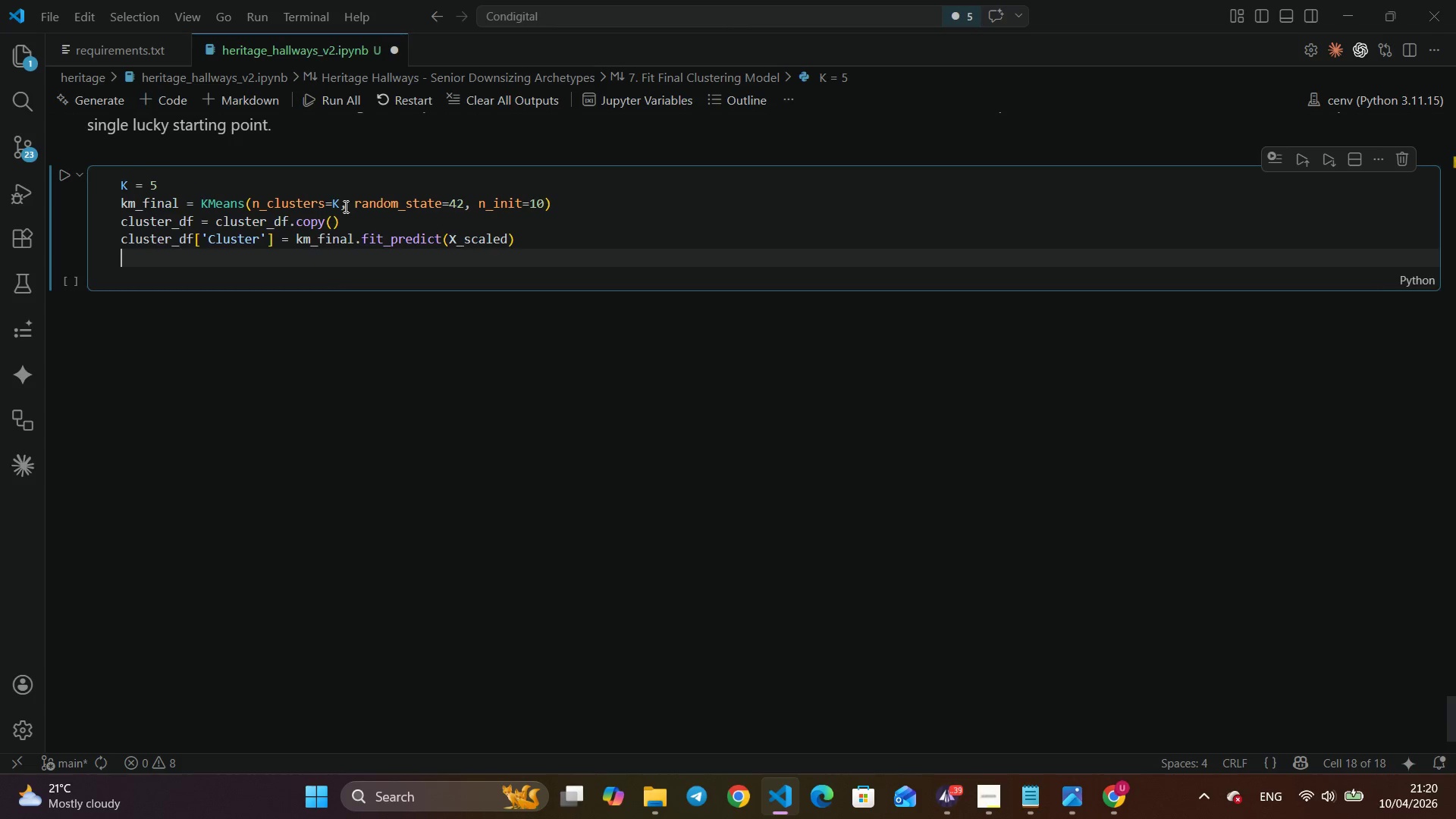 
key(Enter)
 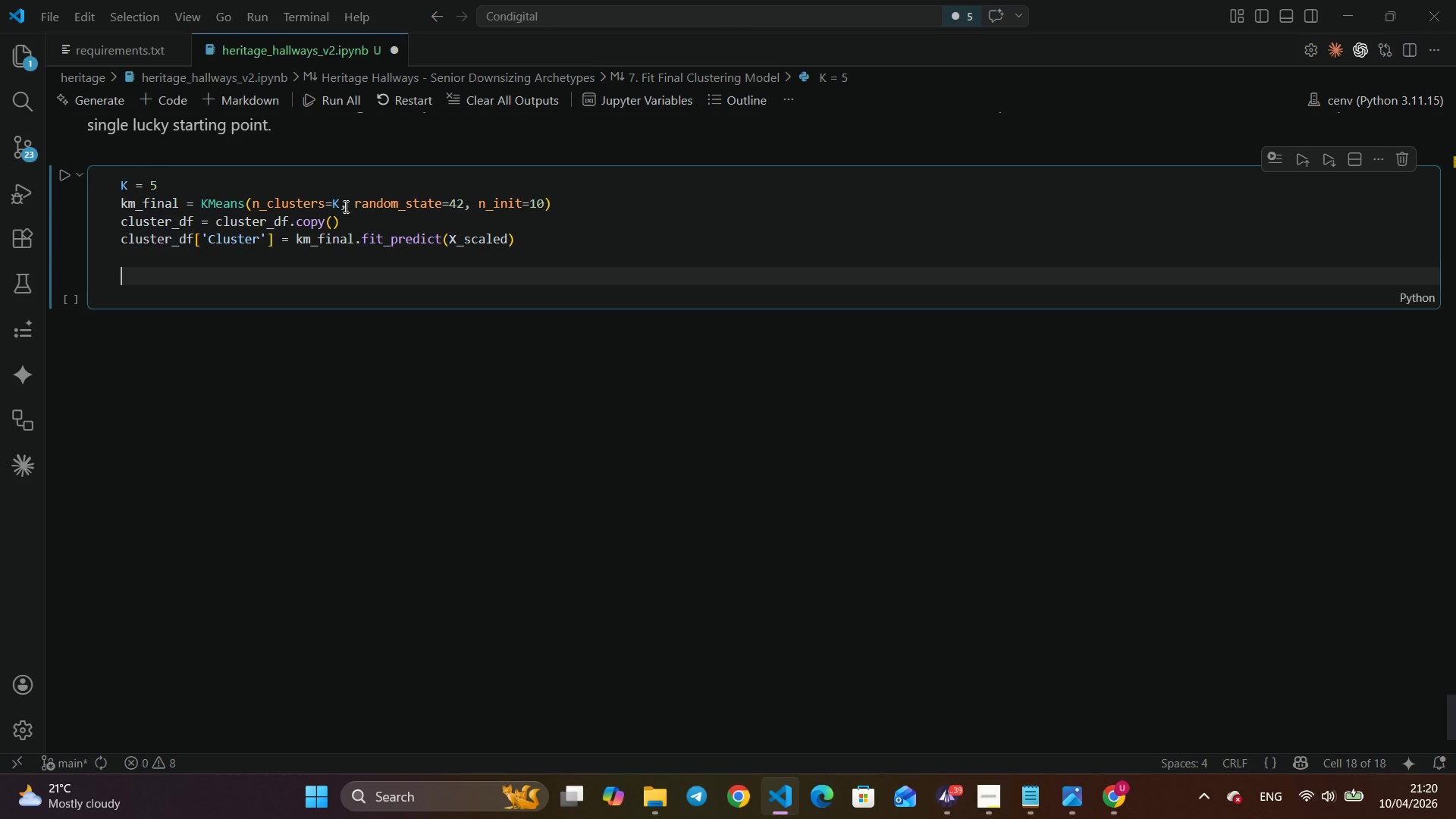 
type(finasi)
 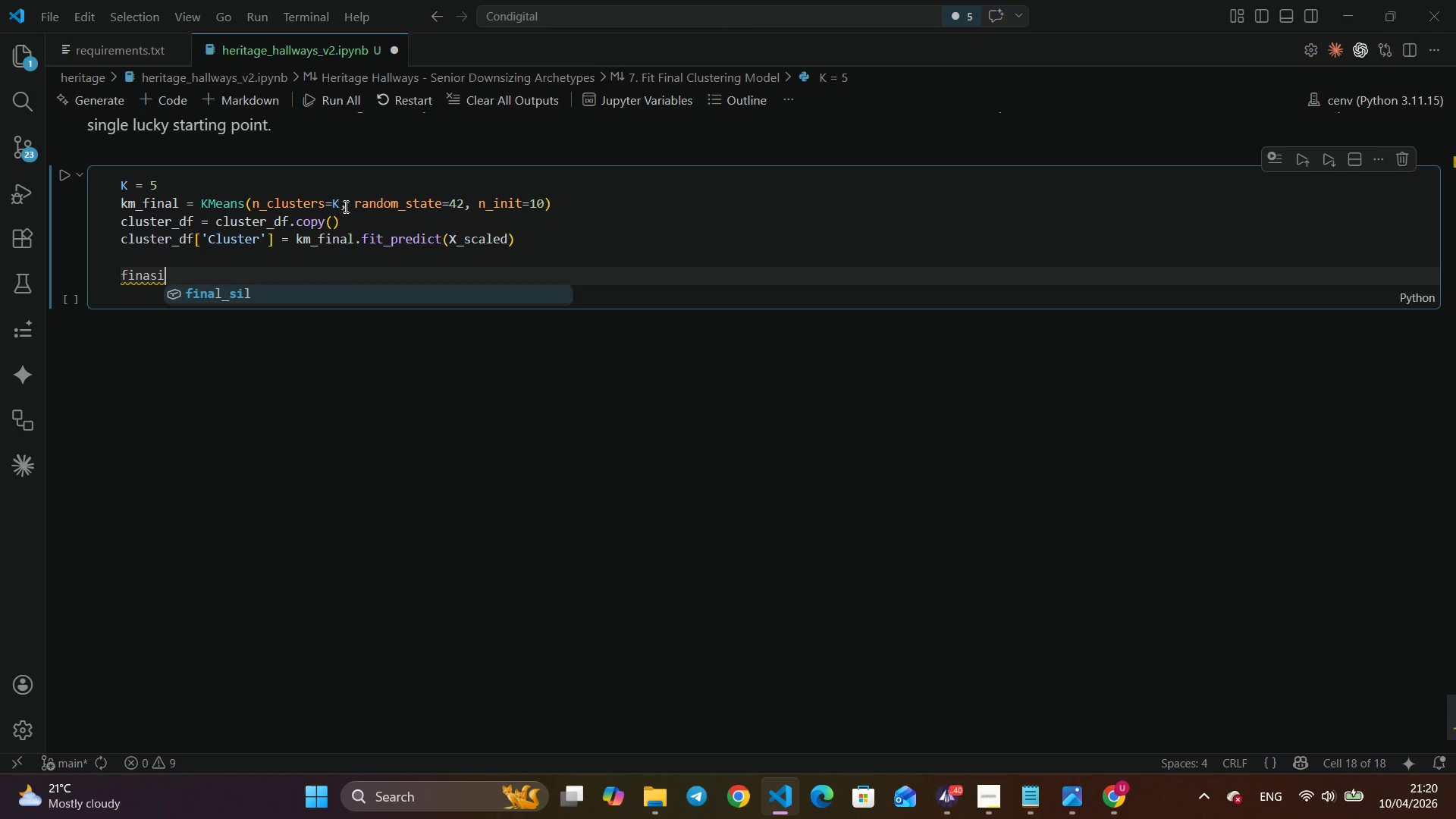 
key(Enter)
 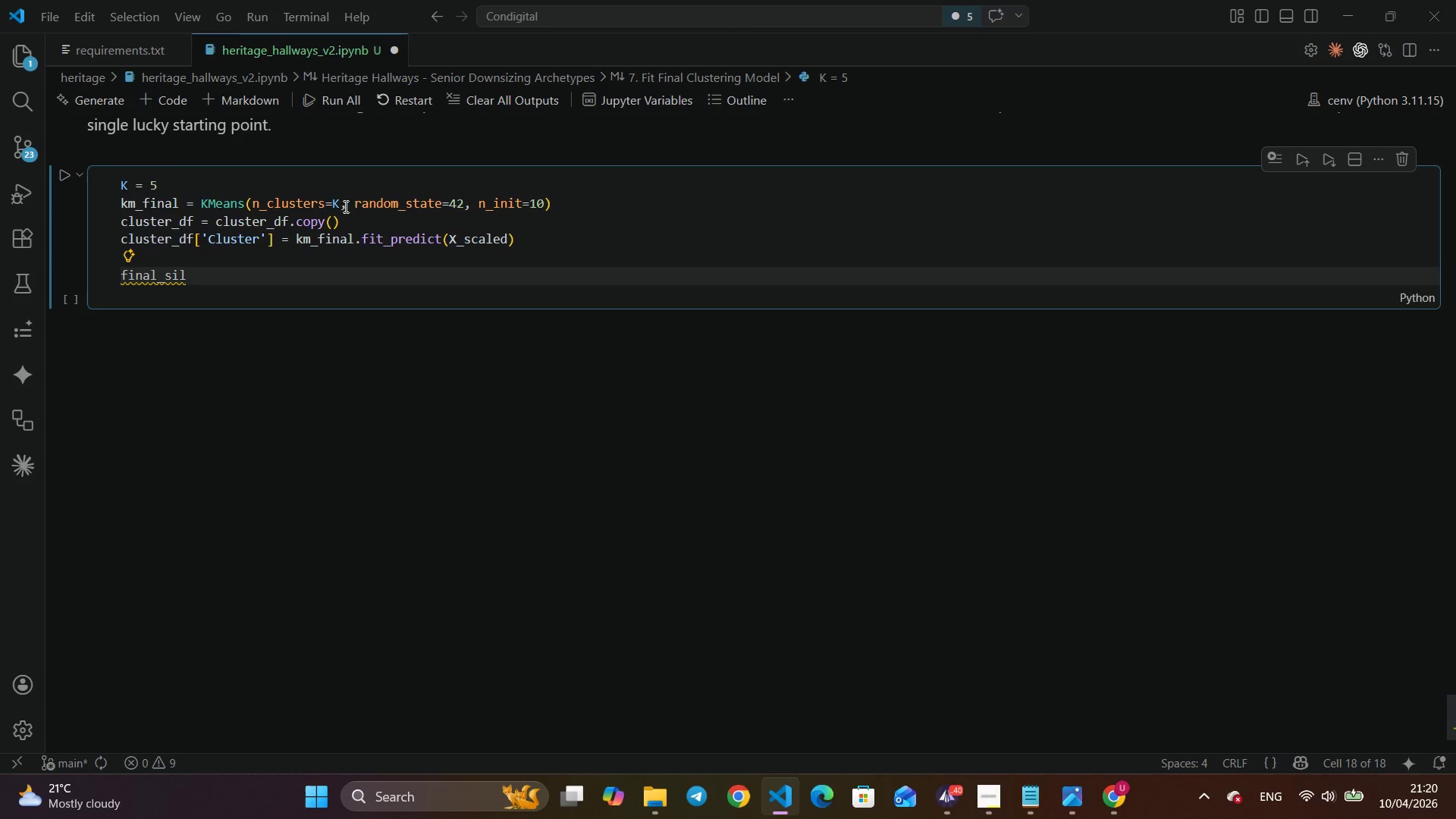 
type( = silsco)
 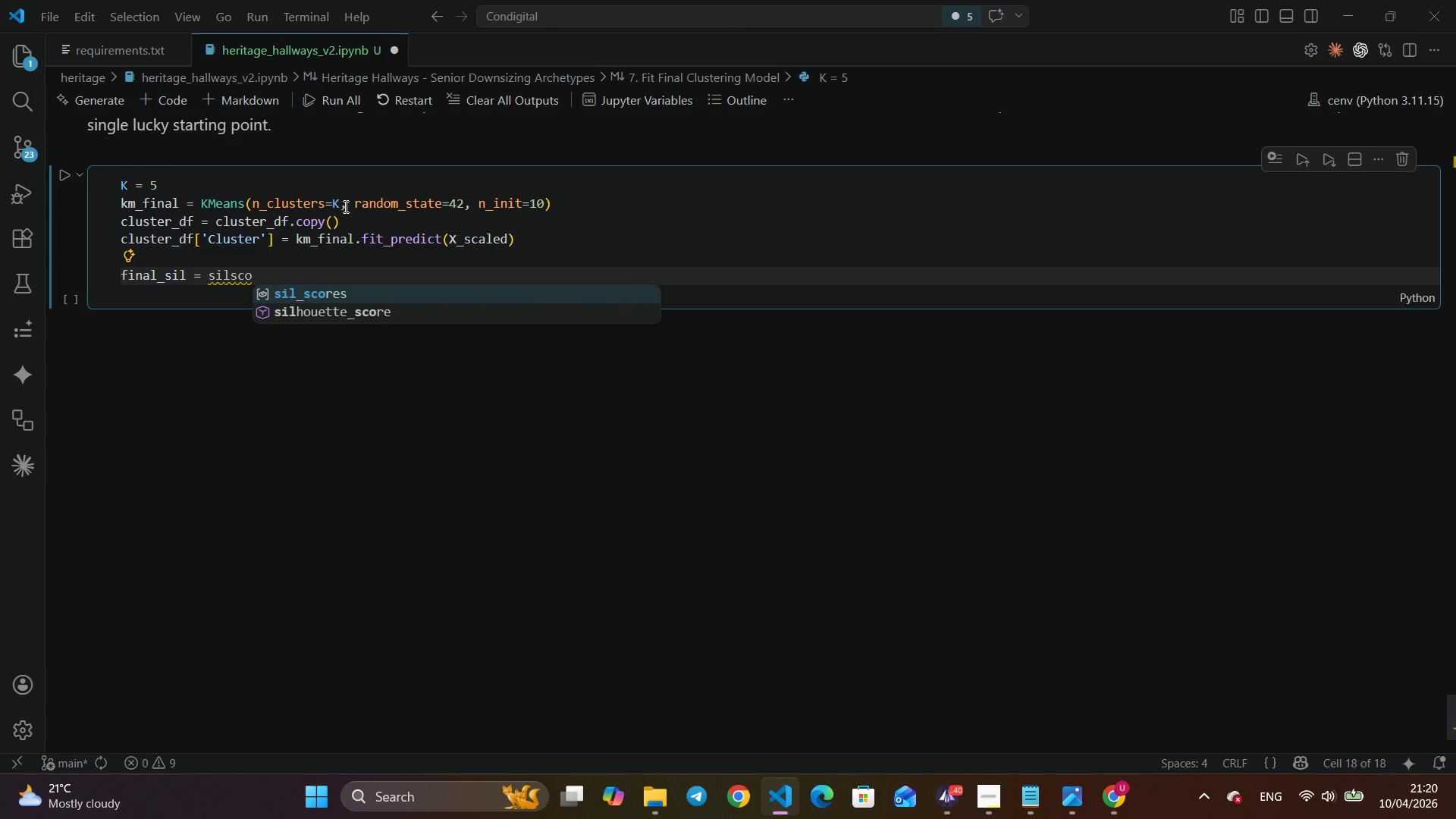 
key(ArrowDown)
 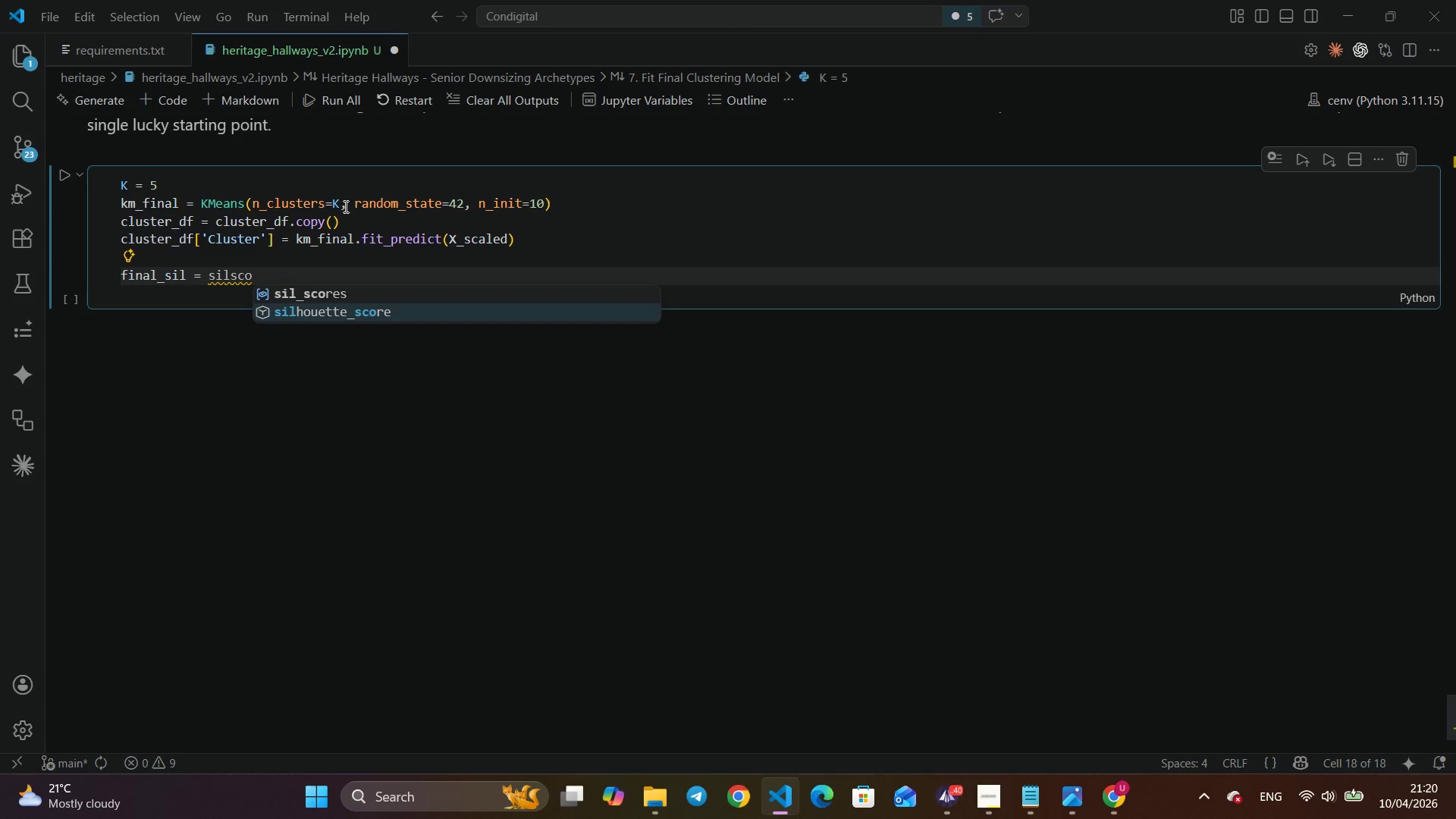 
key(Enter)
 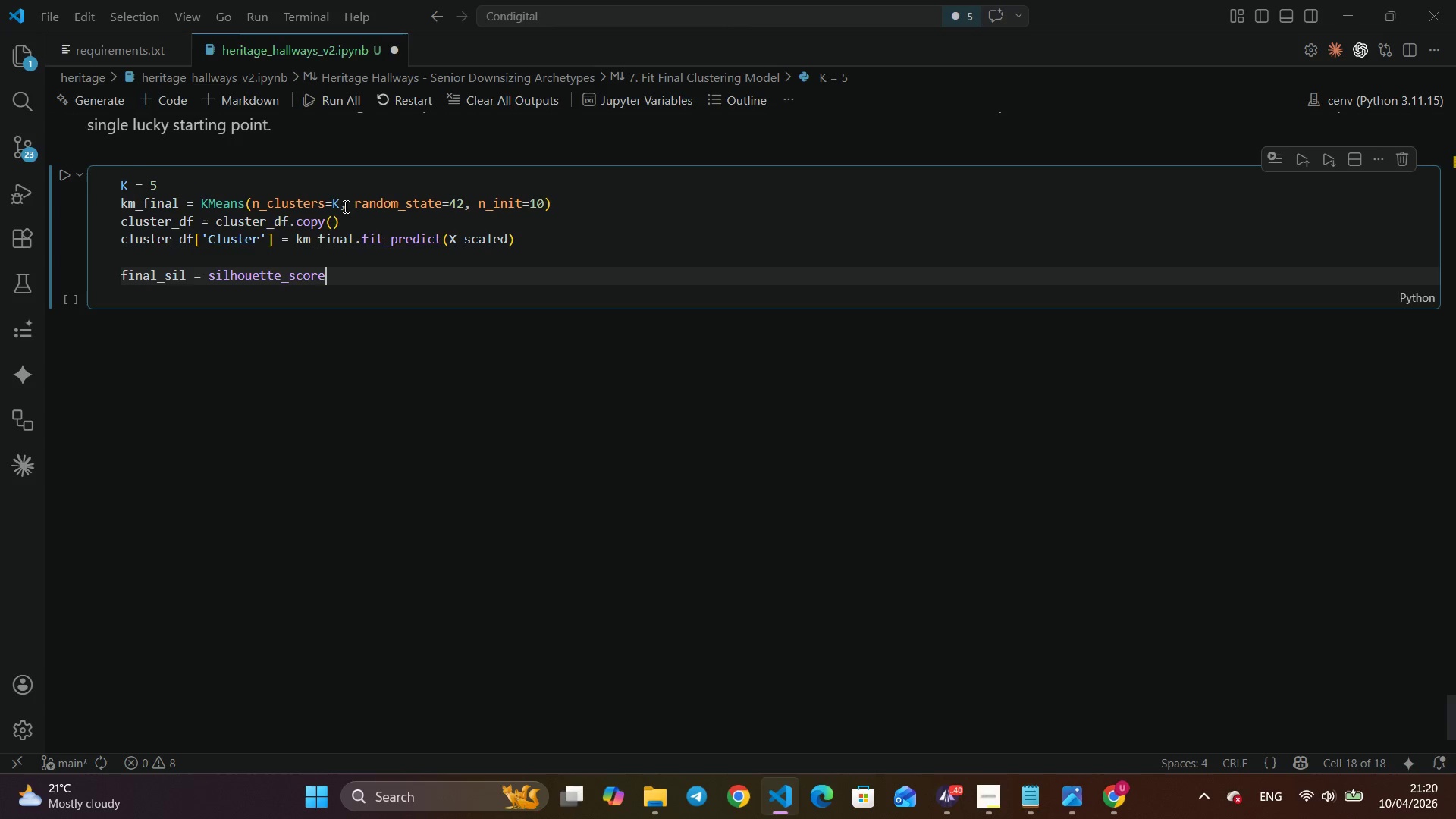 
type((Xsc)
 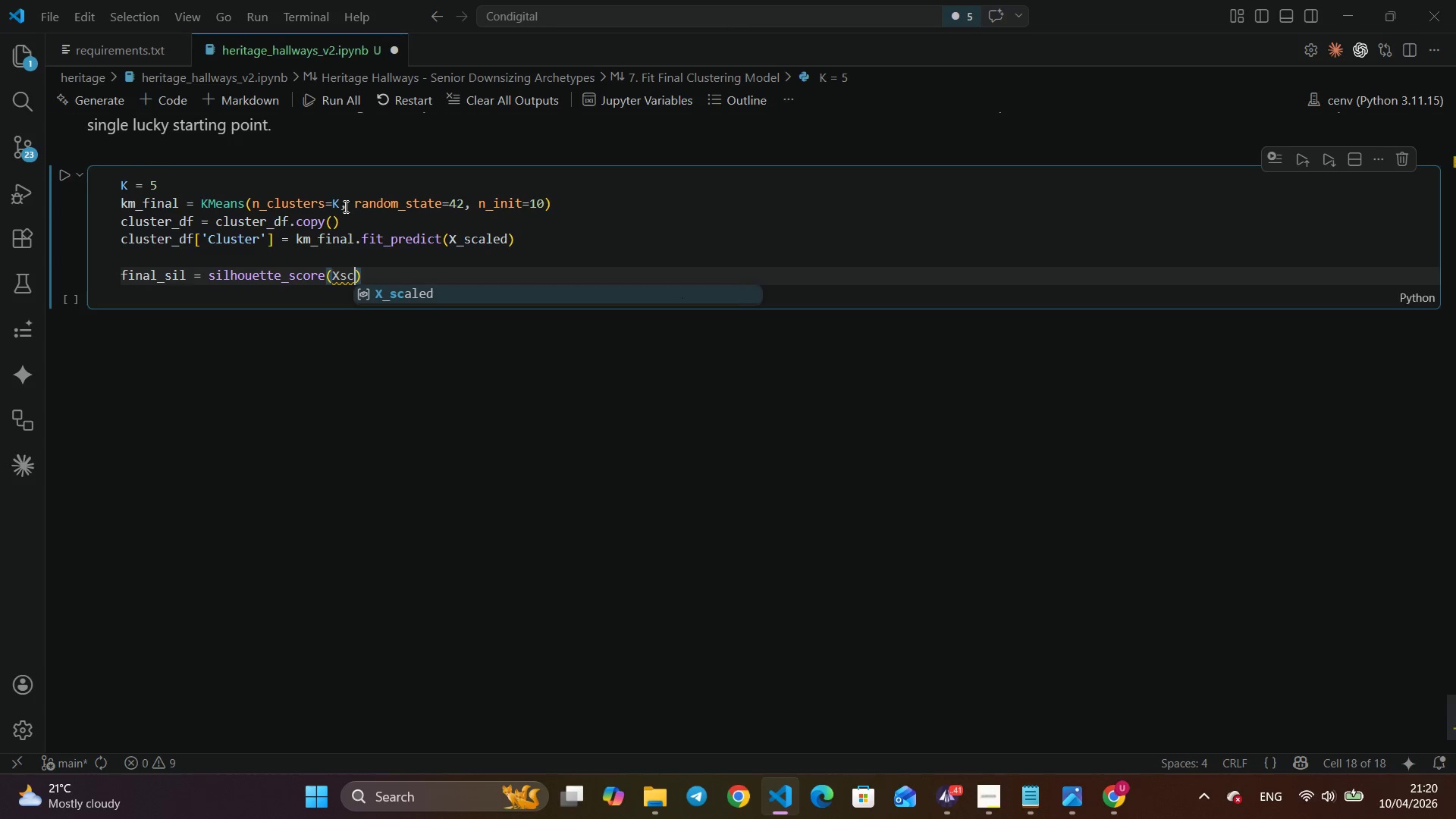 
key(Enter)
 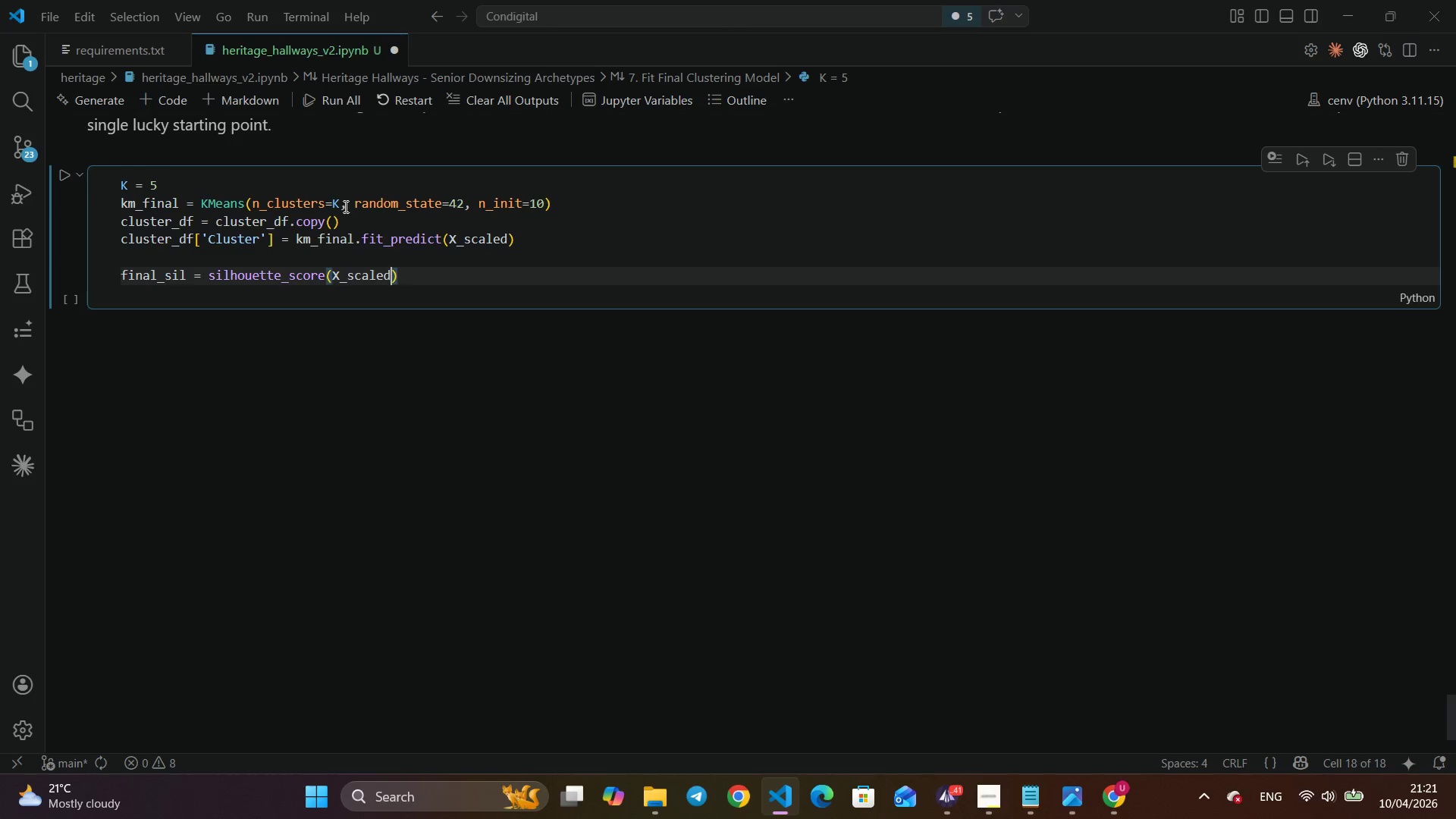 
type(, s)
key(Backspace)
type(clus)
 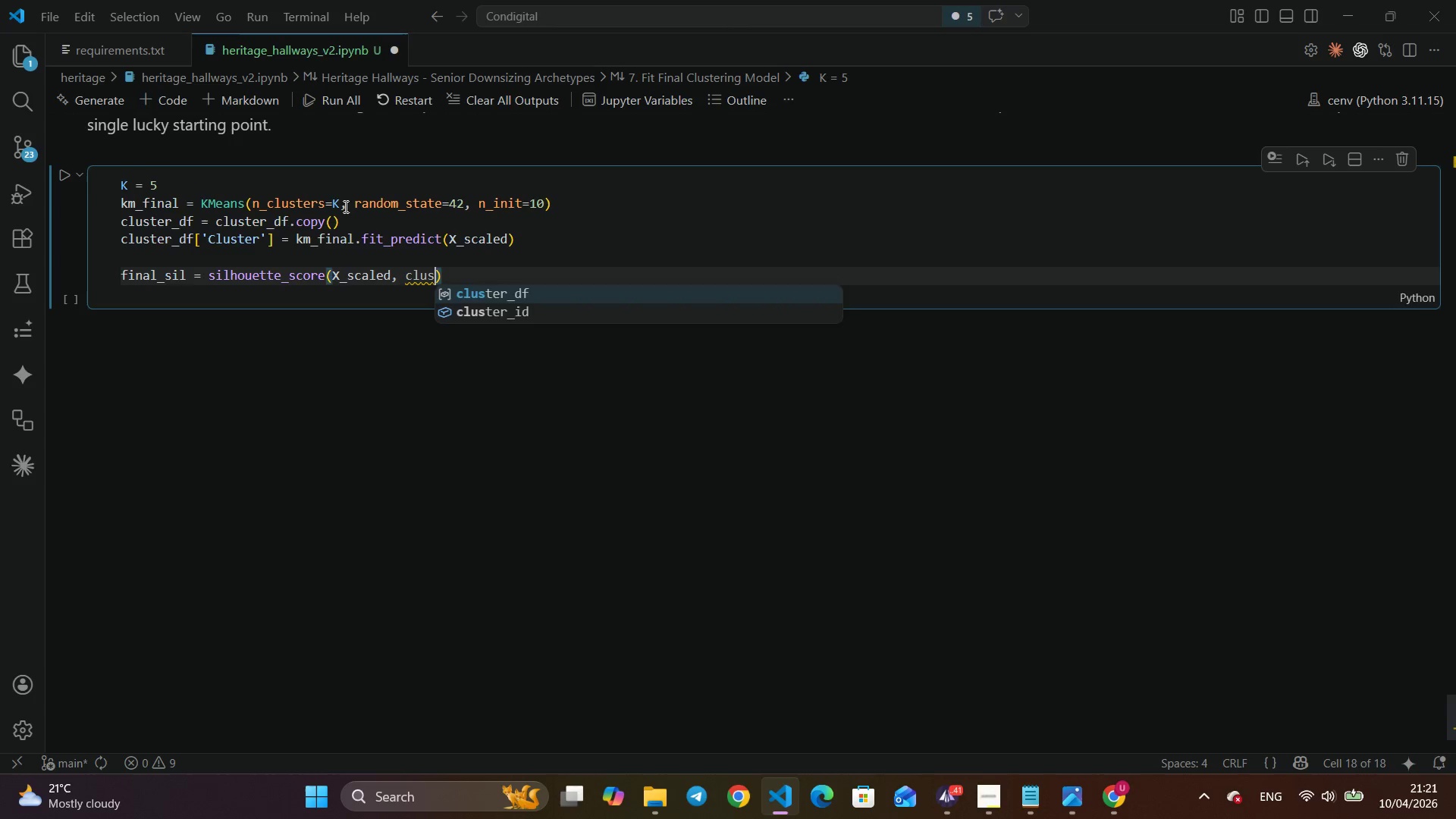 
key(Enter)
 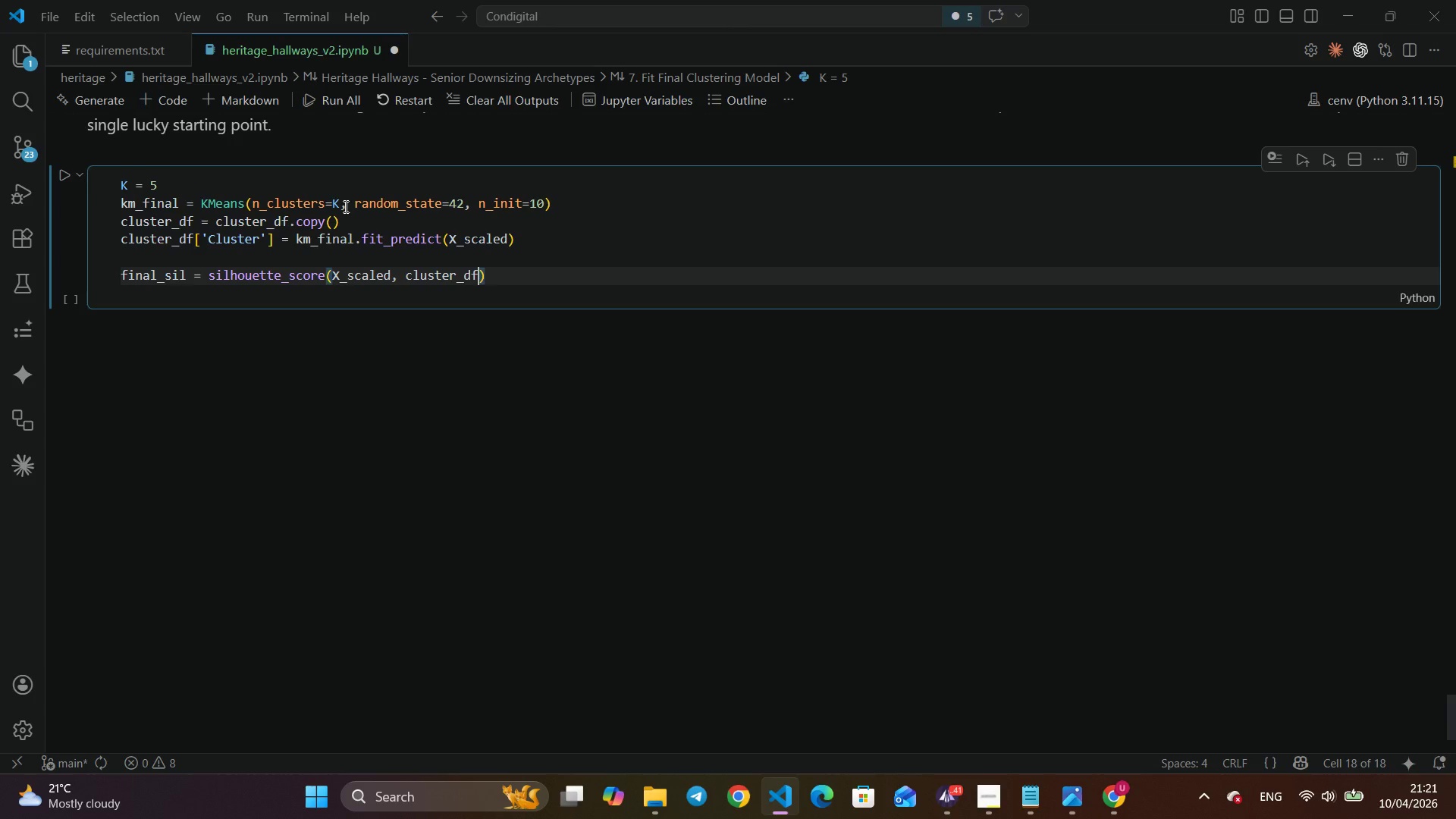 
type(['Cl)
 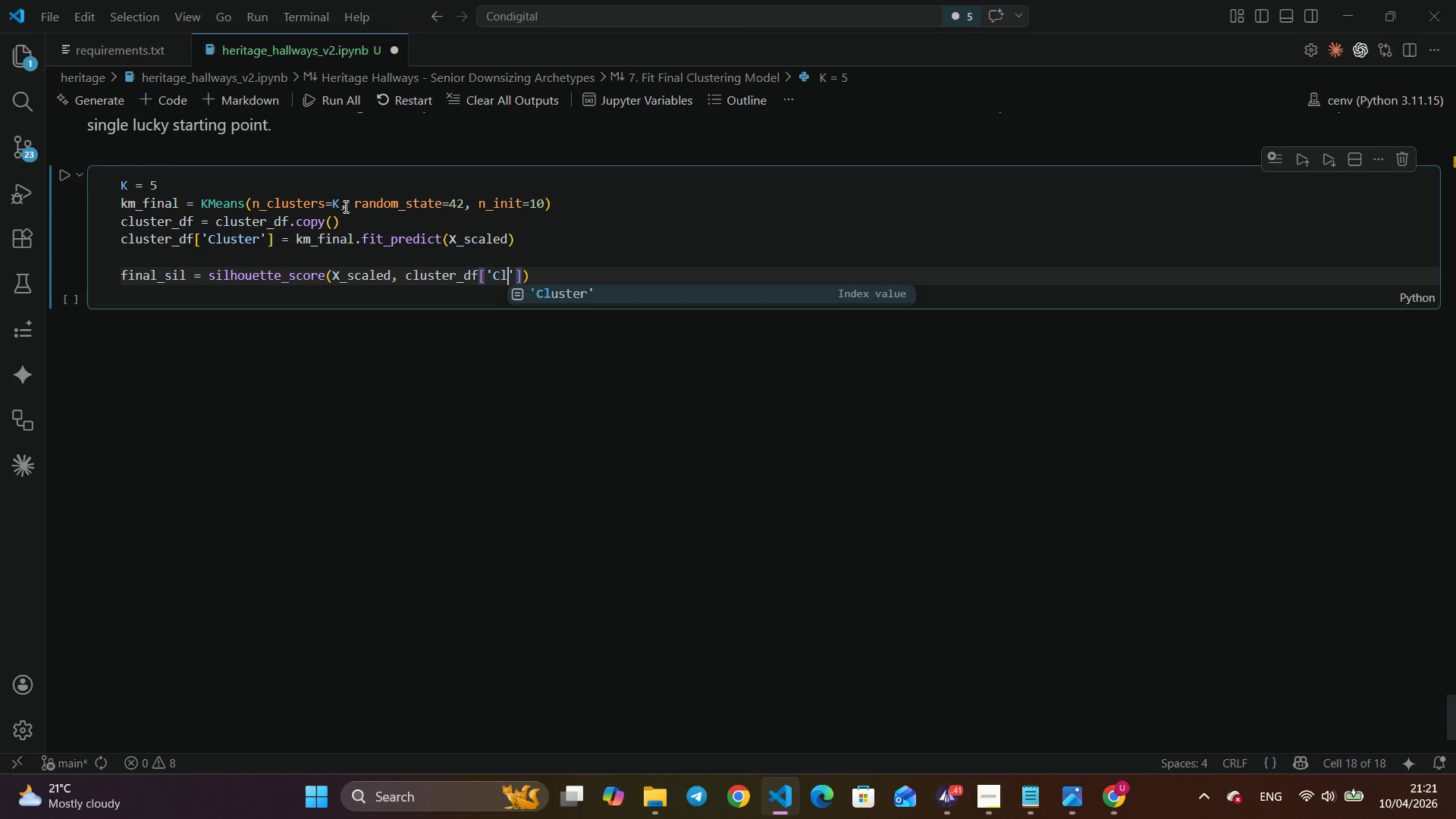 
key(Enter)
 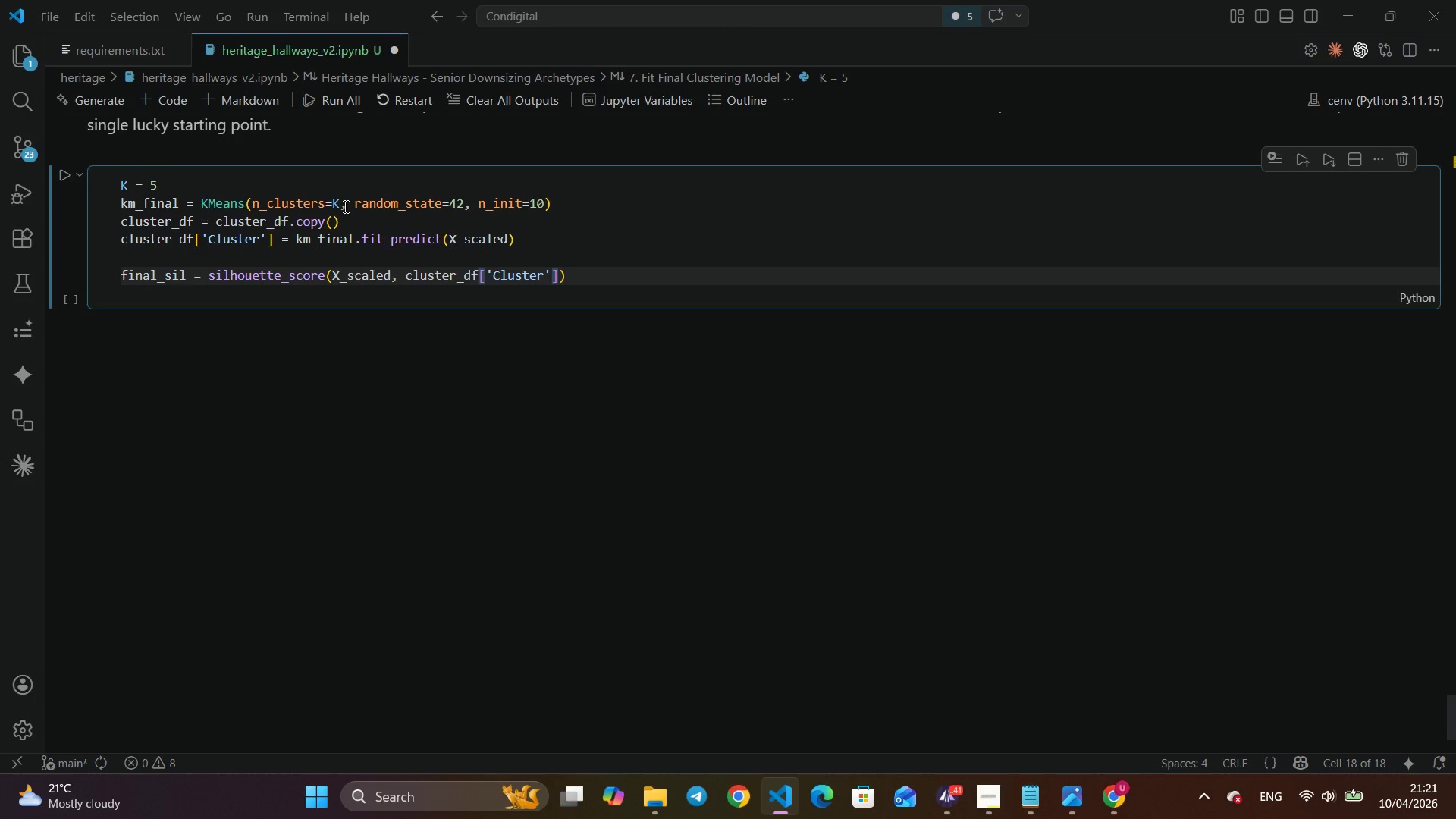 
key(ArrowRight)
 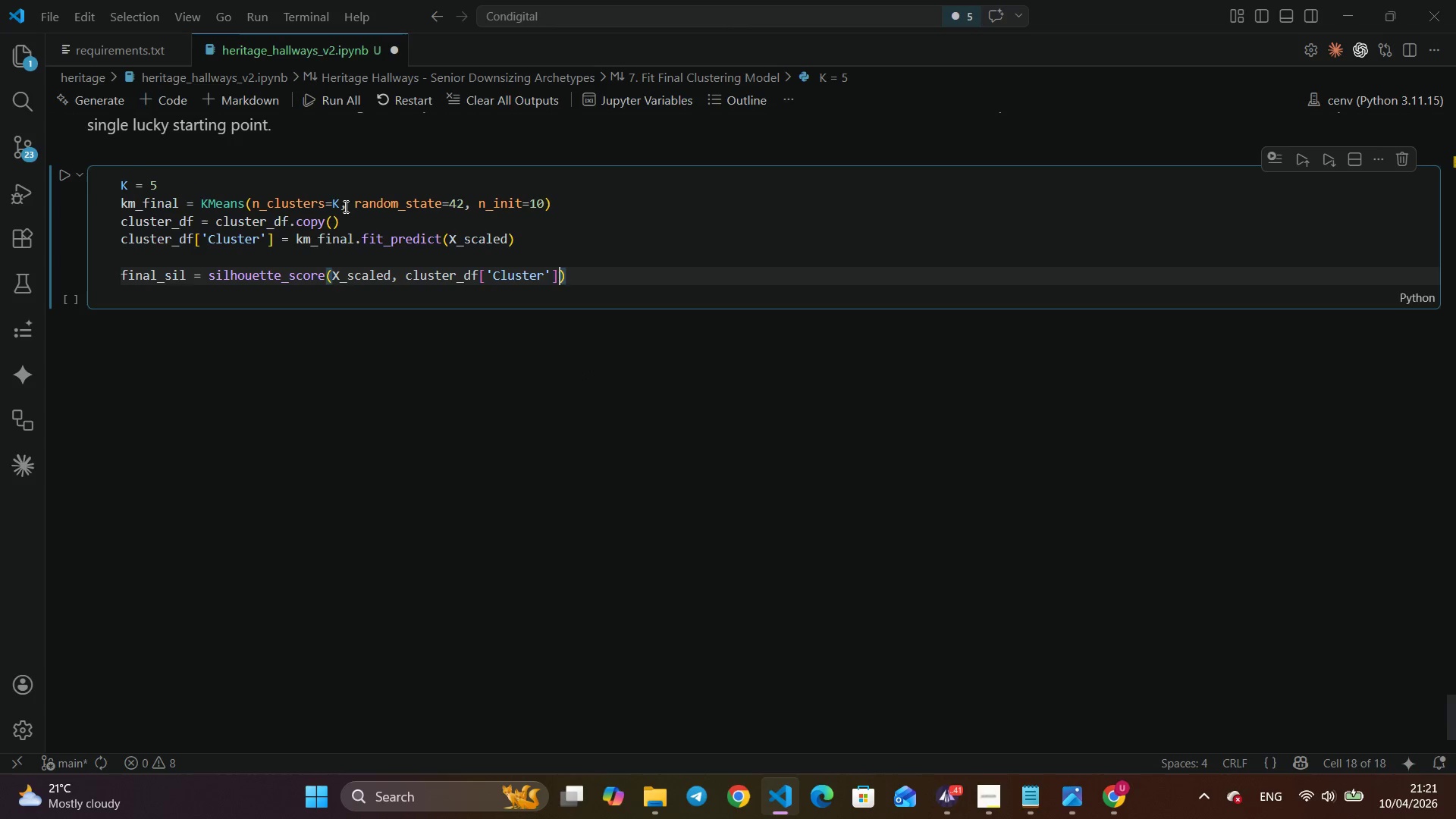 
key(ArrowRight)
 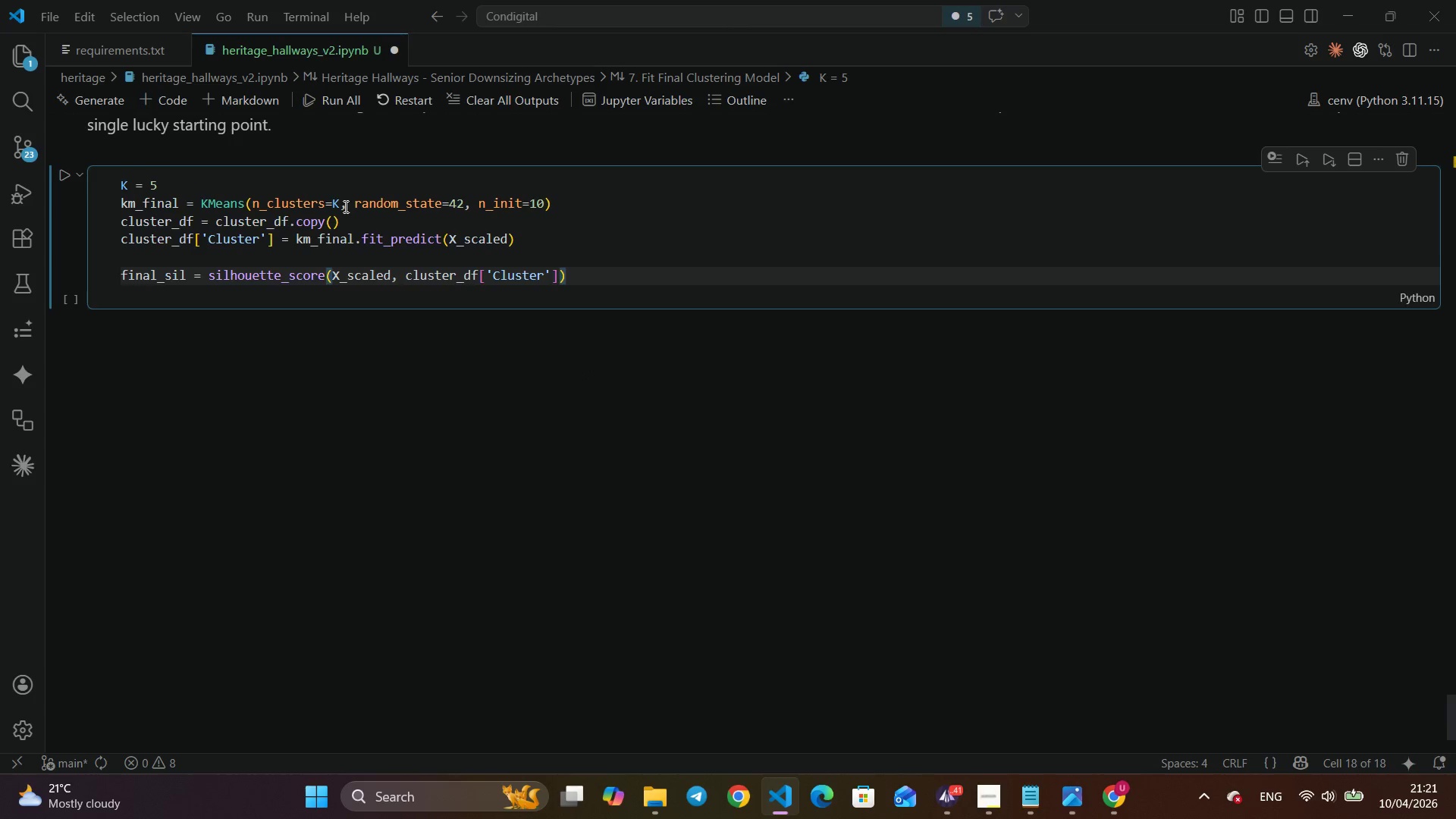 
key(Enter)
 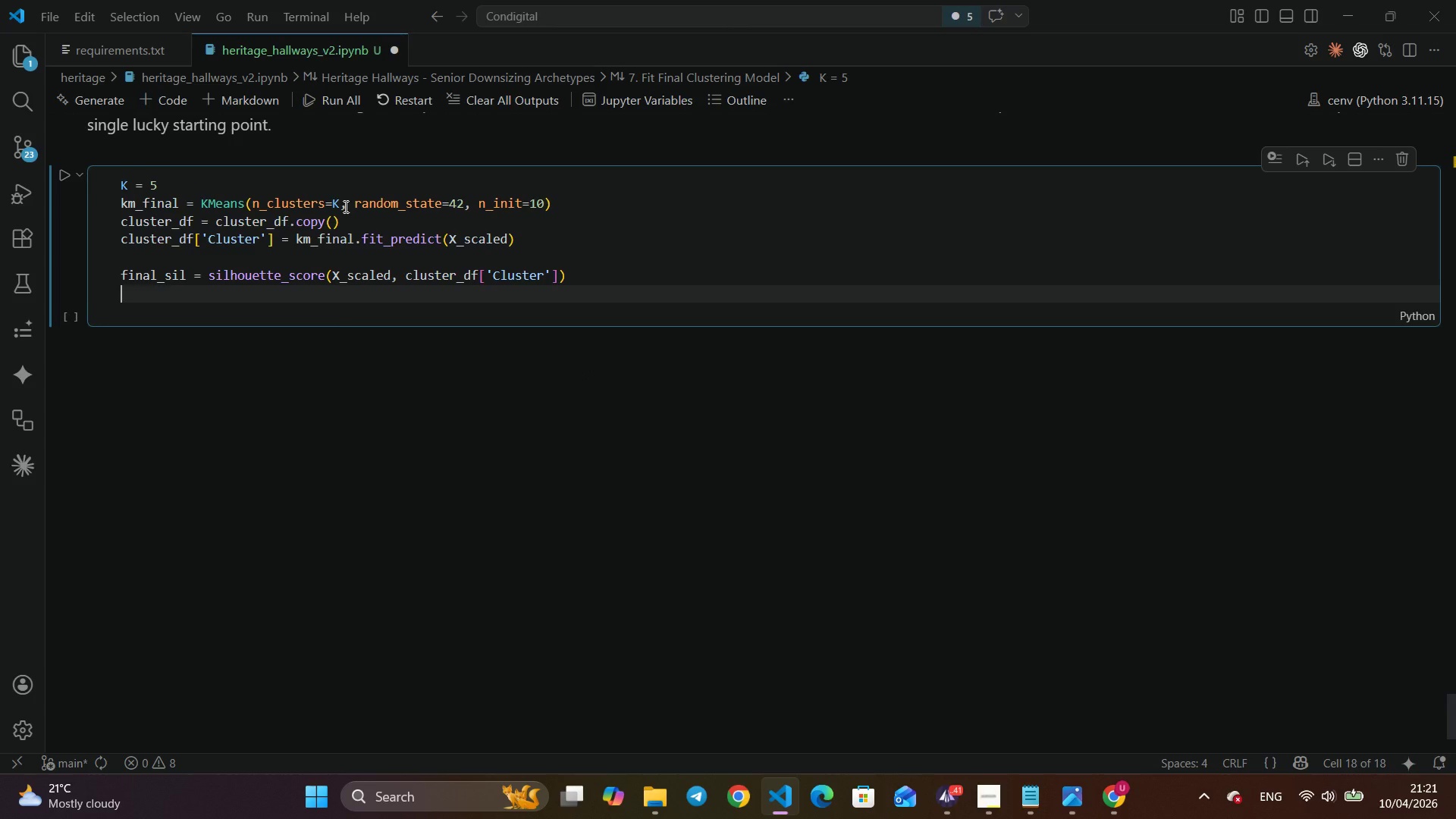 
type(print)
 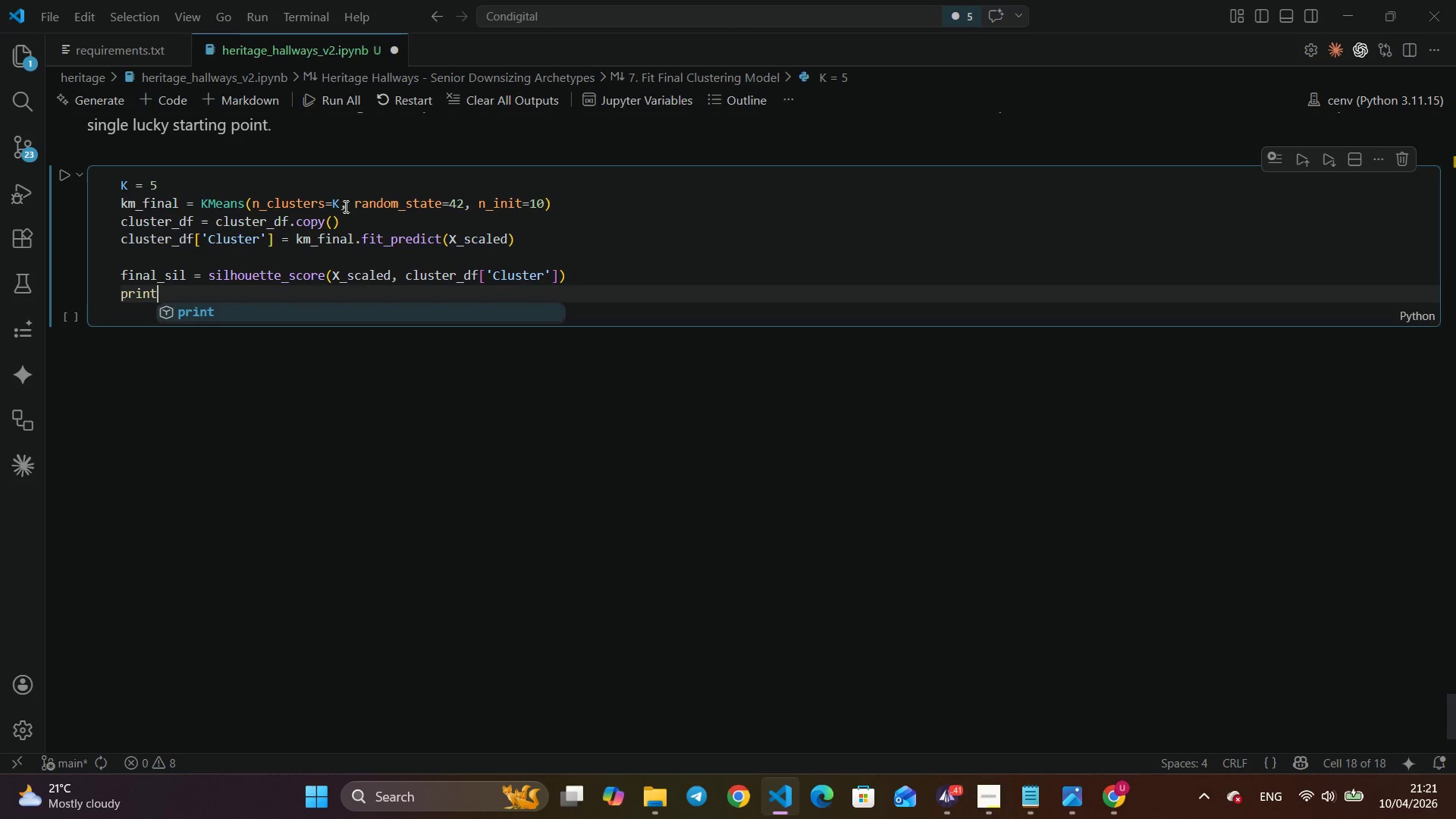 
key(Enter)
 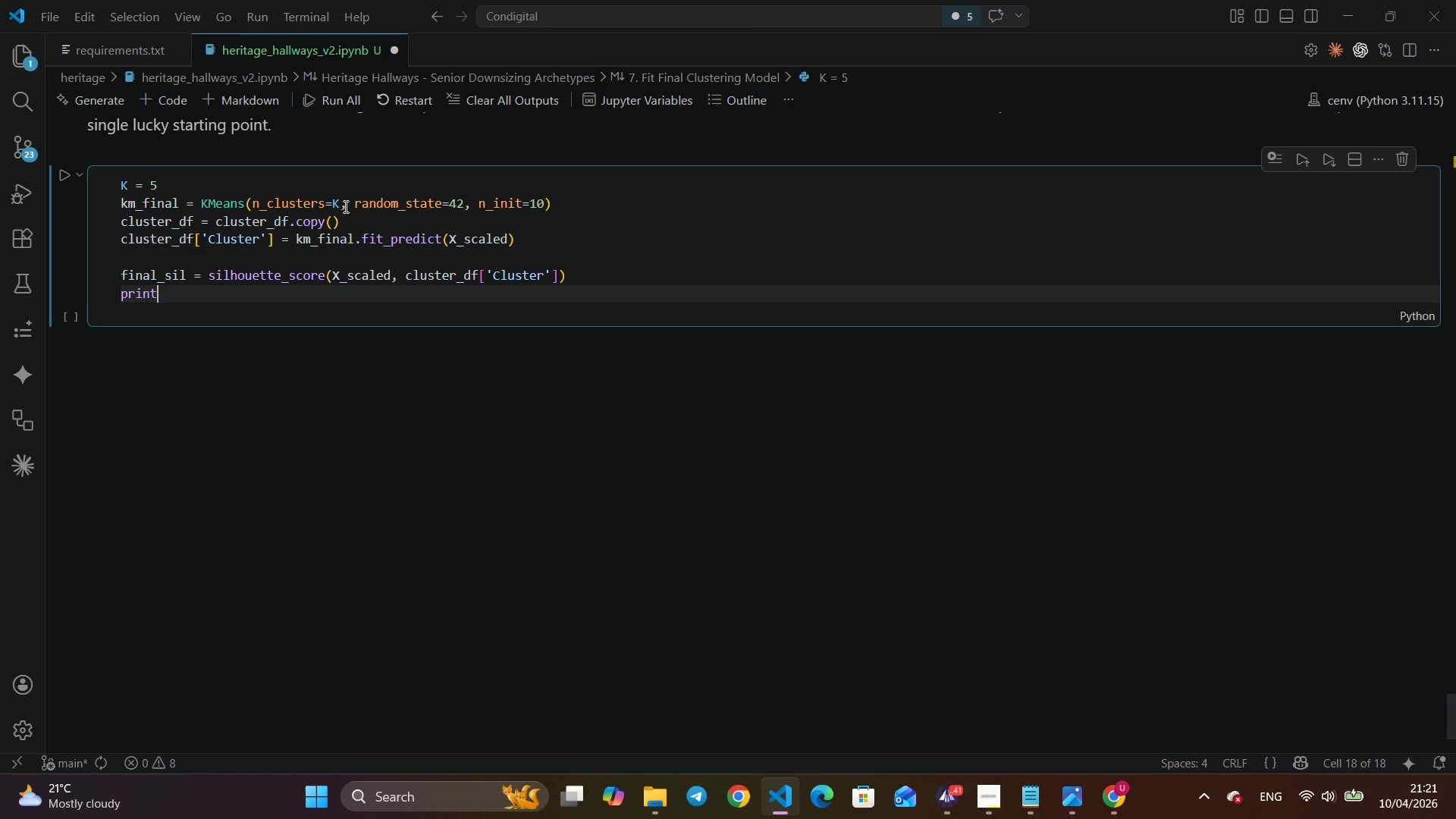 
type((f'Final model - k={k)
key(Backspace)
type(K)
 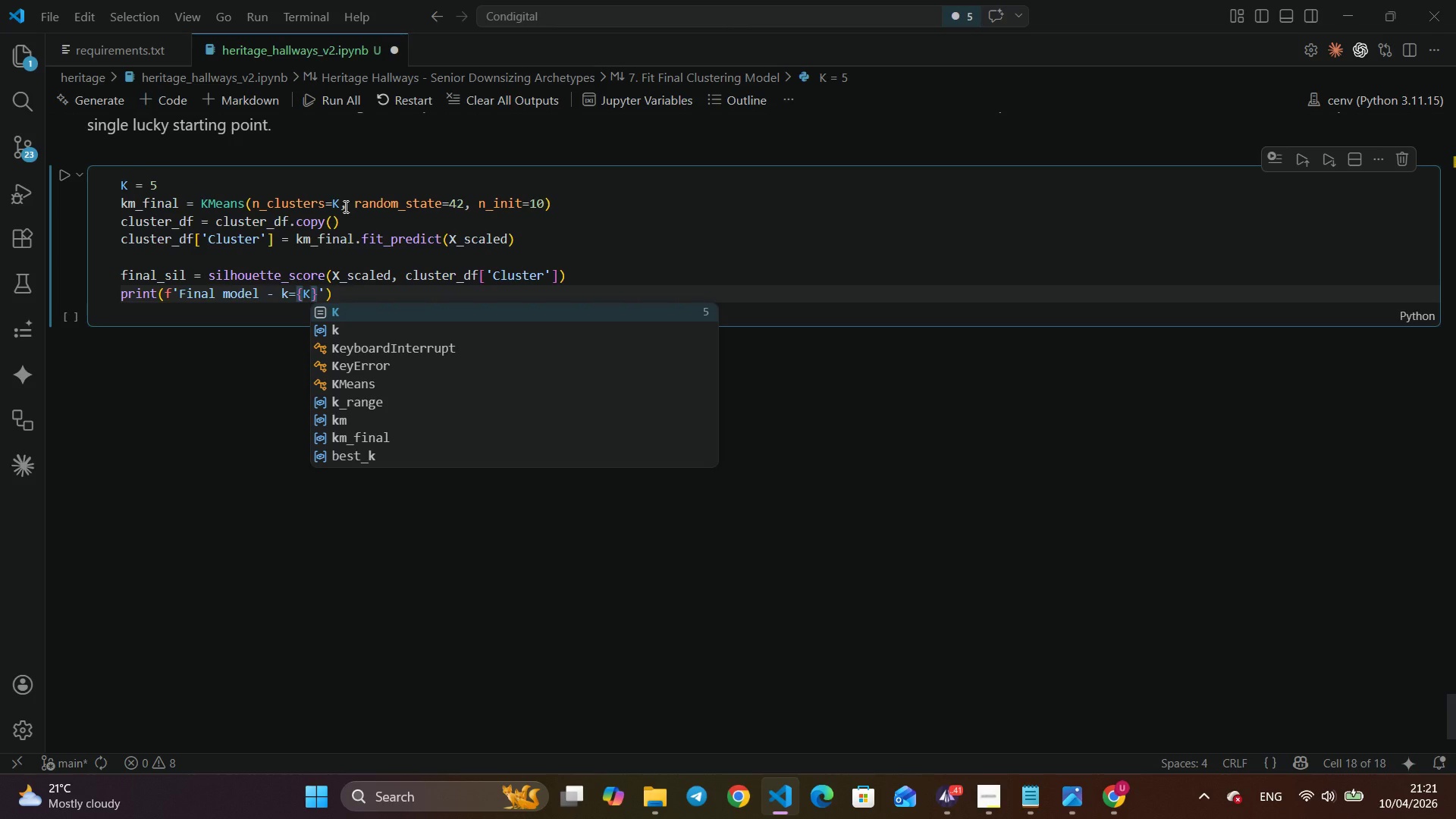 
wait(8.73)
 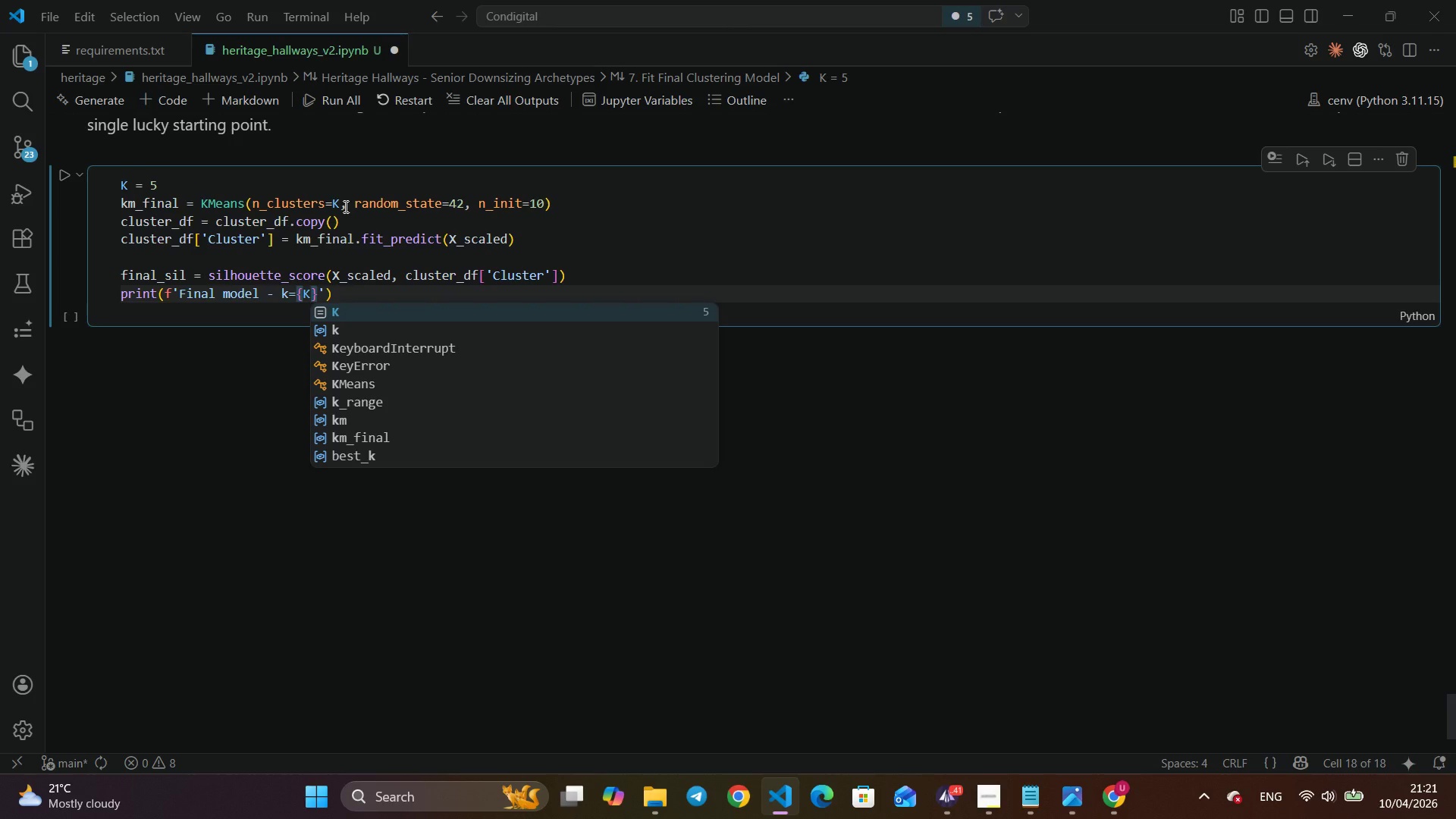 
key(Shift+ArrowRight)
 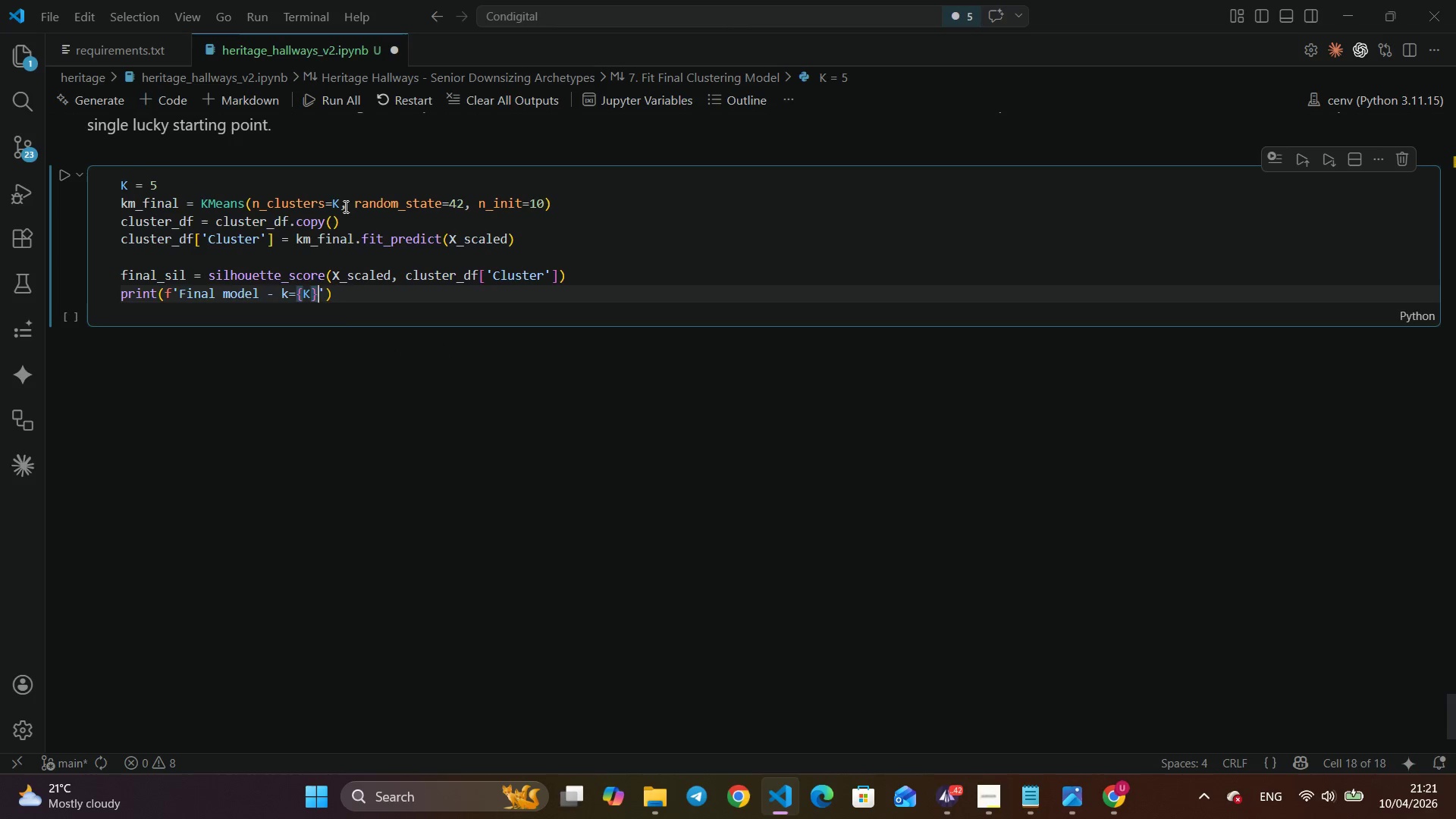 
key(Shift+ArrowRight)
 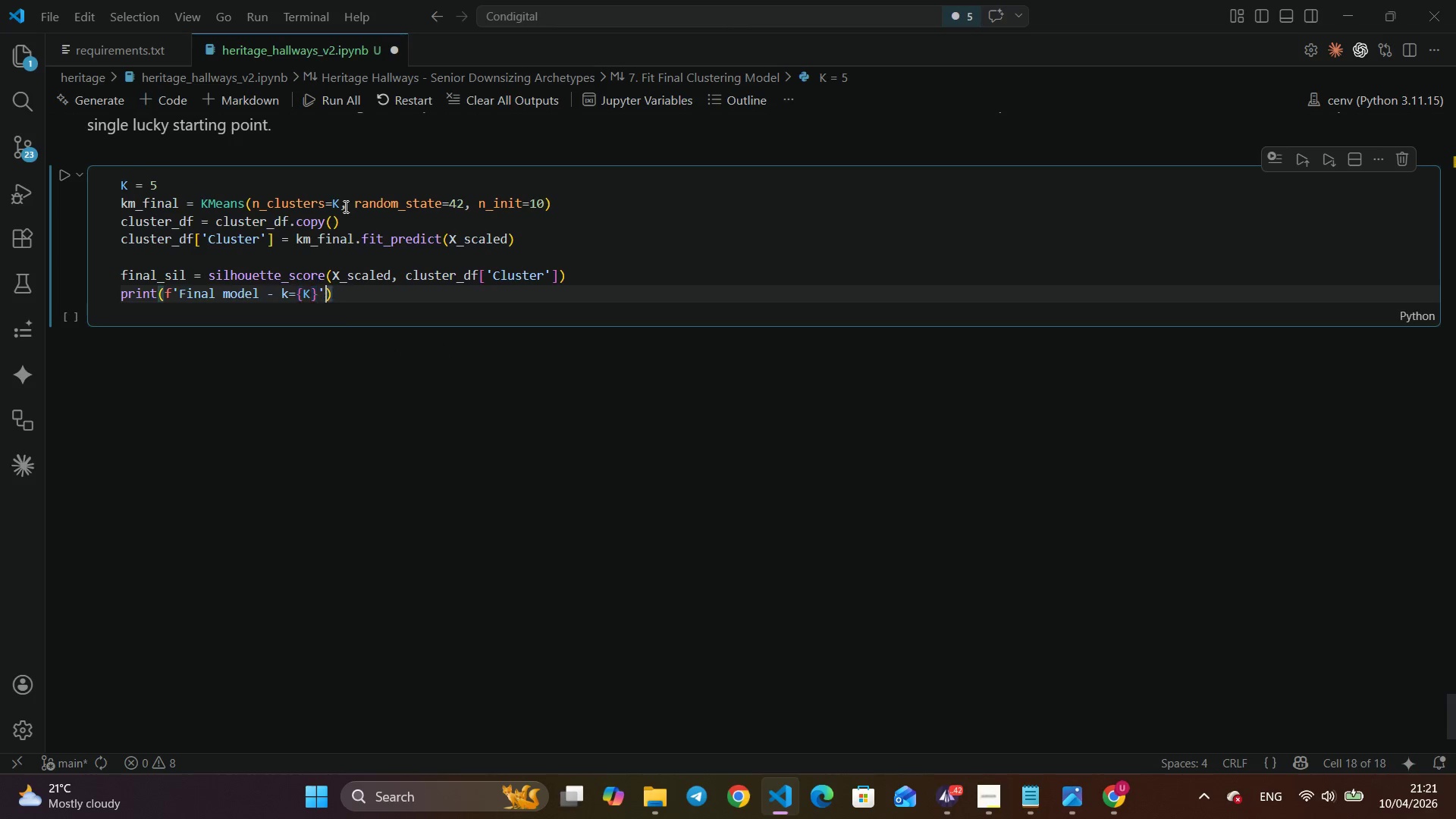 
key(Shift+ArrowRight)
 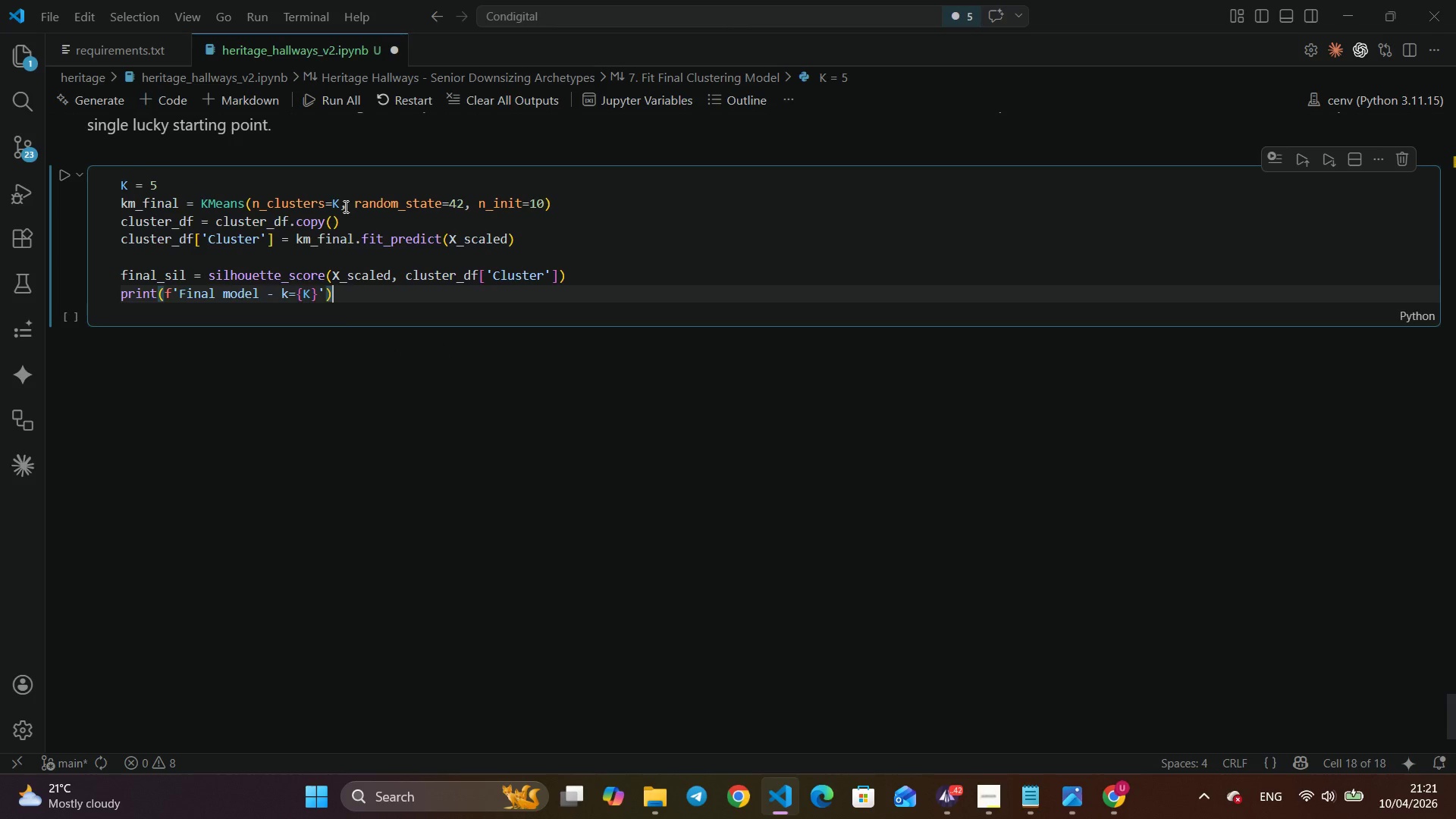 
key(Shift+Enter)
 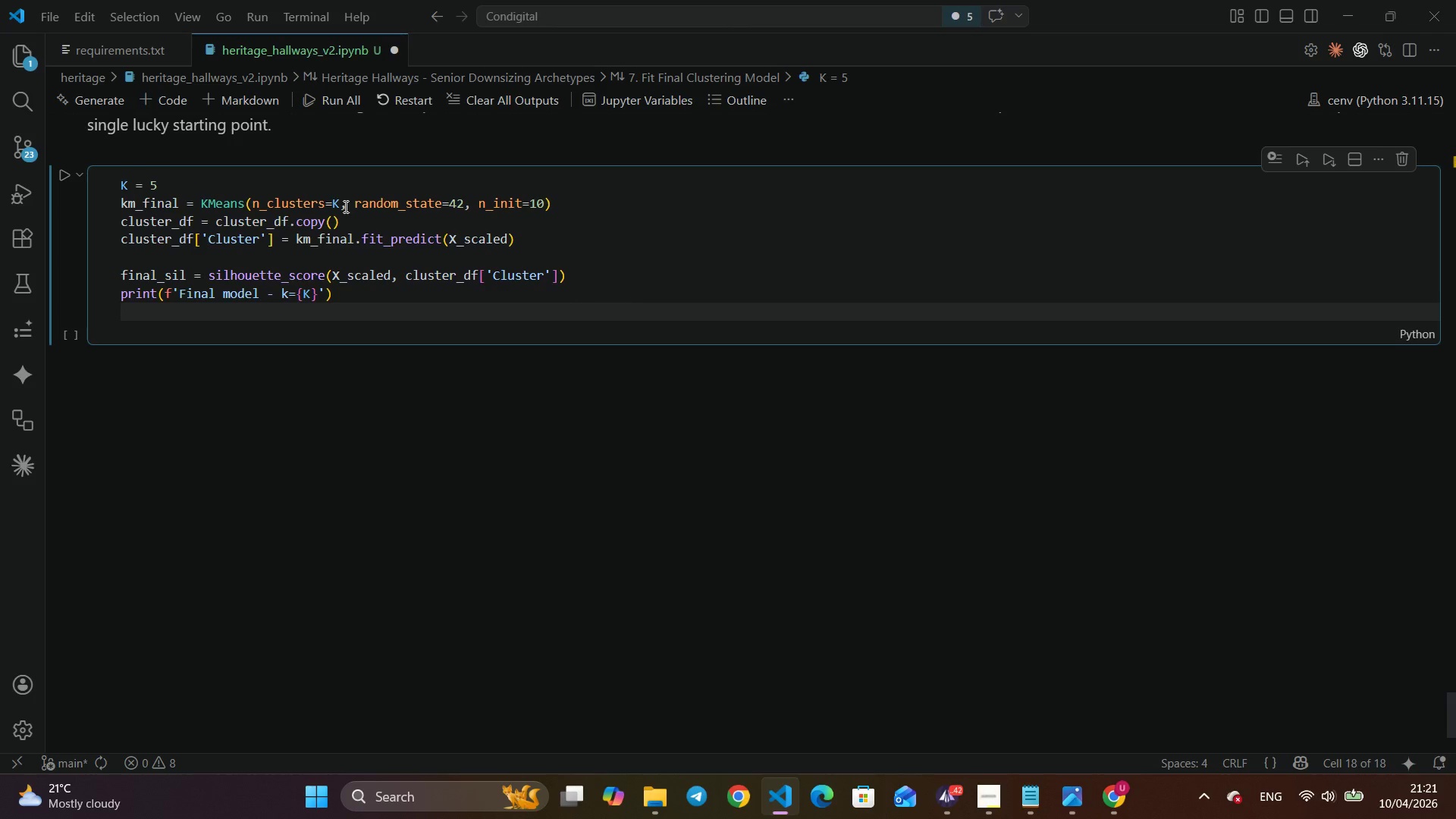 
type(PRINT(f'Silhouette score : {finasi)
 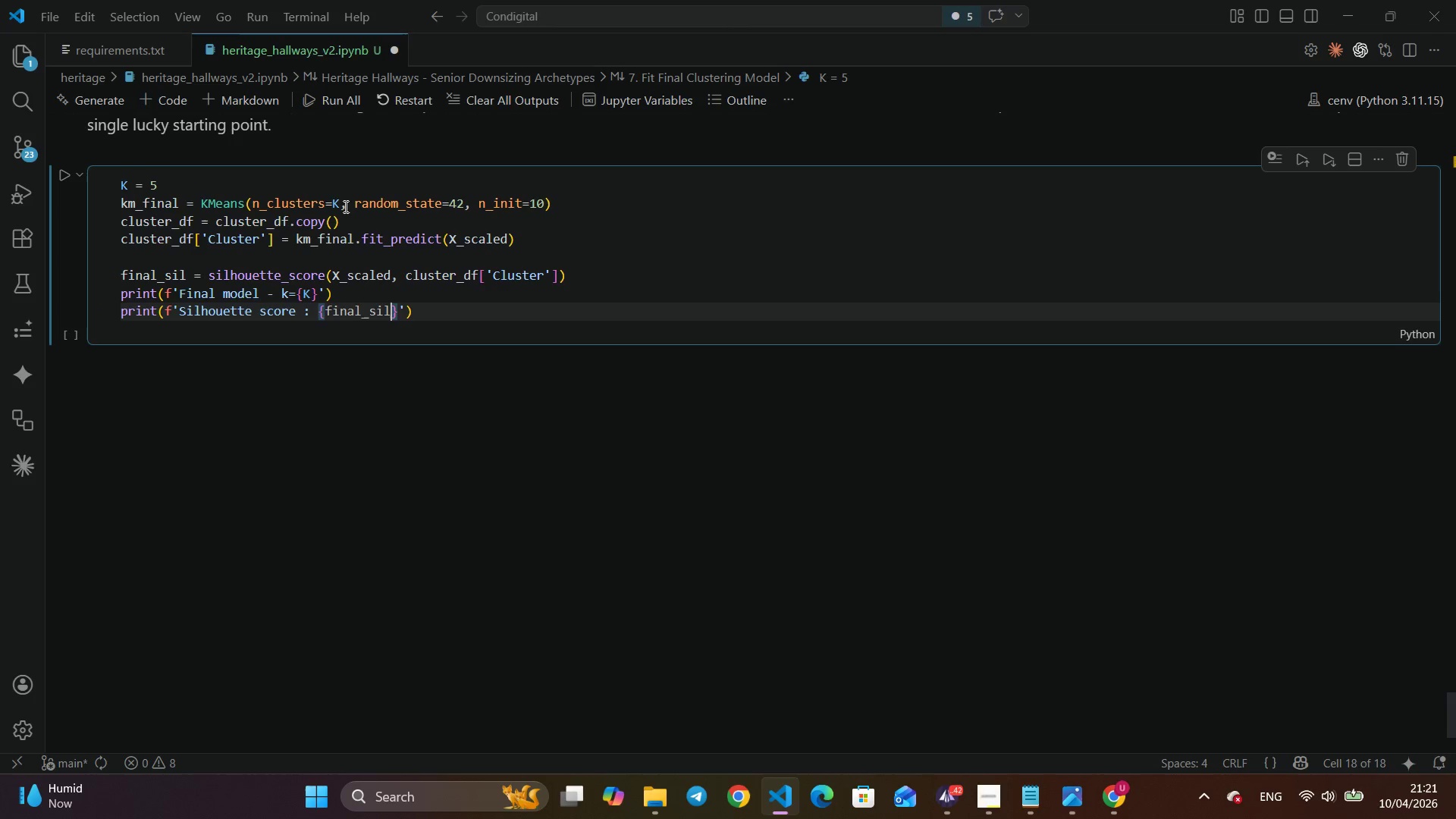 
 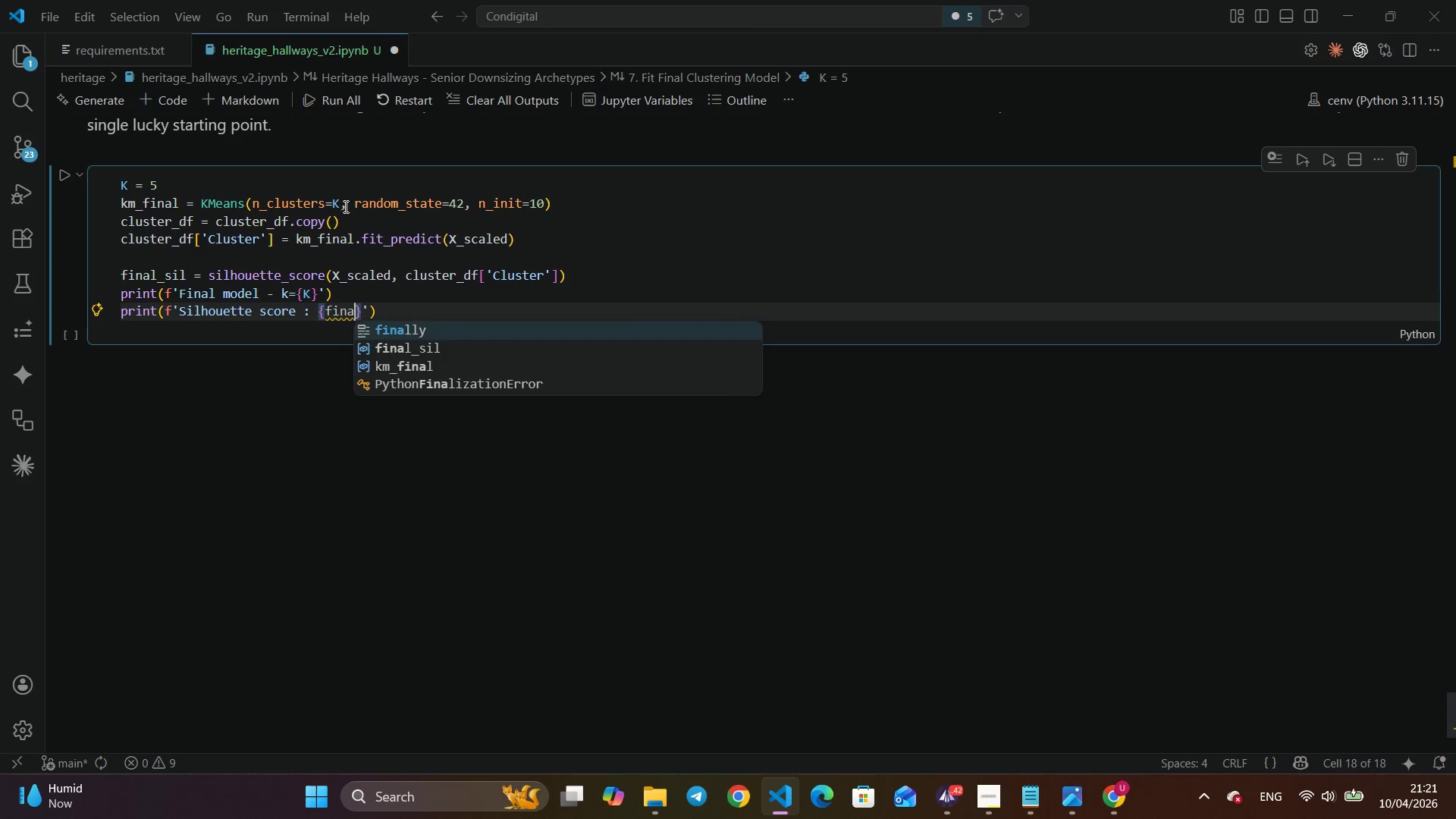 
key(Enter)
 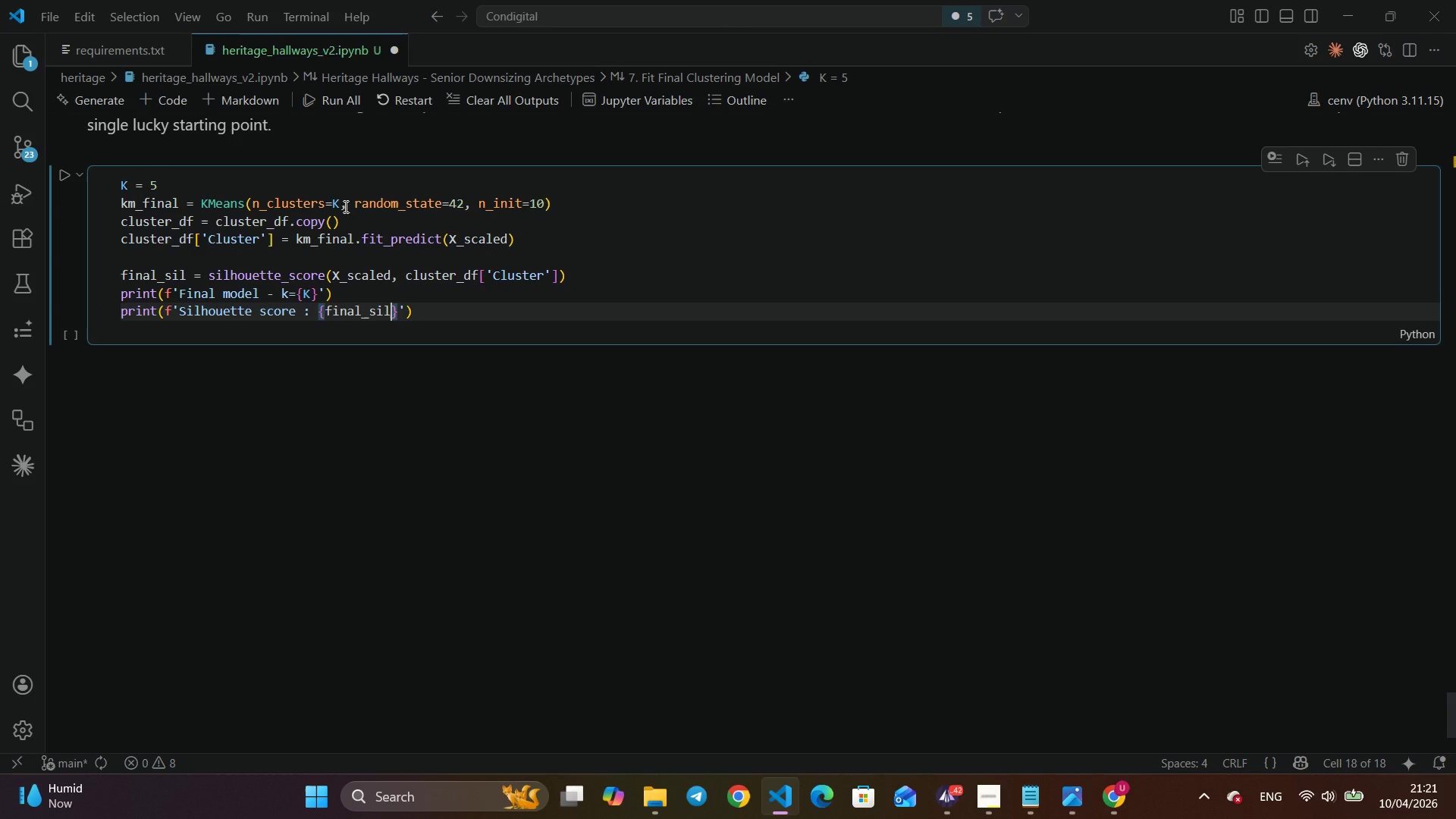 
type(:.4f)
 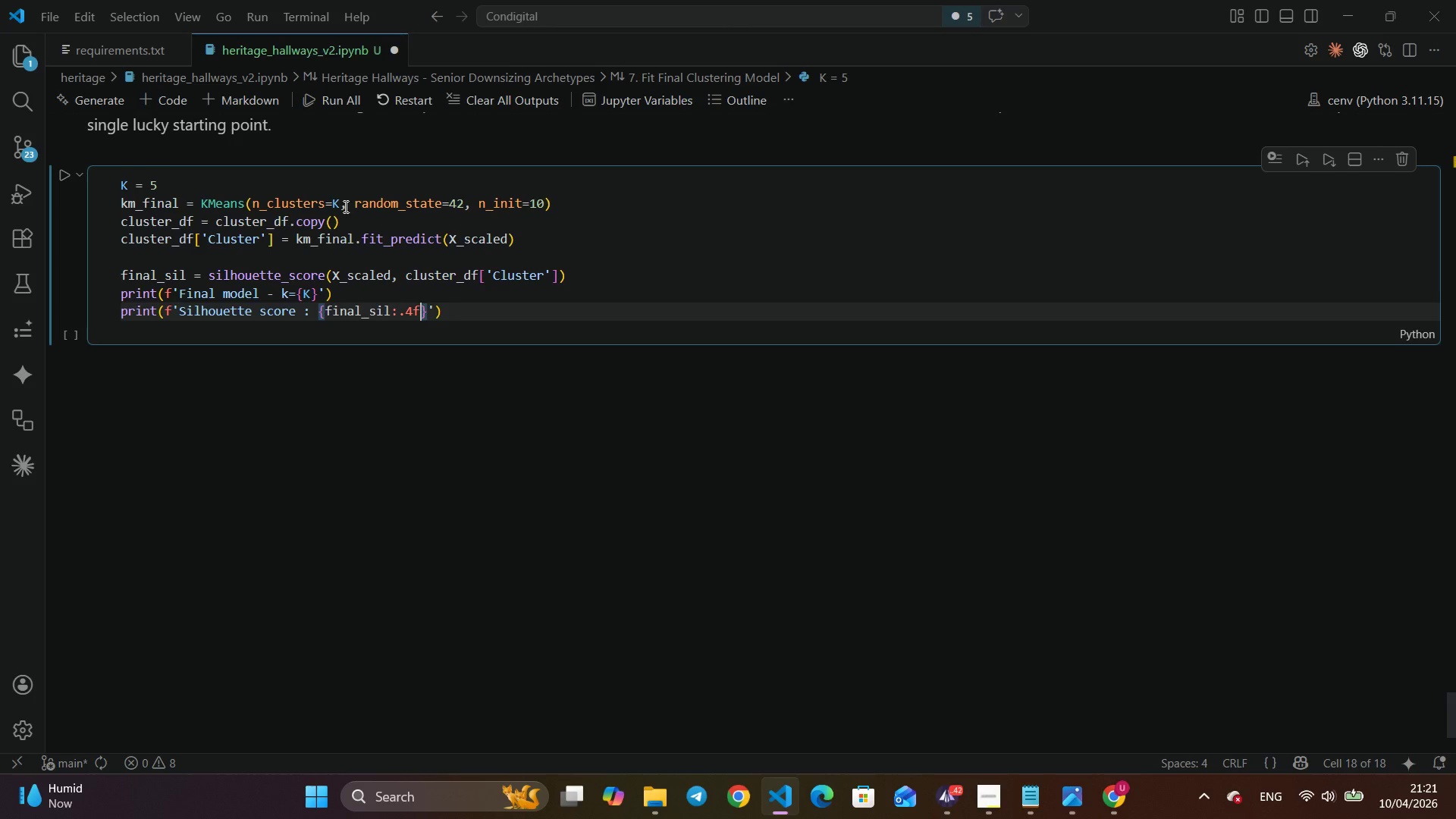 
key(ArrowRight)
 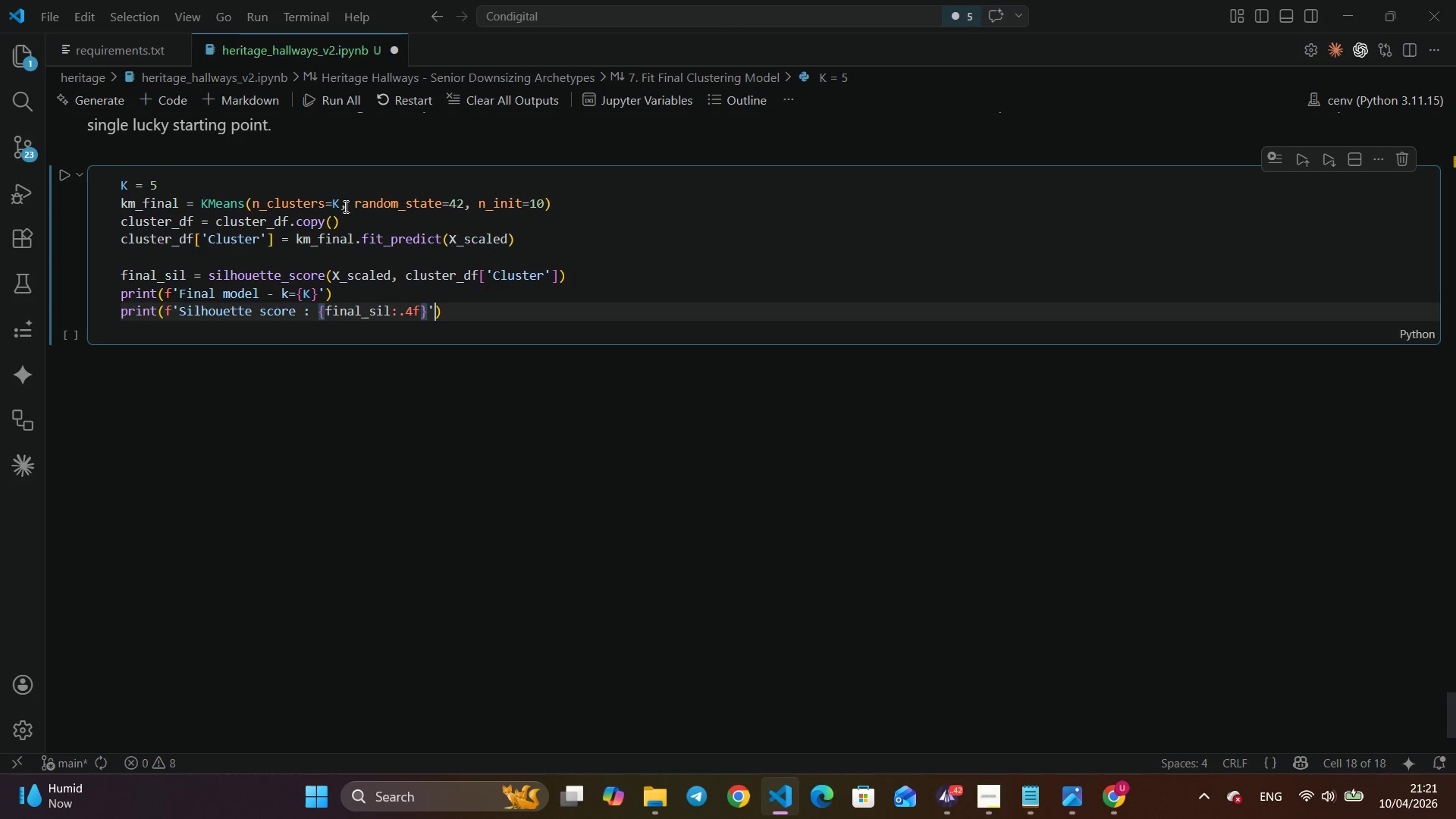 
key(ArrowRight)
 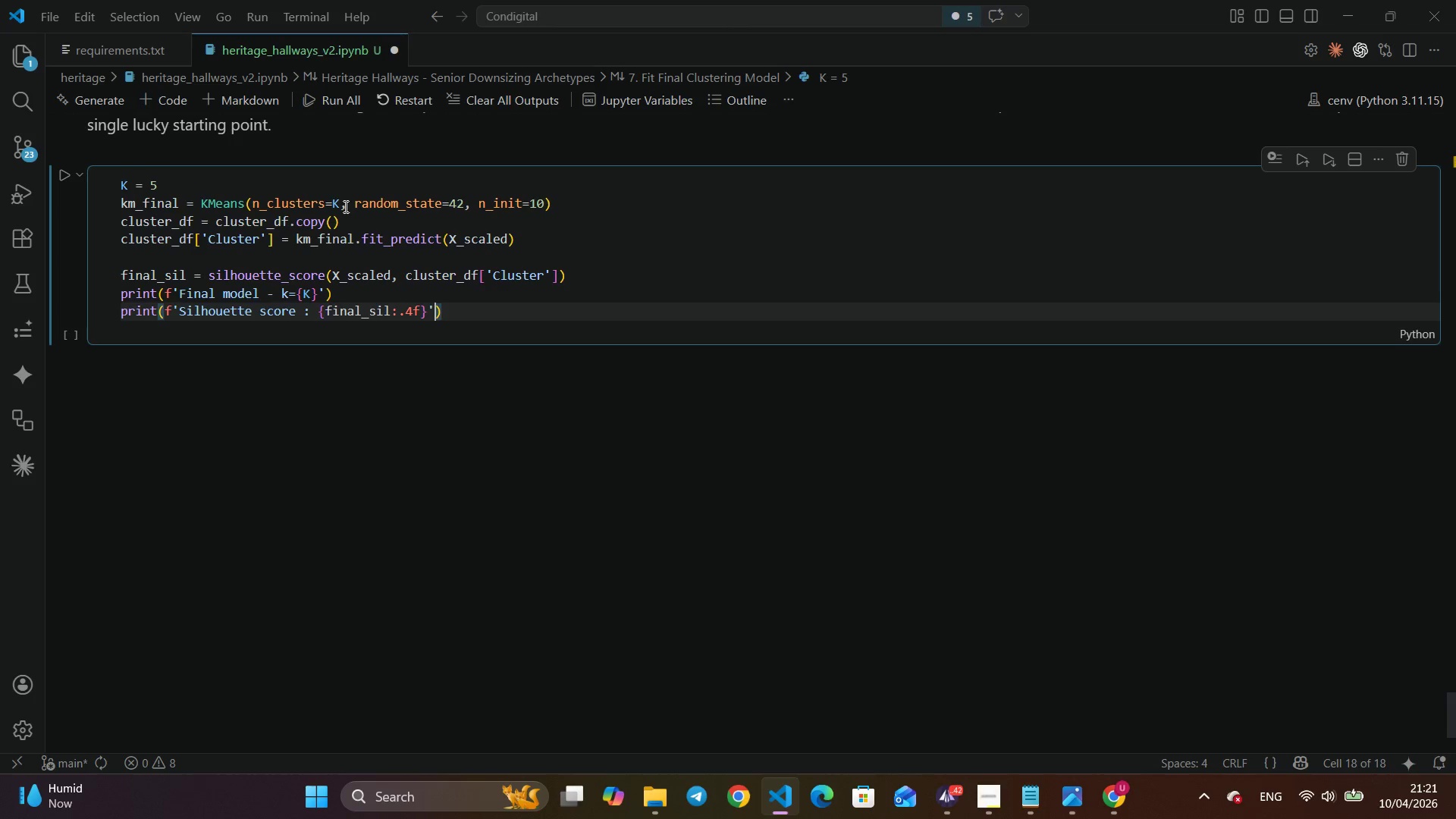 
key(ArrowRight)
 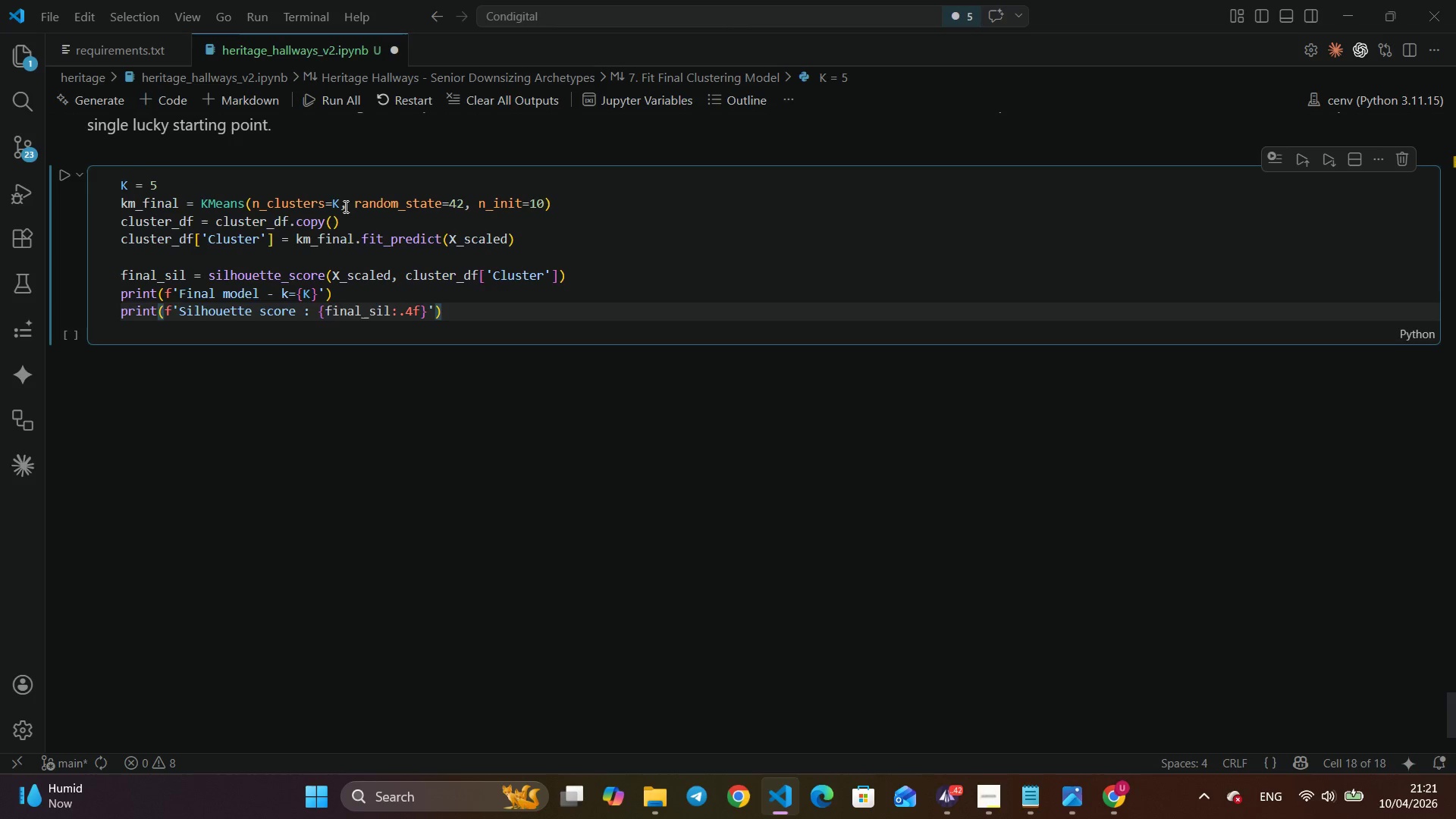 
key(Enter)
 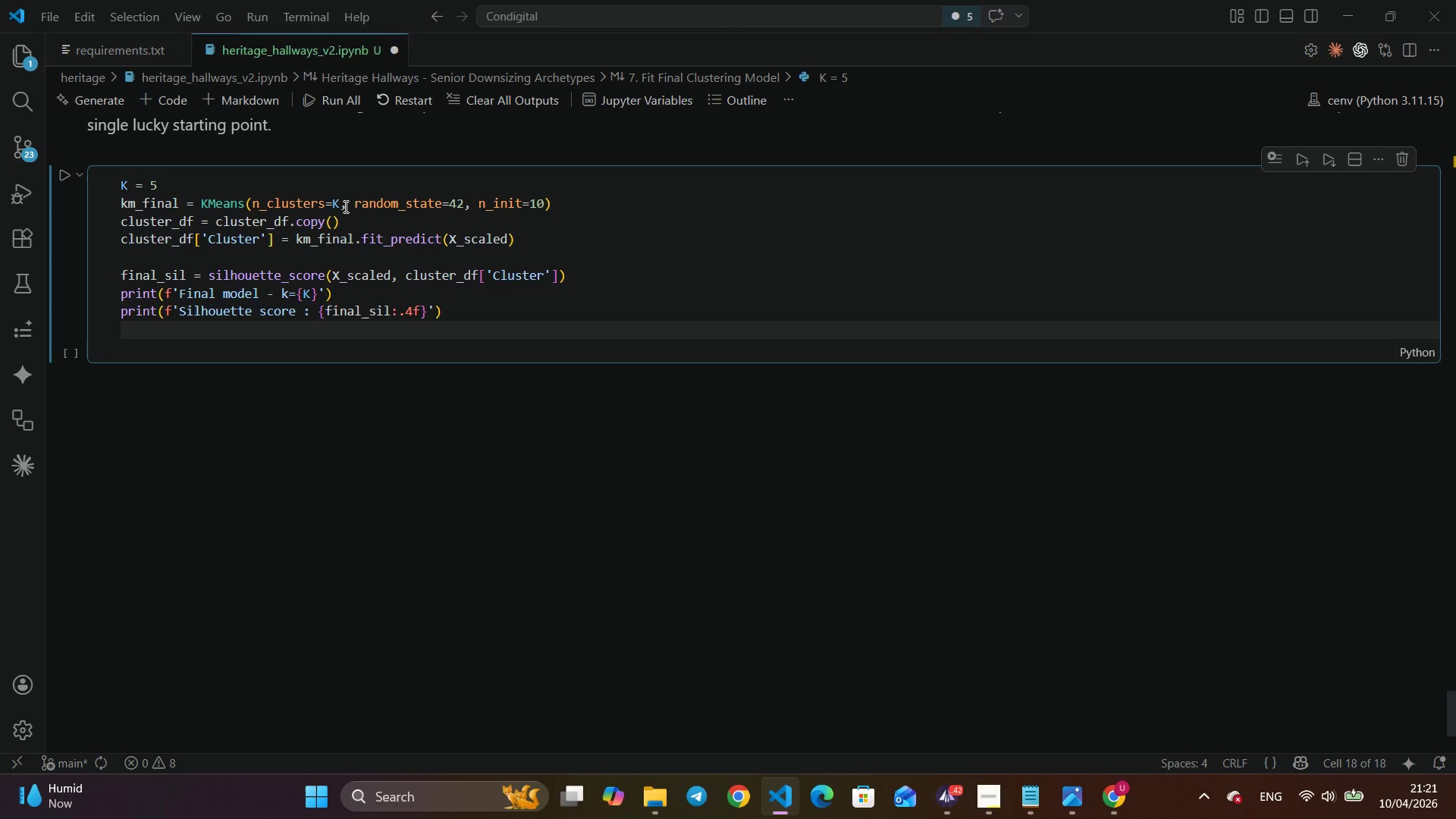 
type(print(f')
 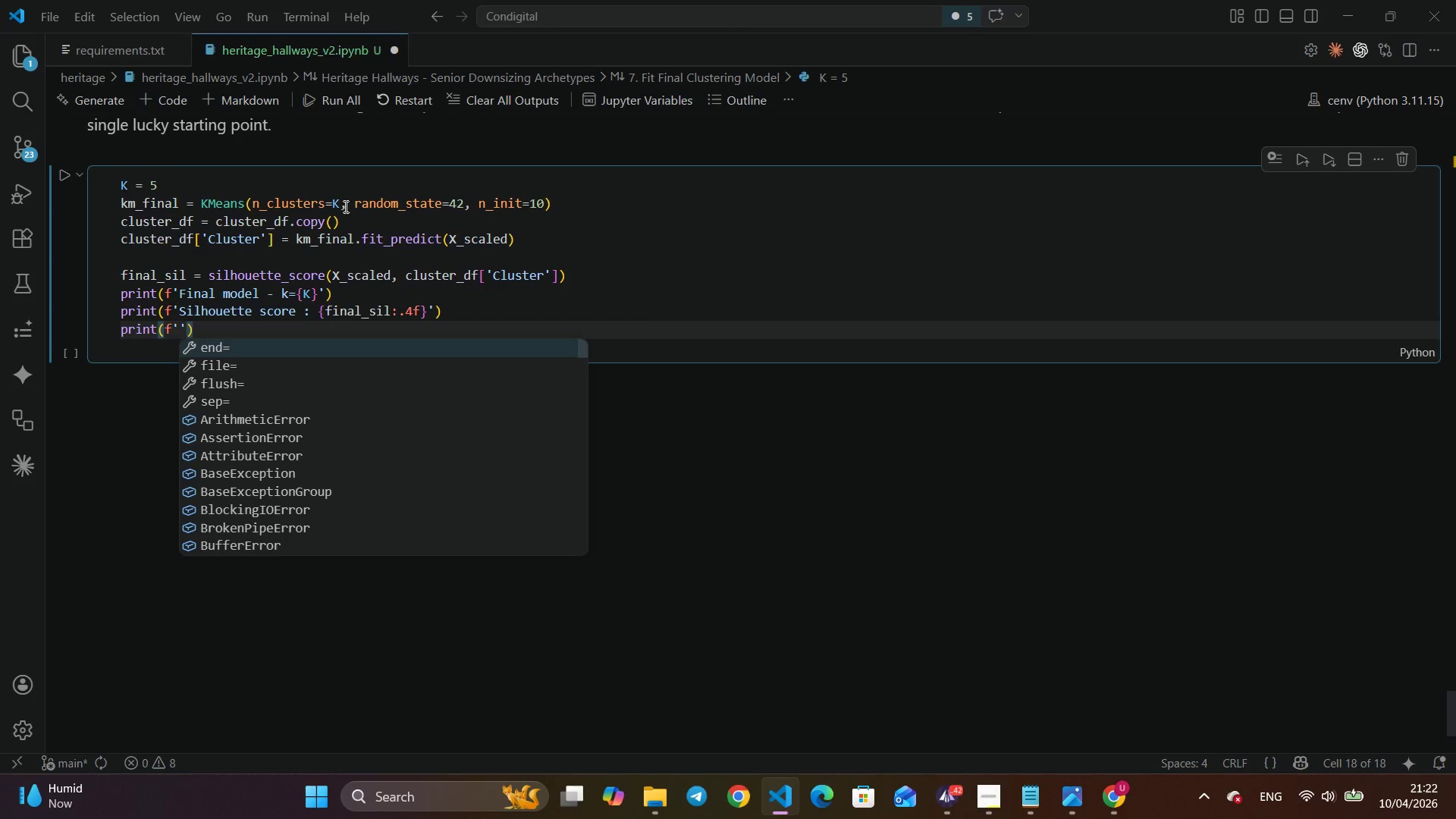 
type(n__int)
key(Backspace)
type(it=10 used : )
 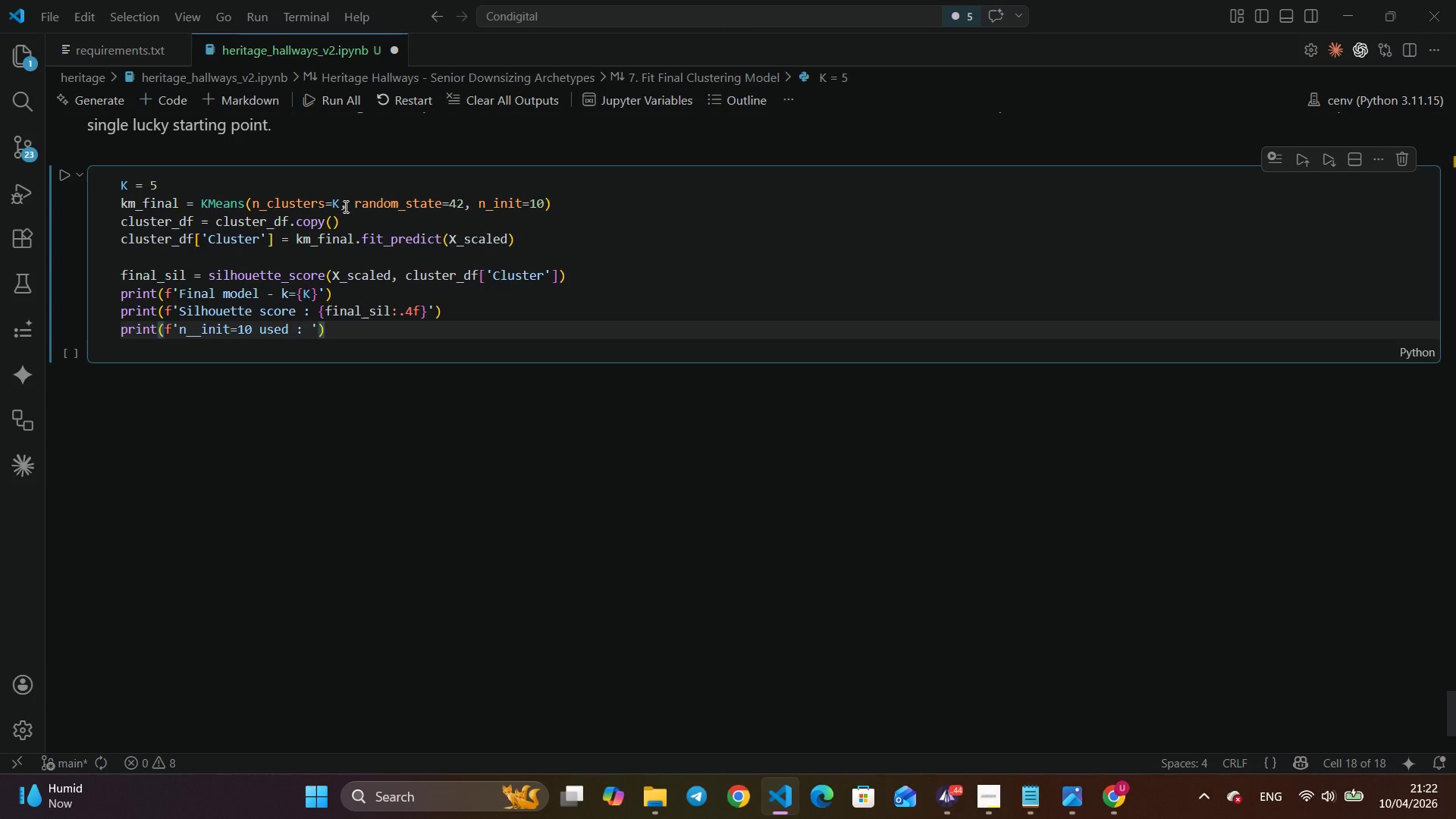 
wait(25.27)
 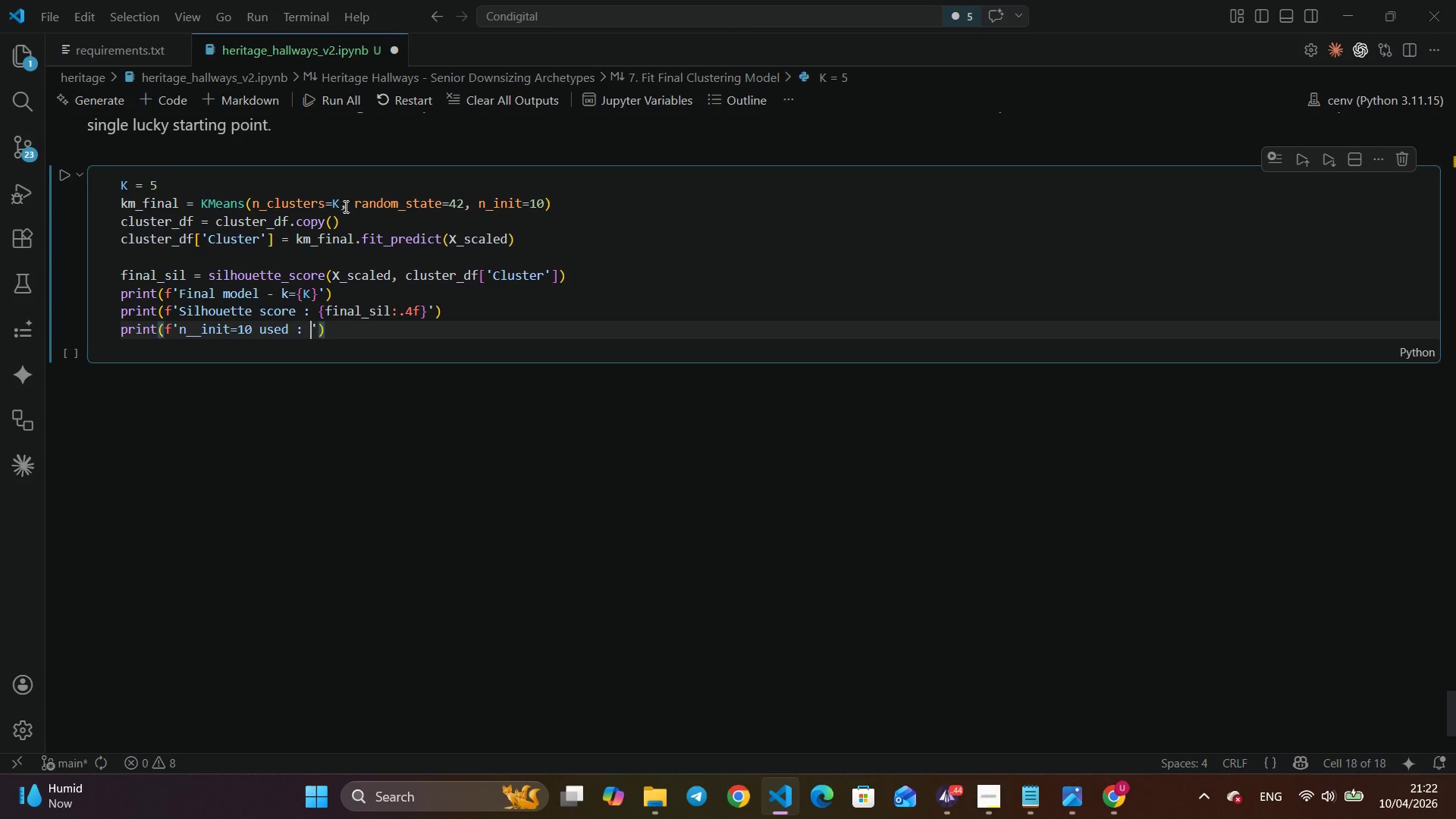 
type(cluster stb)
key(Backspace)
type(abii)
key(Backspace)
type(lity end)
key(Backspace)
type(suer)
key(Backspace)
key(Backspace)
type(res)
key(Backspace)
type(d across multiple int)
key(Backspace)
type(itilised)
key(Backspace)
key(Backspace)
type(ations)
 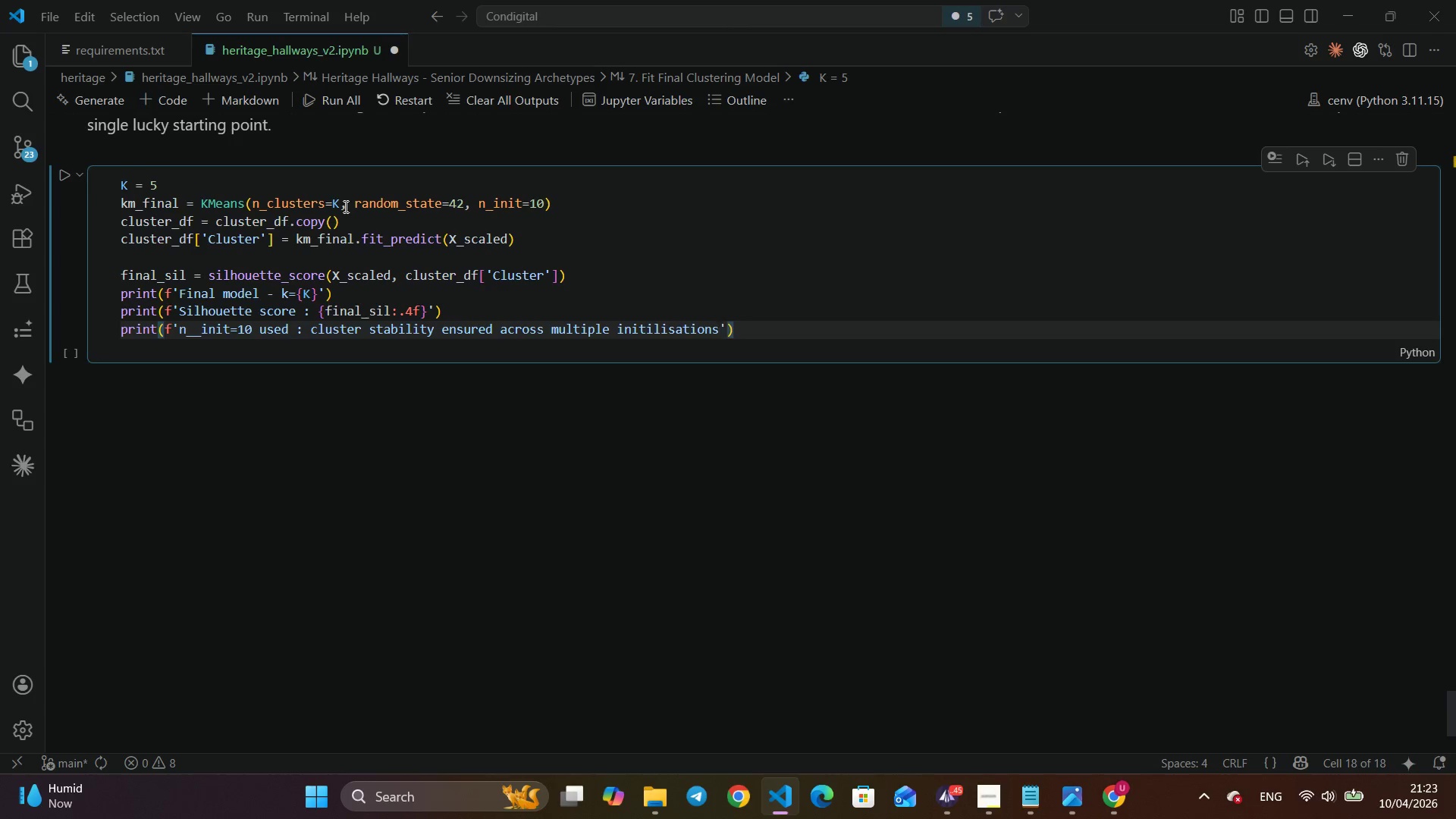 
key(ArrowRight)
 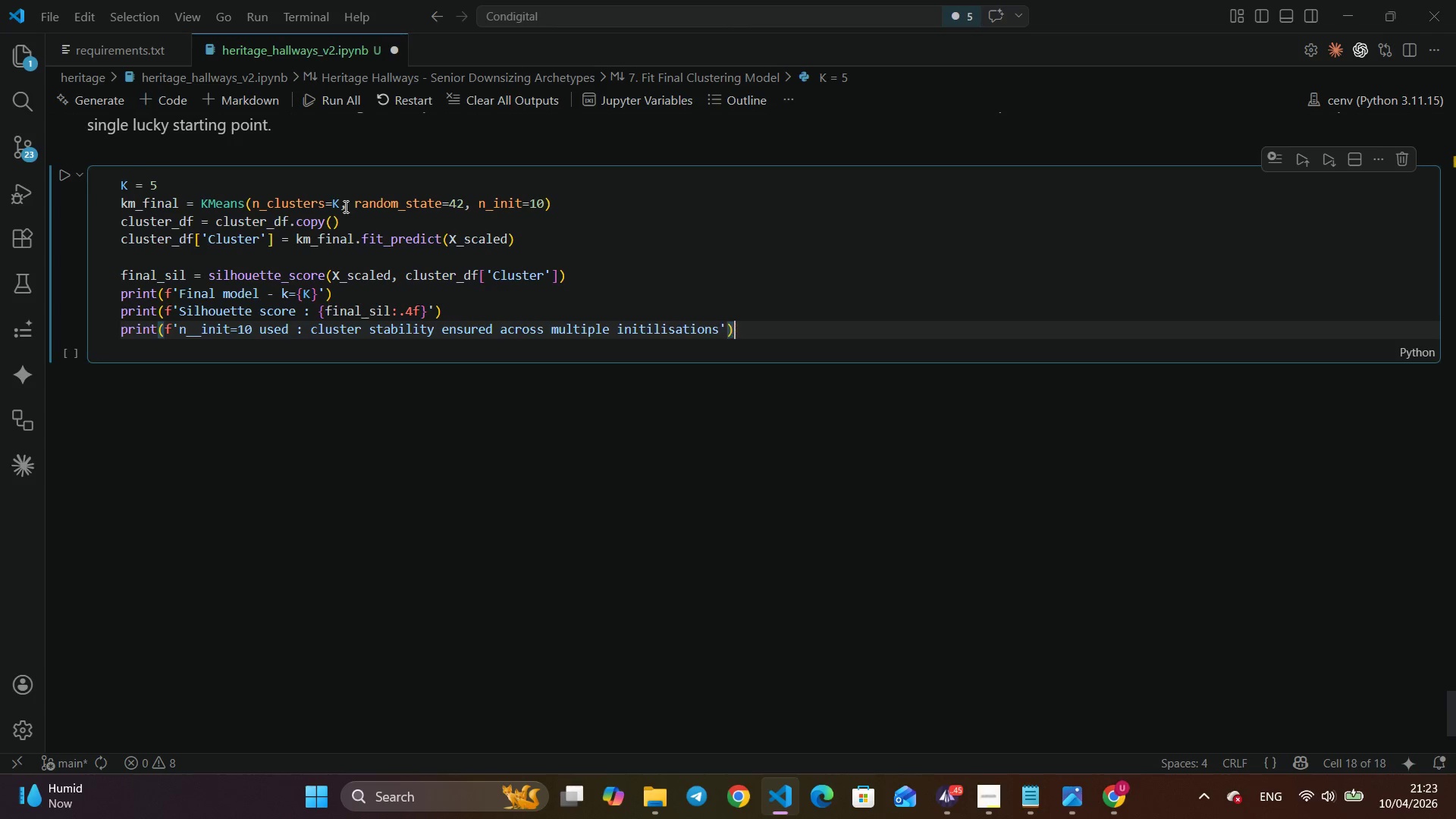 
key(ArrowRight)
 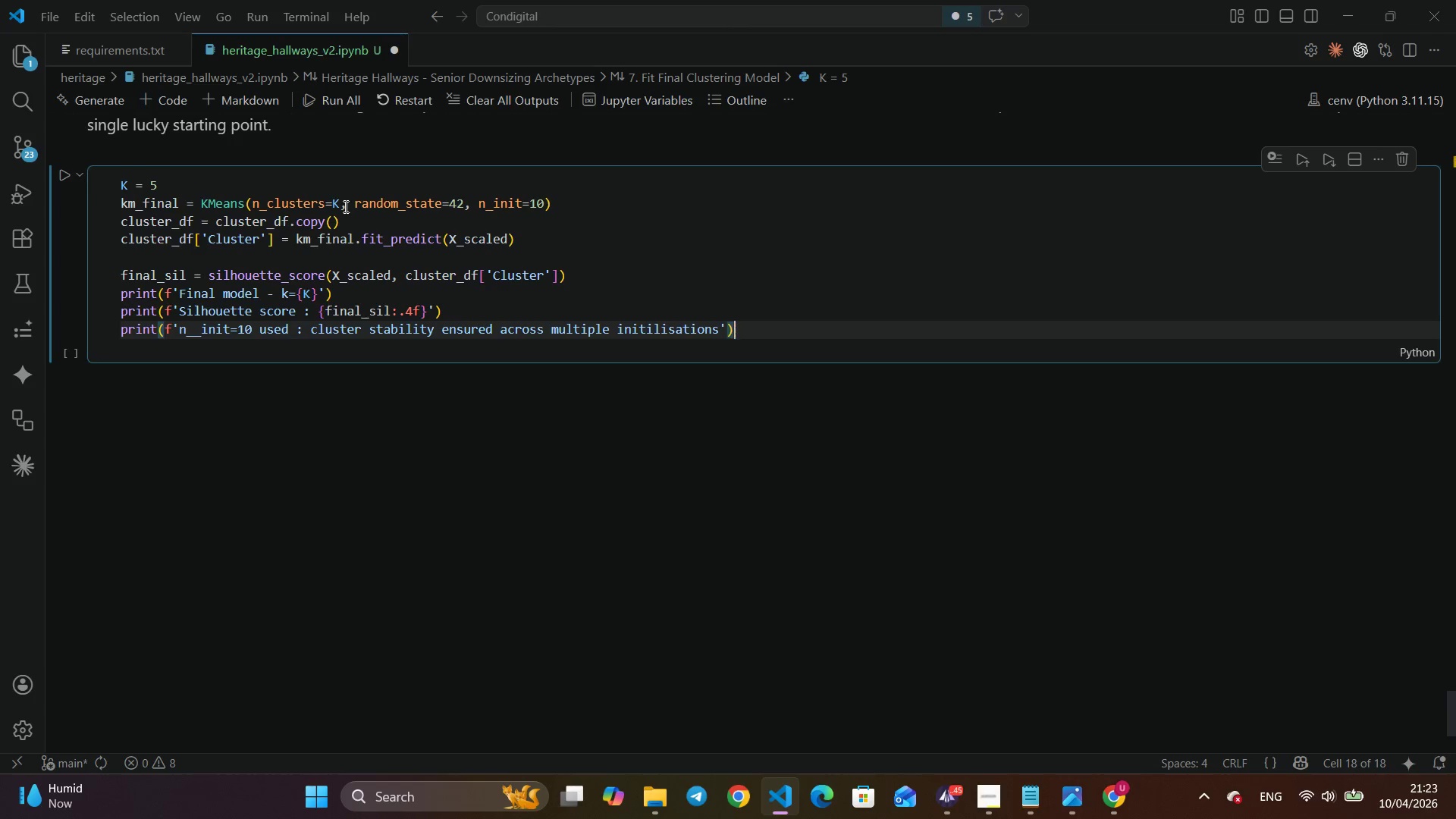 
key(Enter)
 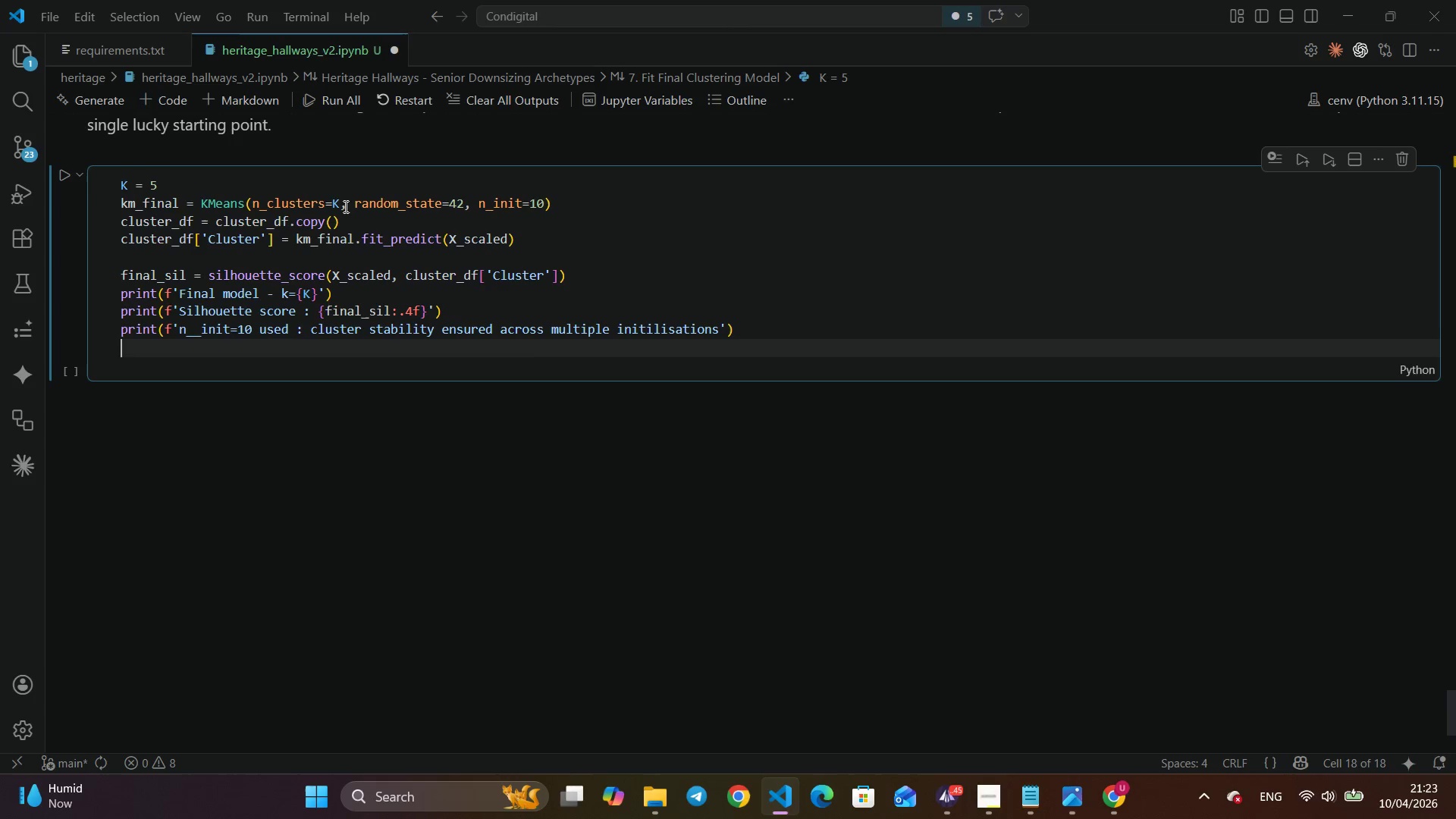 
type(print()
 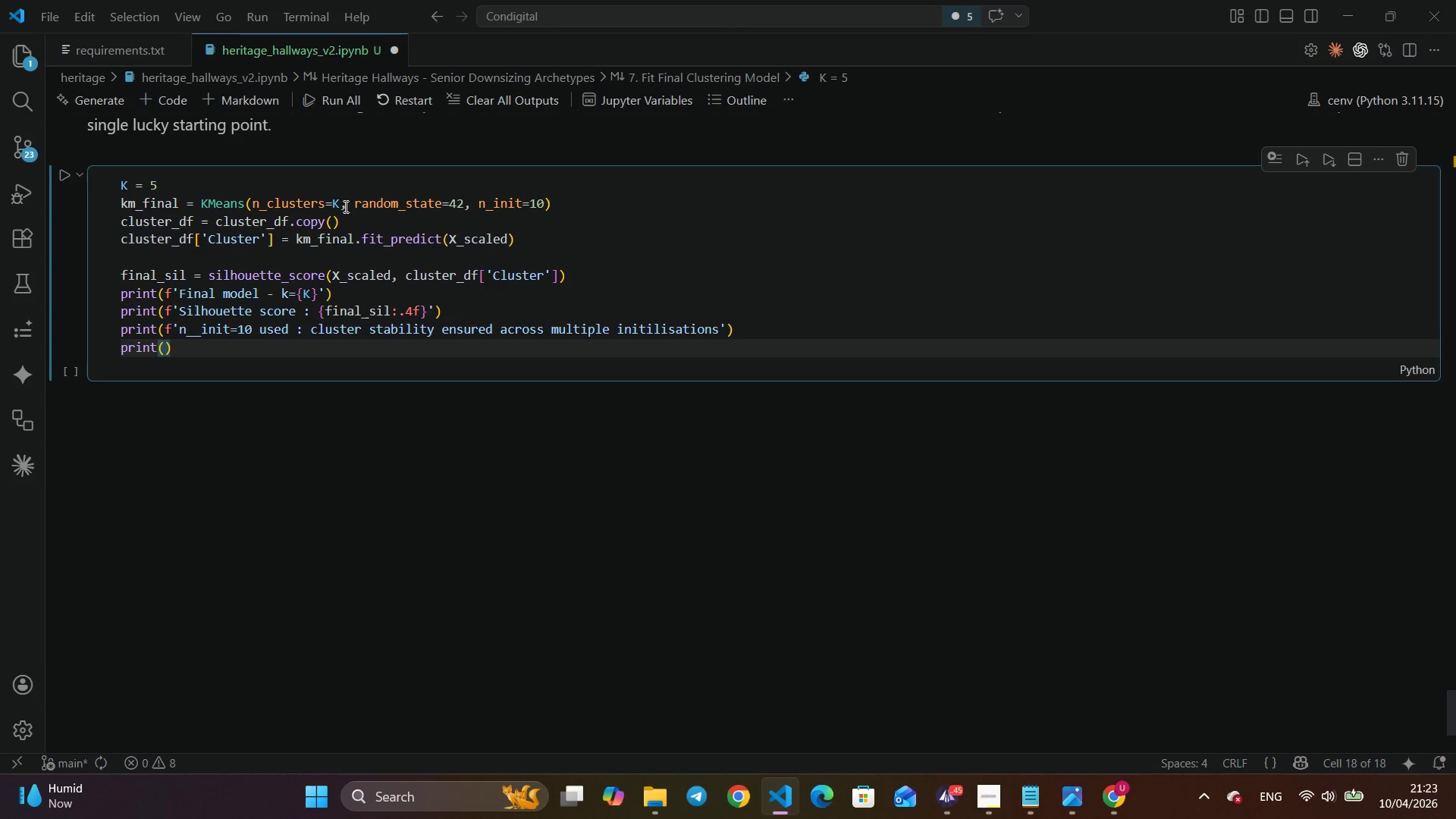 
key(ArrowRight)
 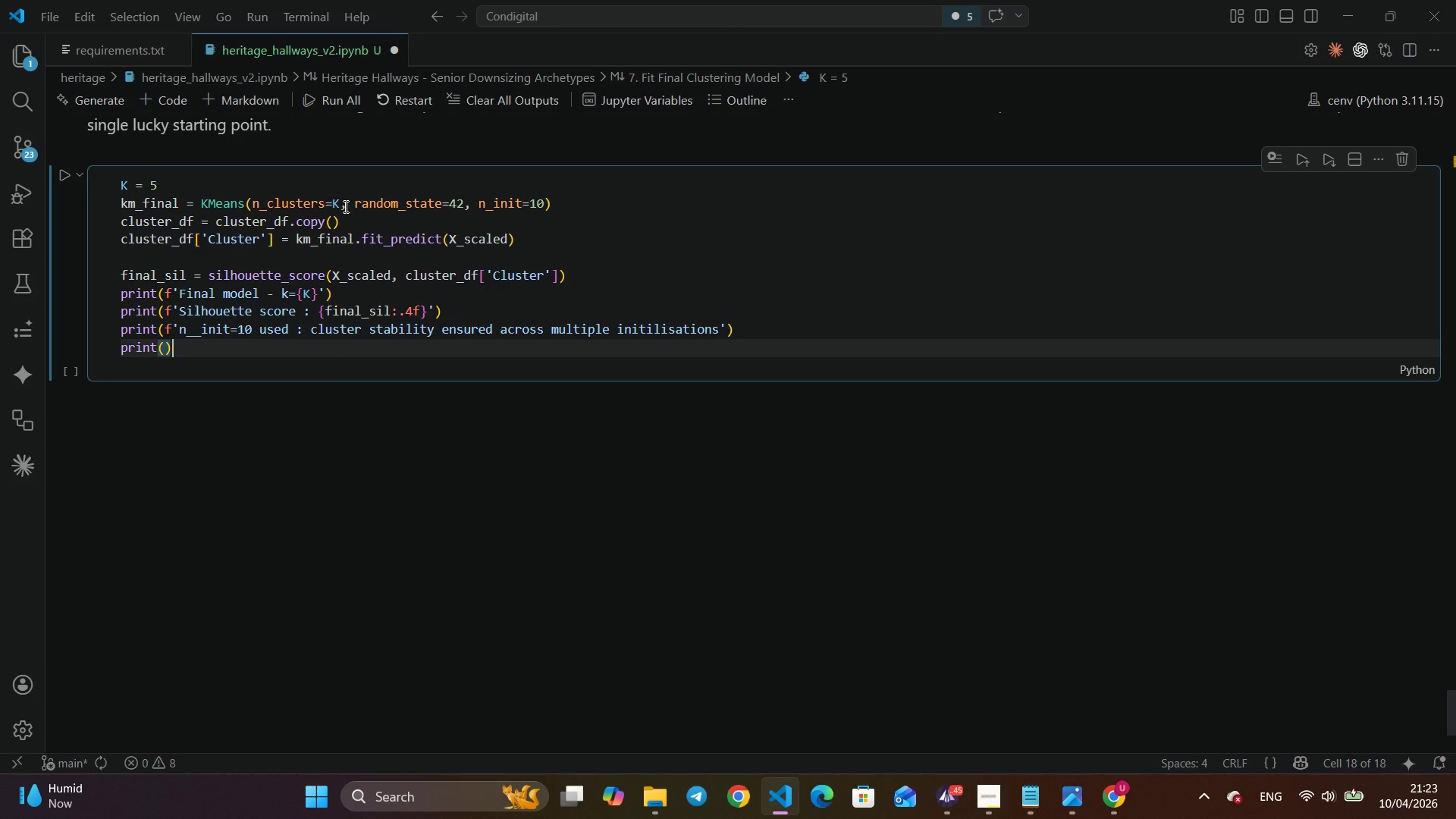 
key(Enter)
 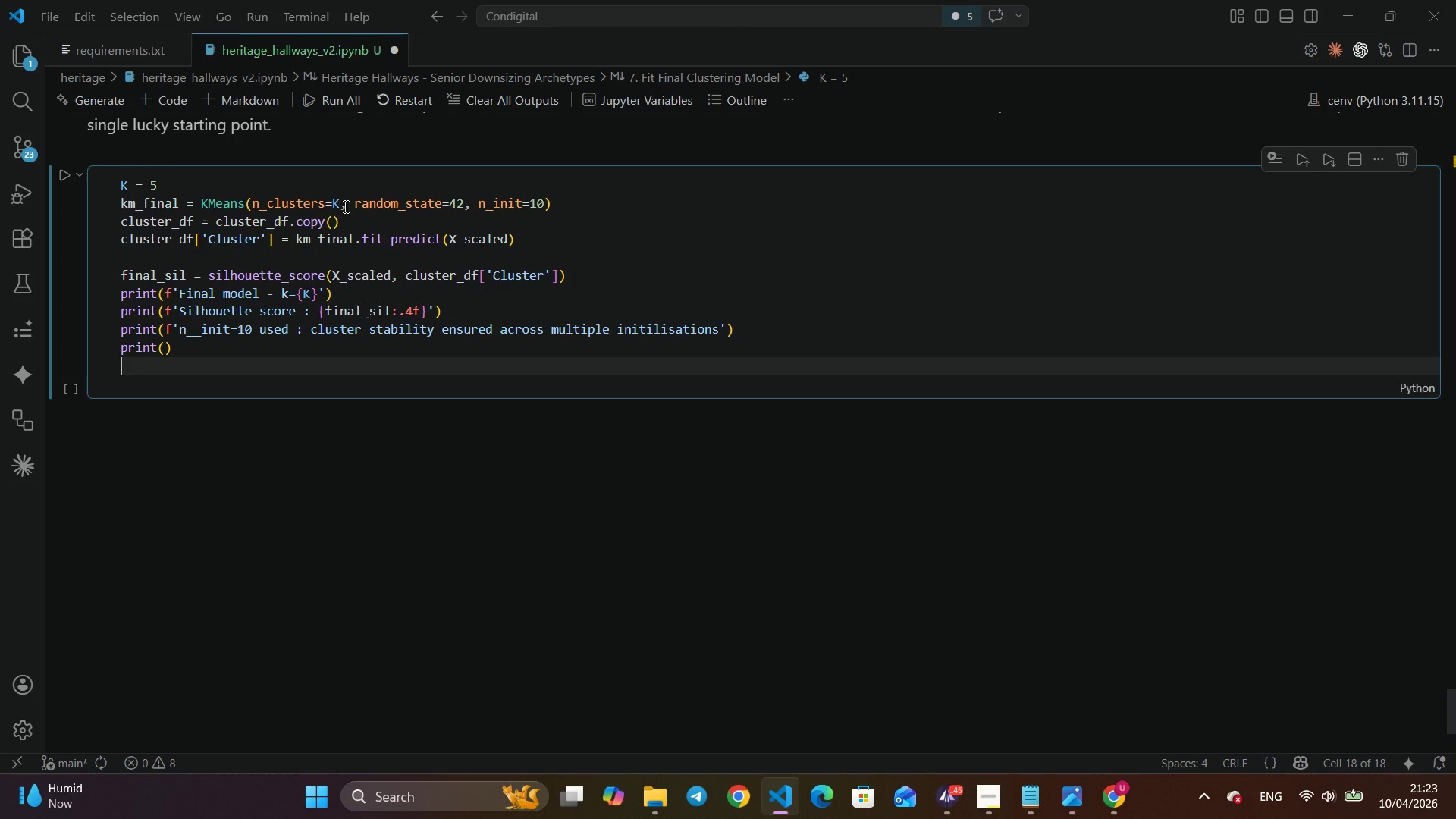 
type(print)
key(Tab)
 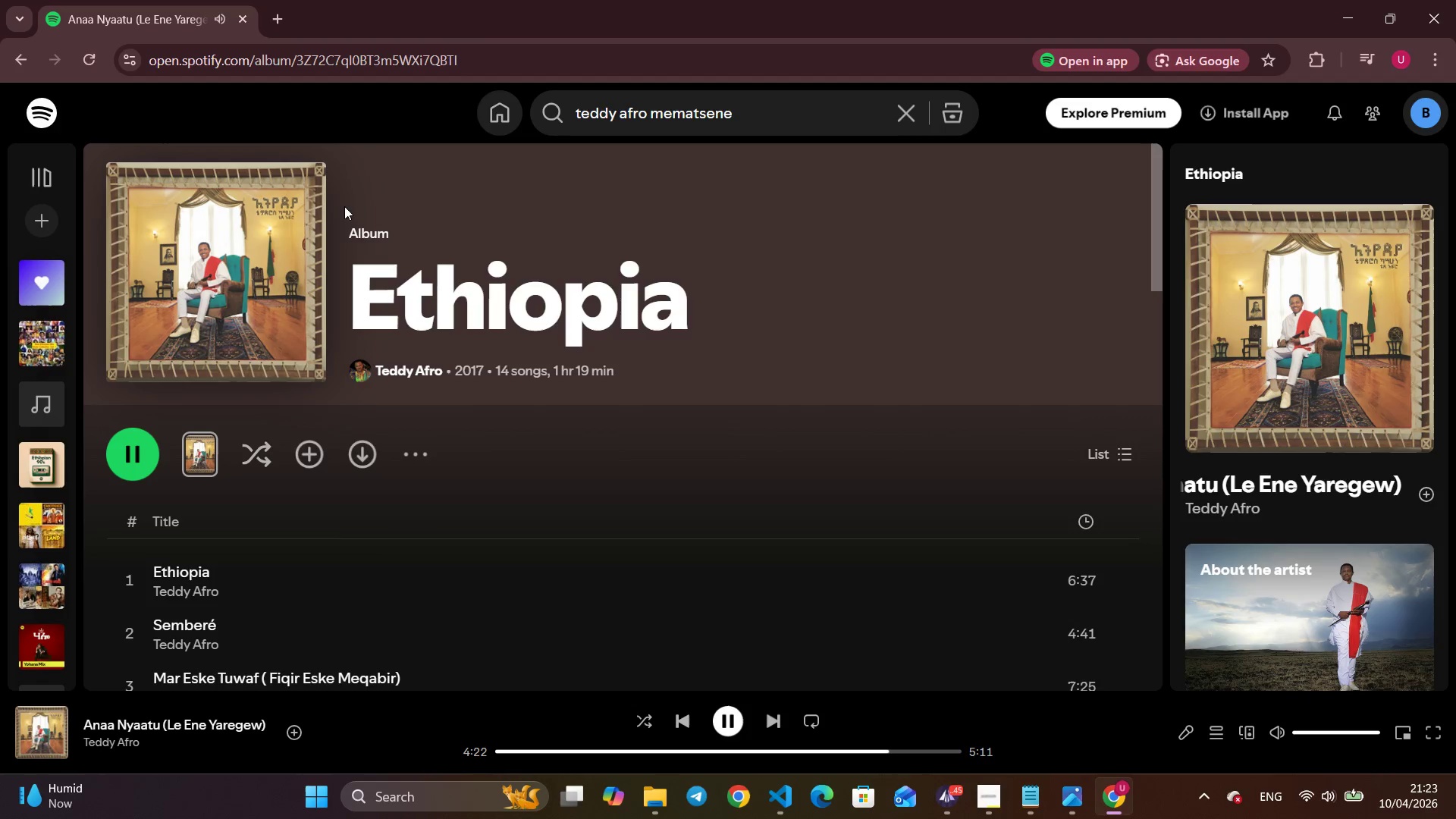 
hold_key(key=AltLeft, duration=0.31)
 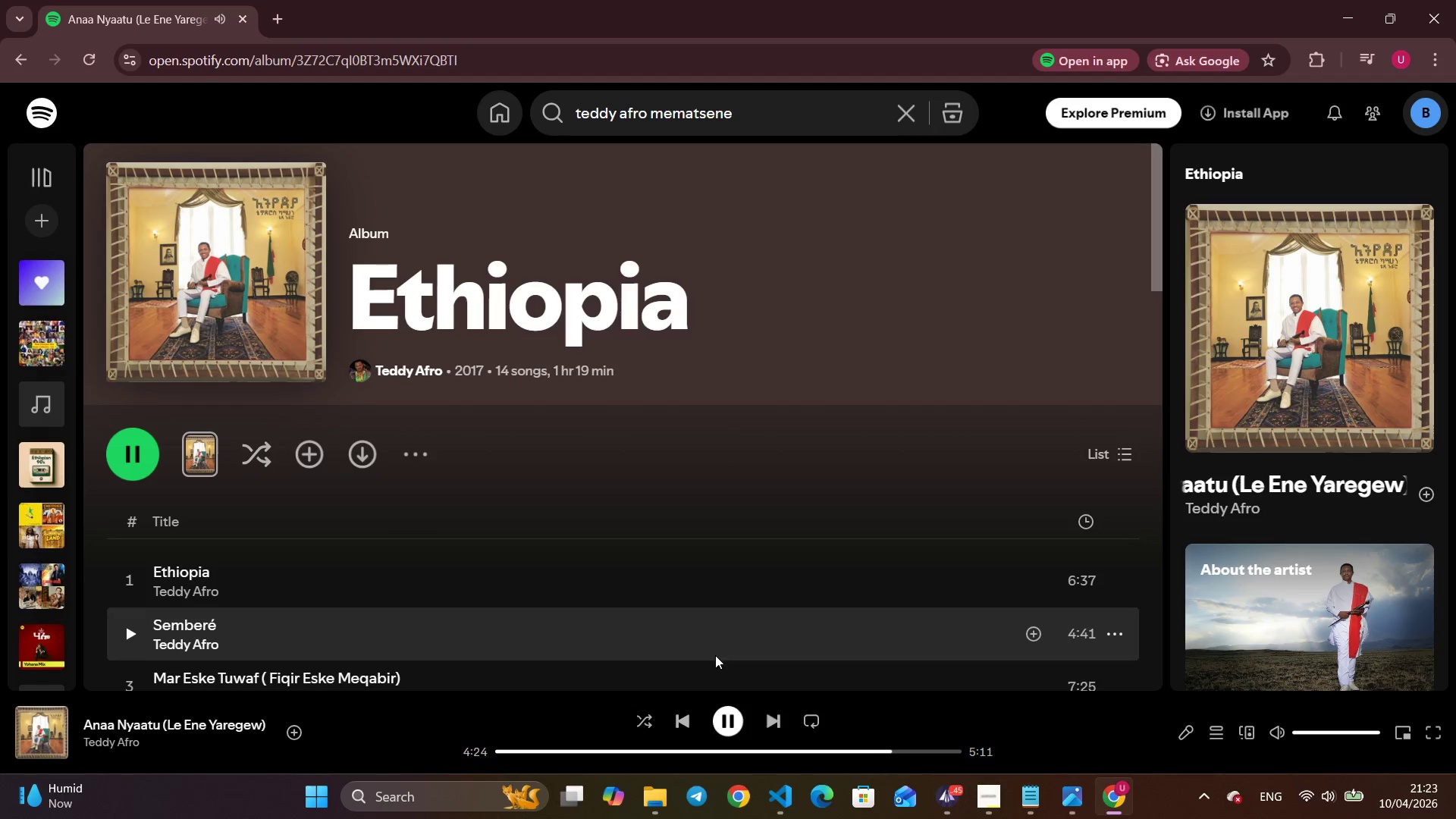 
left_click_drag(start_coordinate=[706, 747], to_coordinate=[438, 739])
 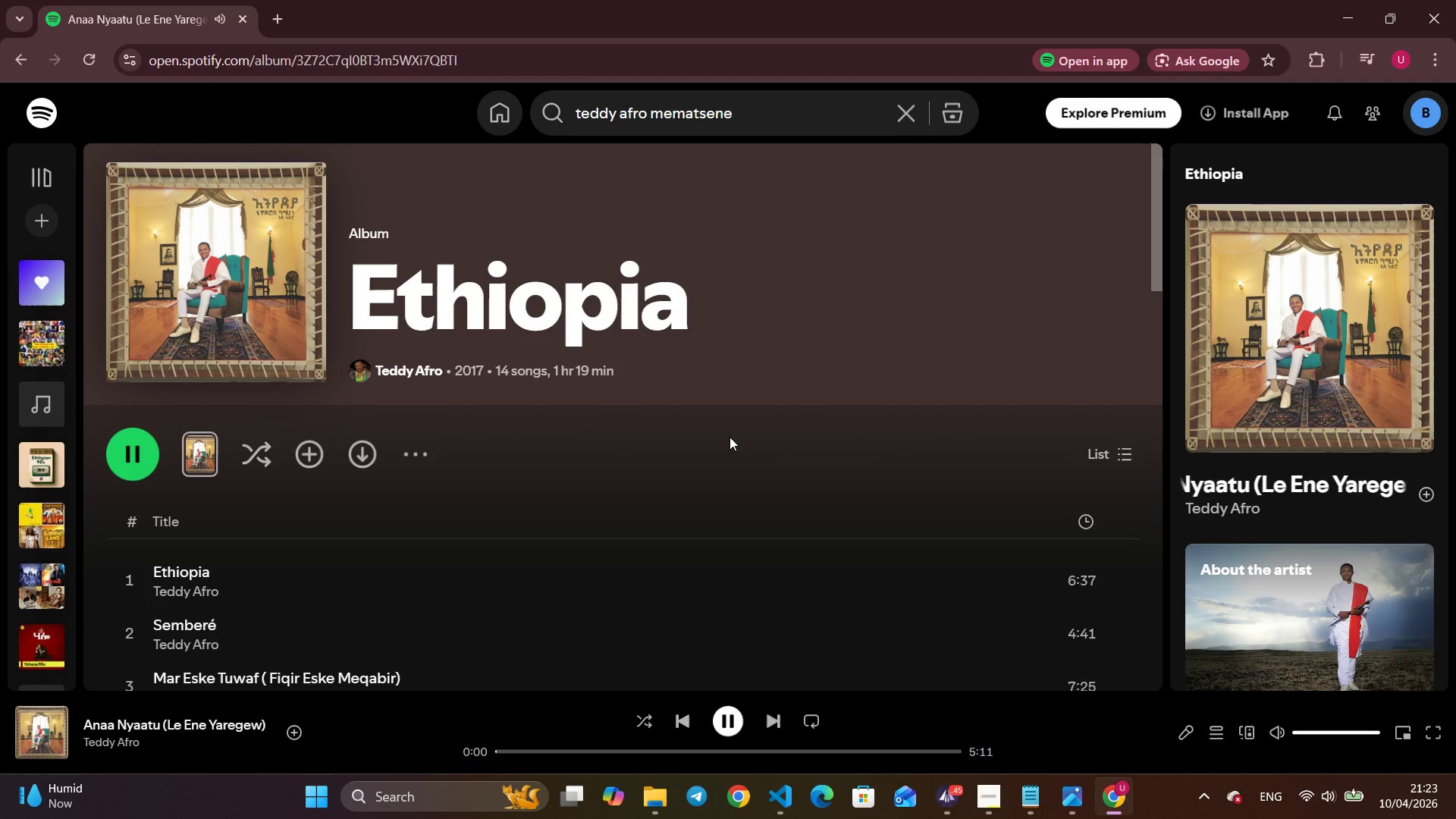 
key(Alt+AltLeft)
 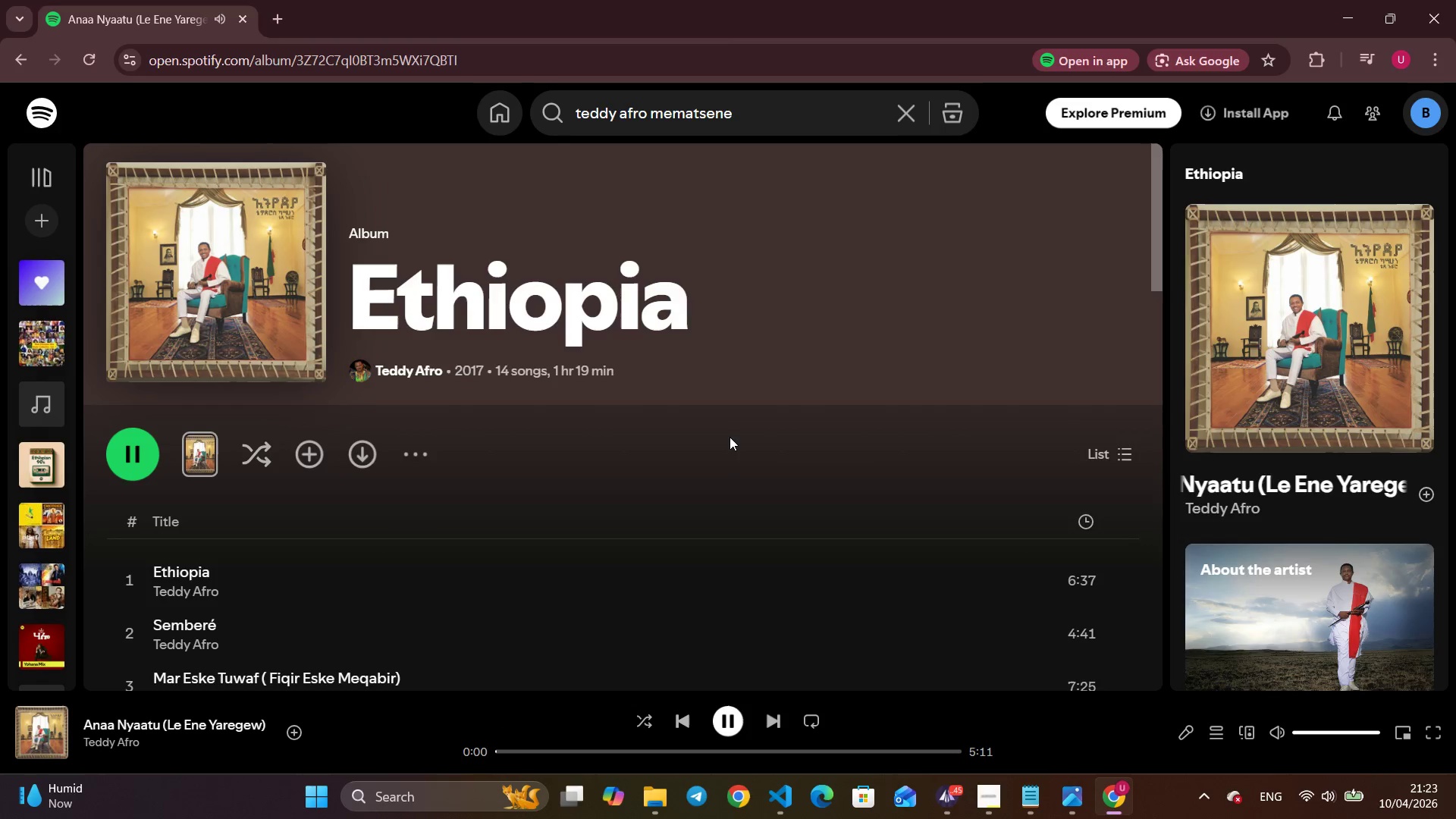 
key(Alt+Tab)
 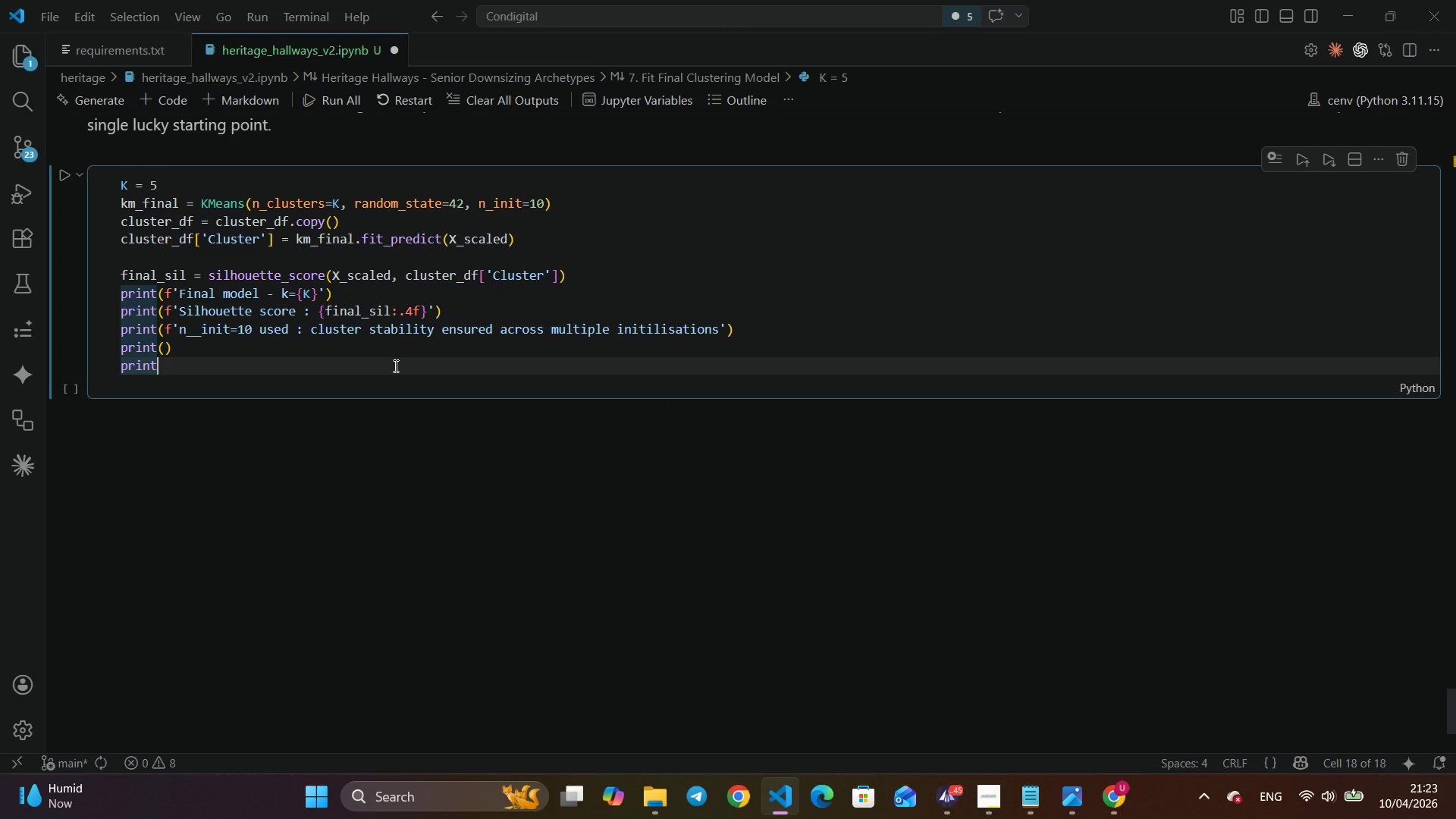 
type(('Cluster size distribution:)
 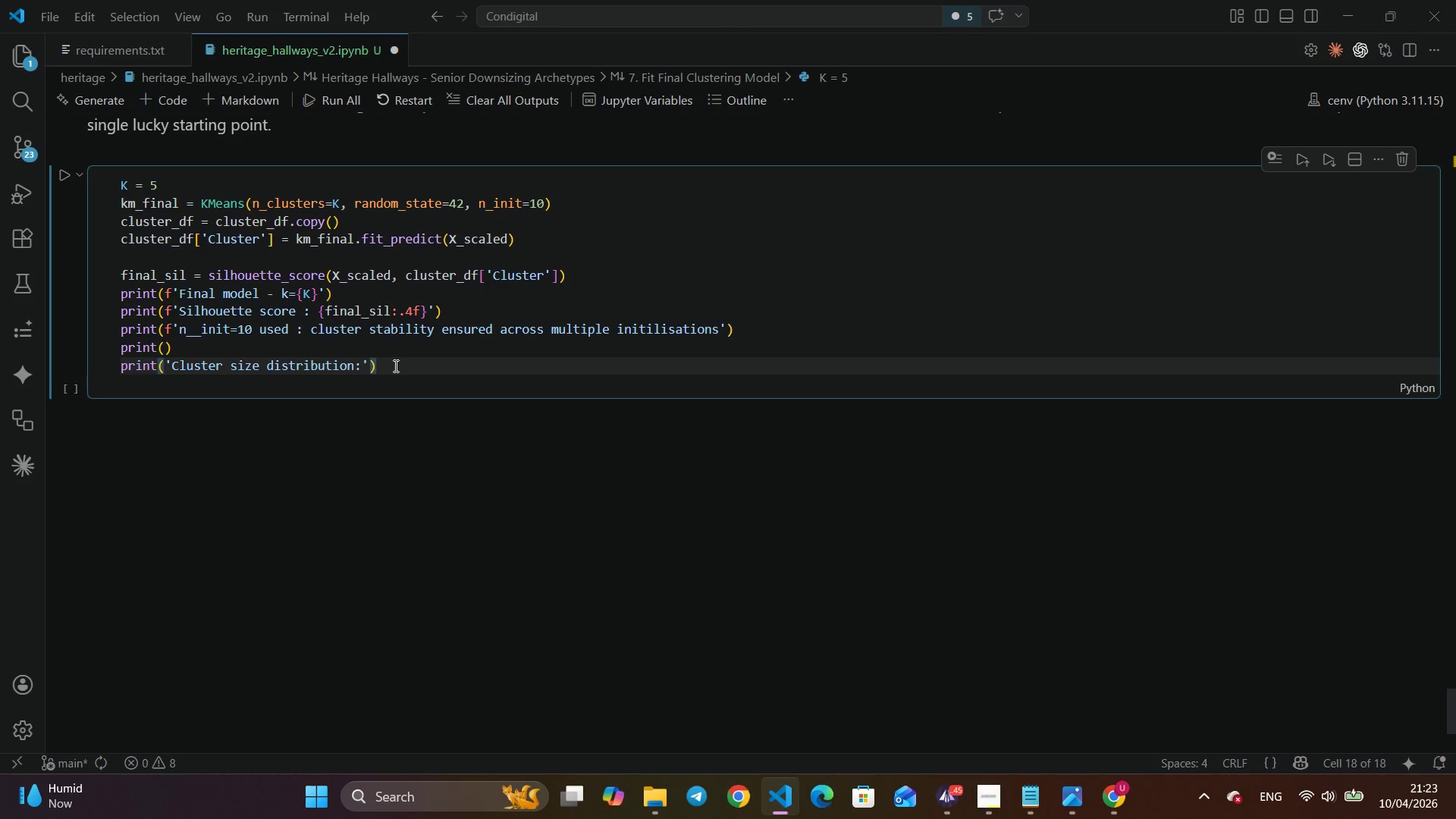 
key(ArrowRight)
 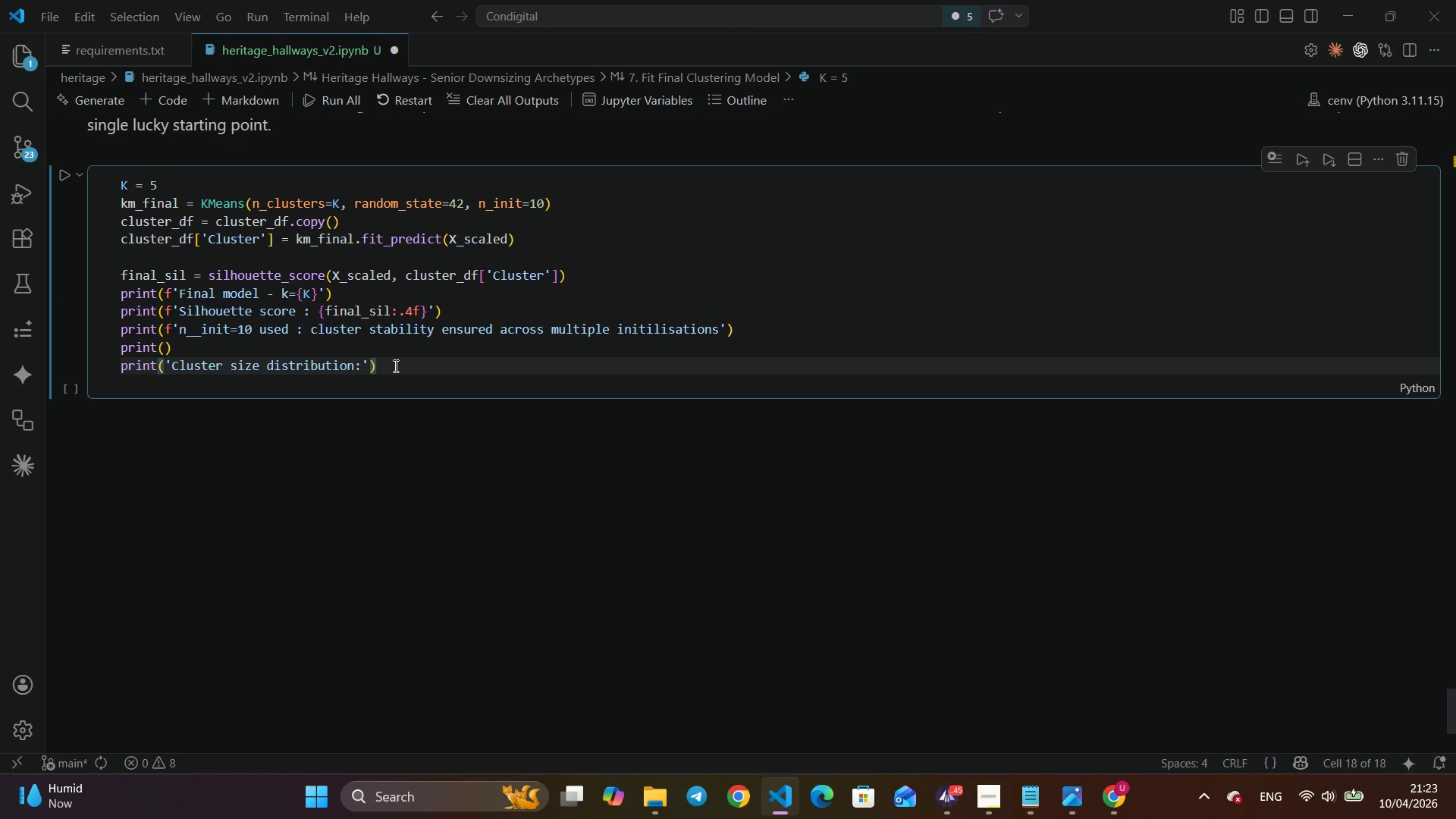 
key(ArrowRight)
 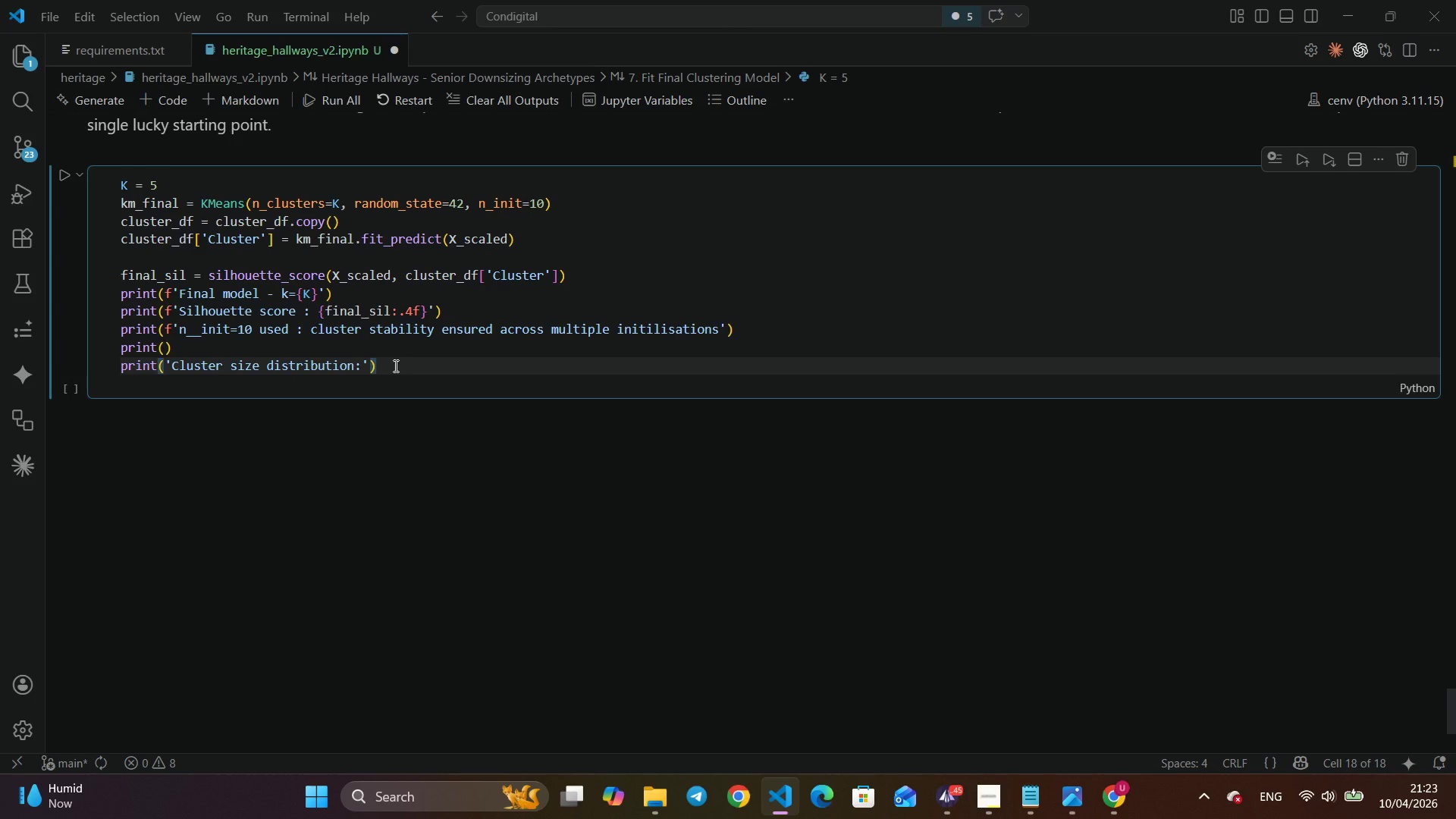 
key(Enter)
 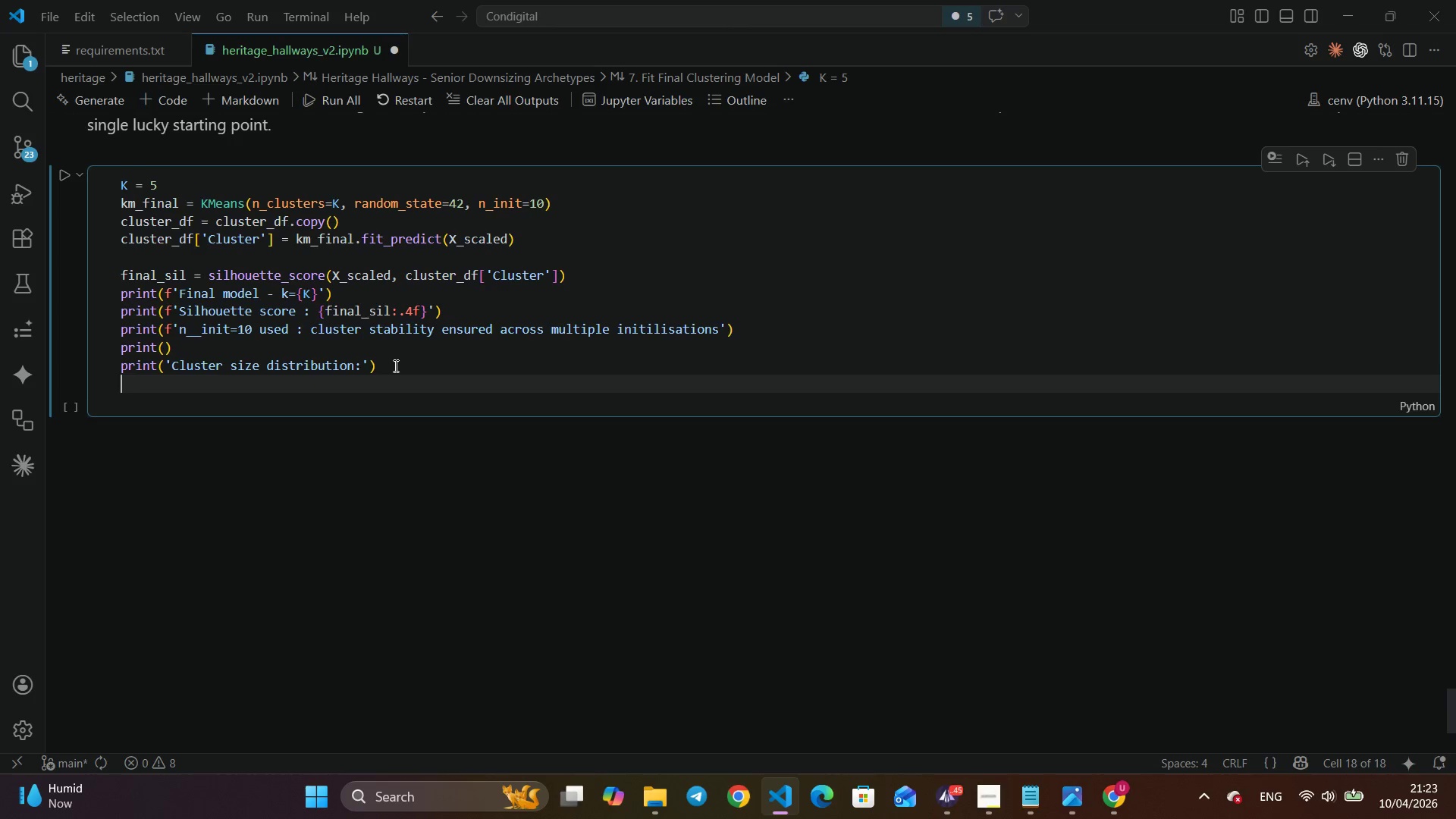 
type(prin)
 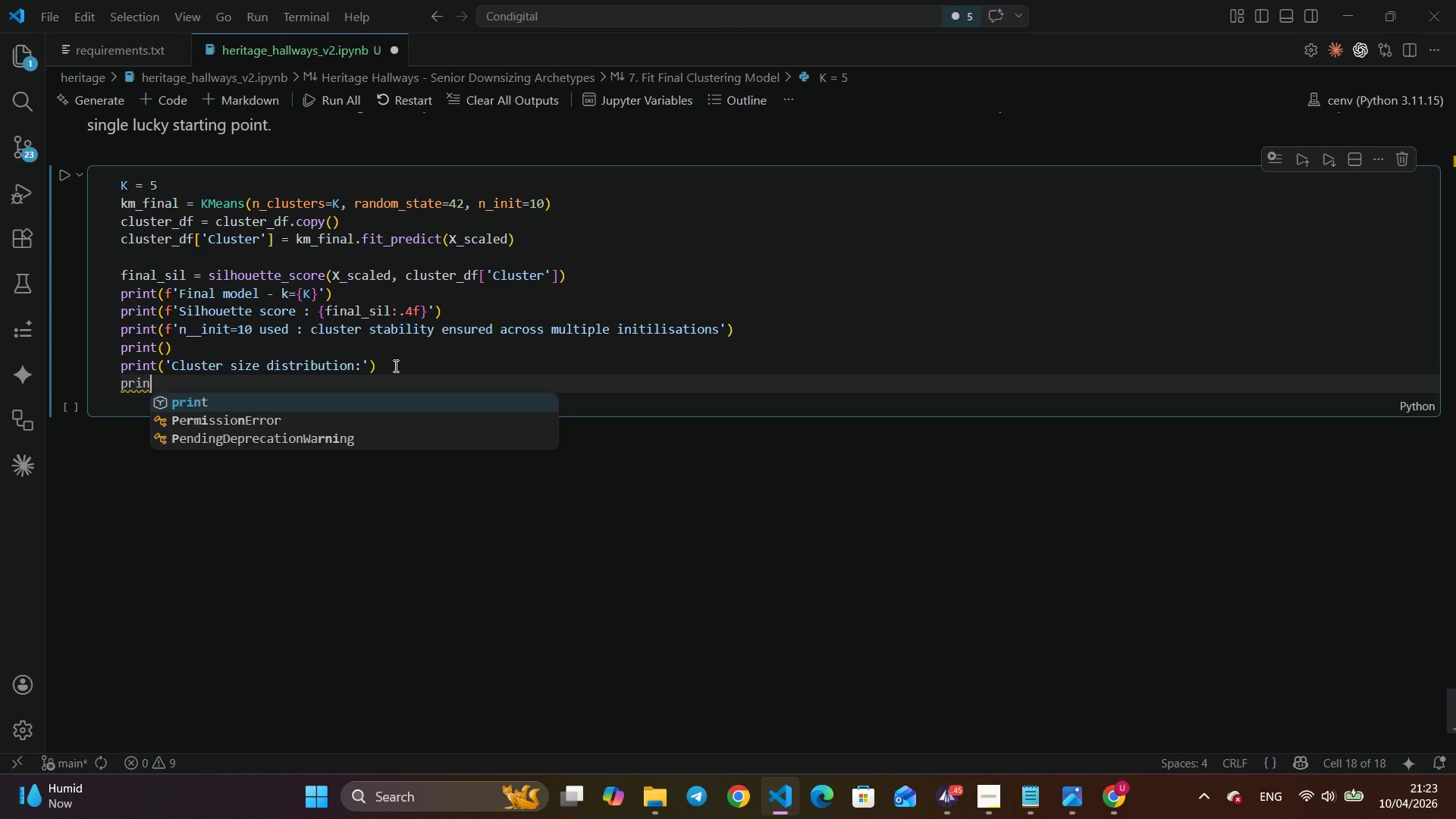 
key(Enter)
 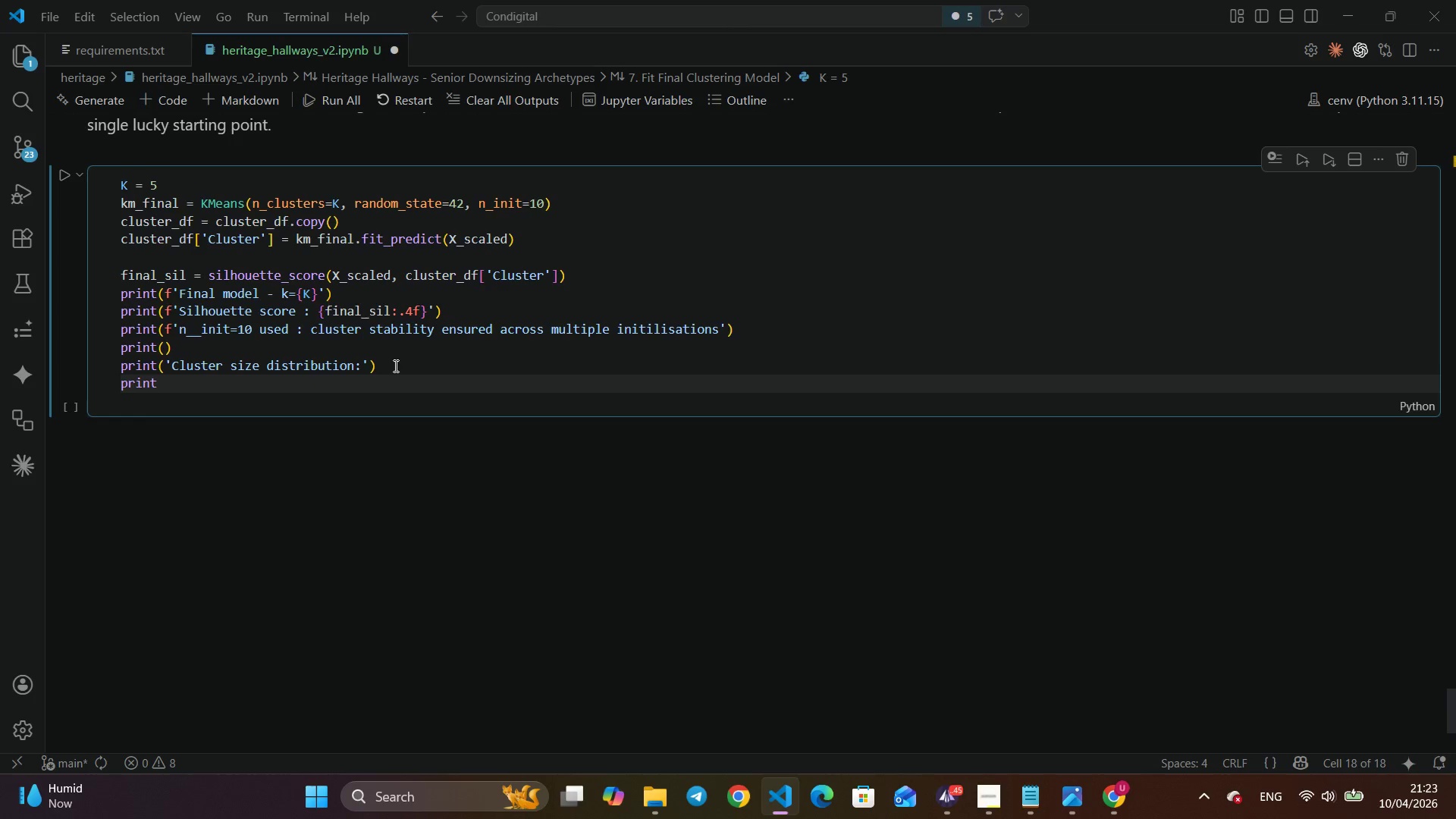 
type((clu)
 